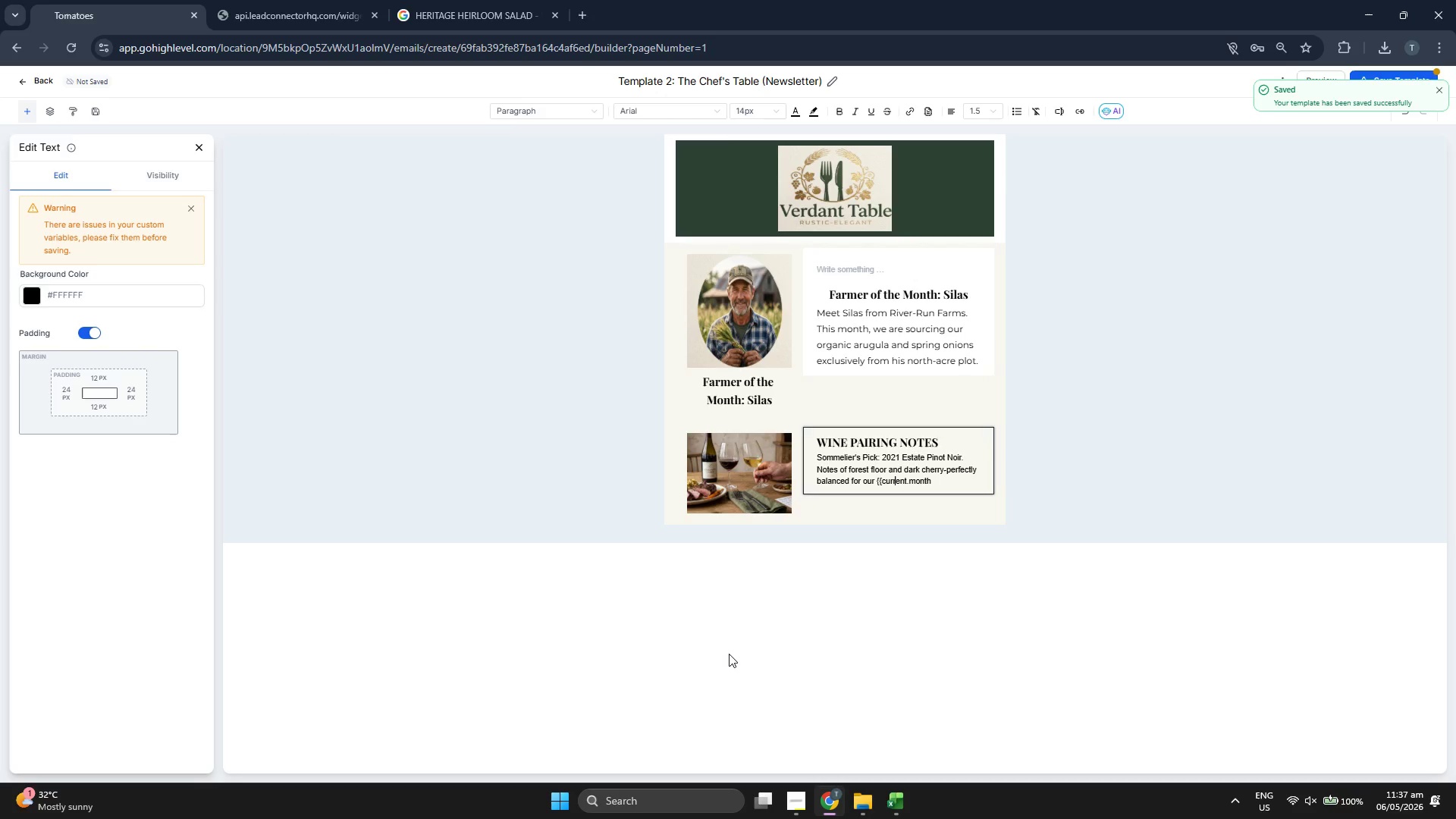 
key(ArrowLeft)
 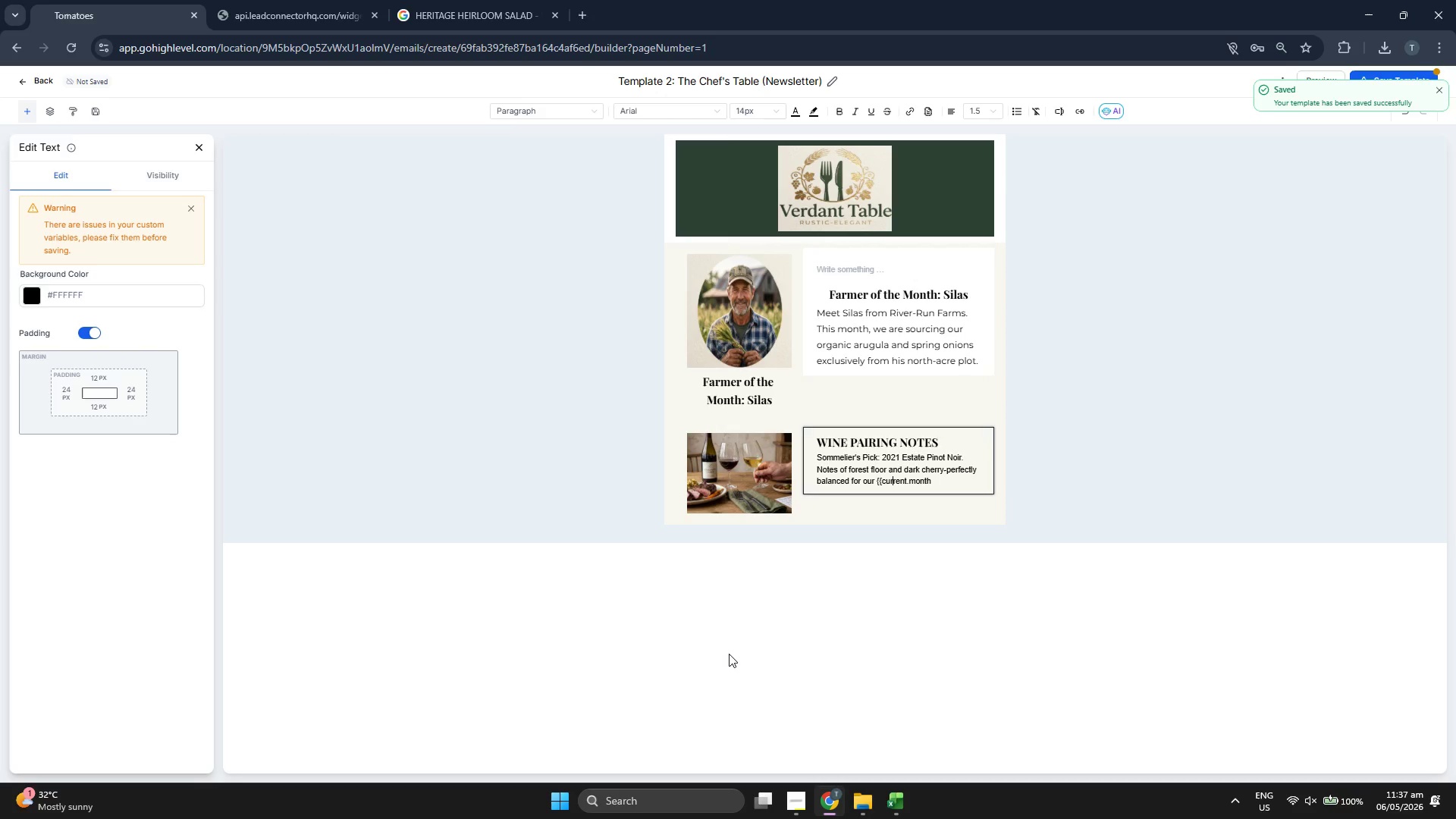 
key(ArrowLeft)
 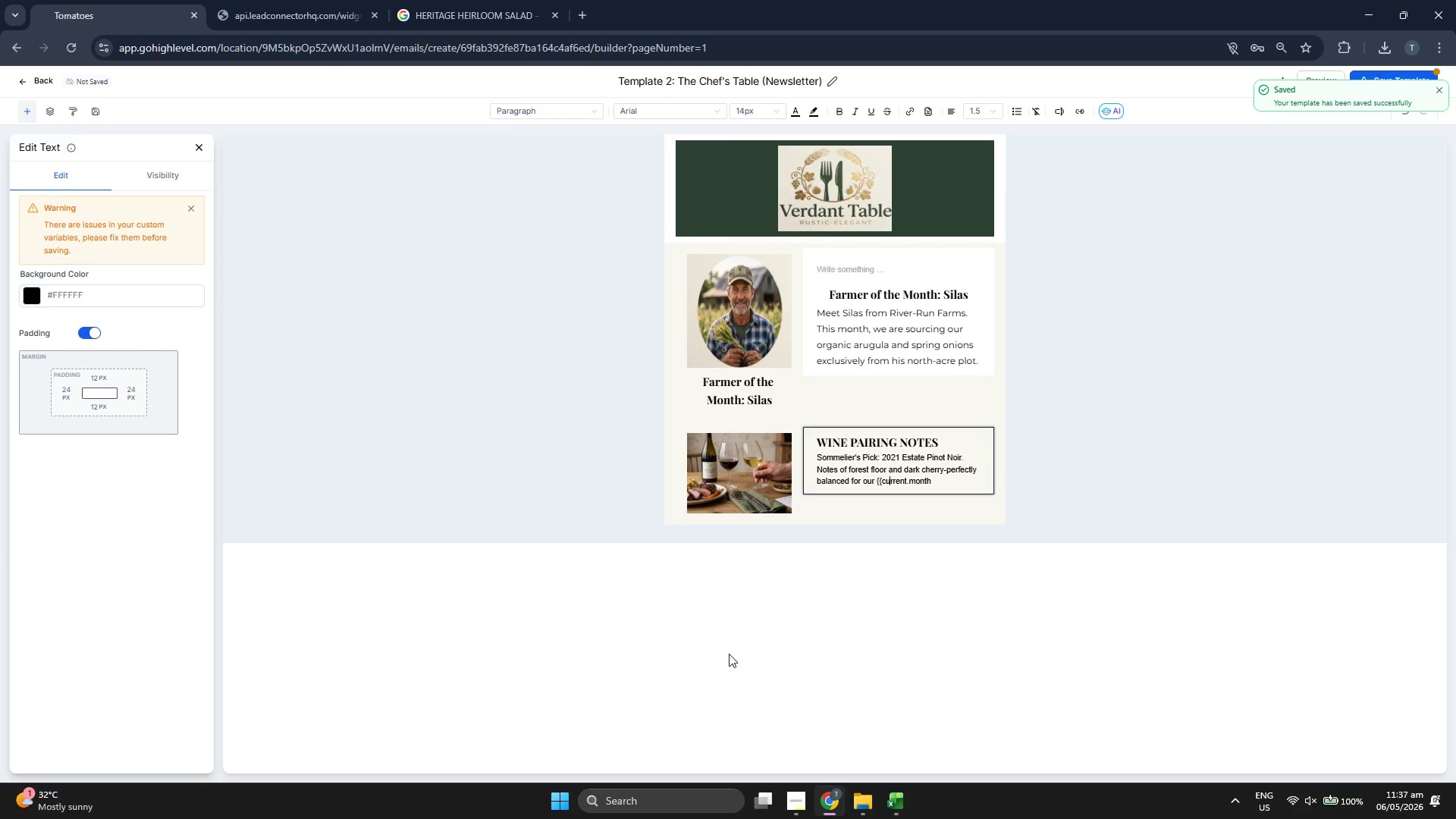 
key(ArrowLeft)
 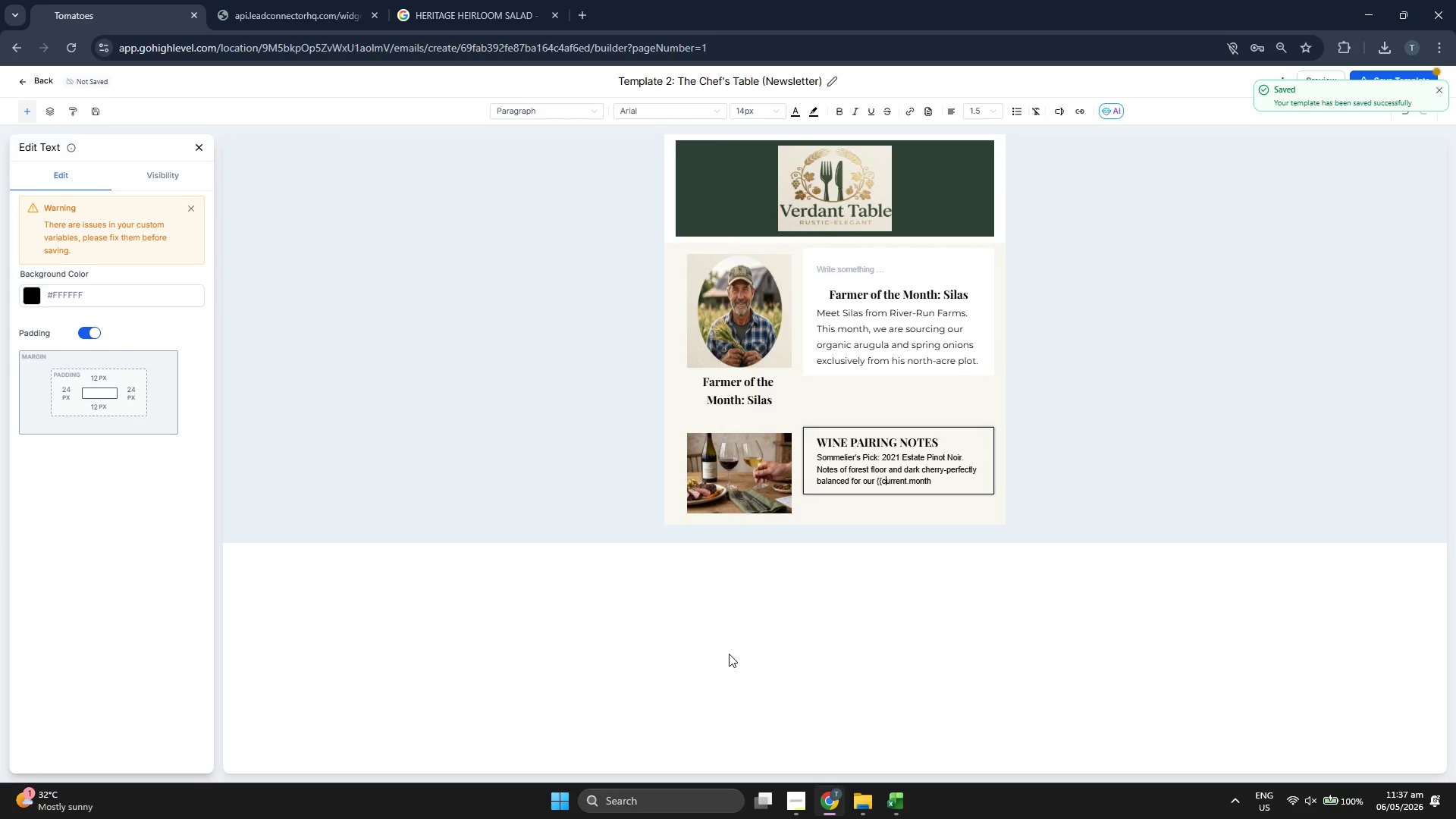 
key(ArrowLeft)
 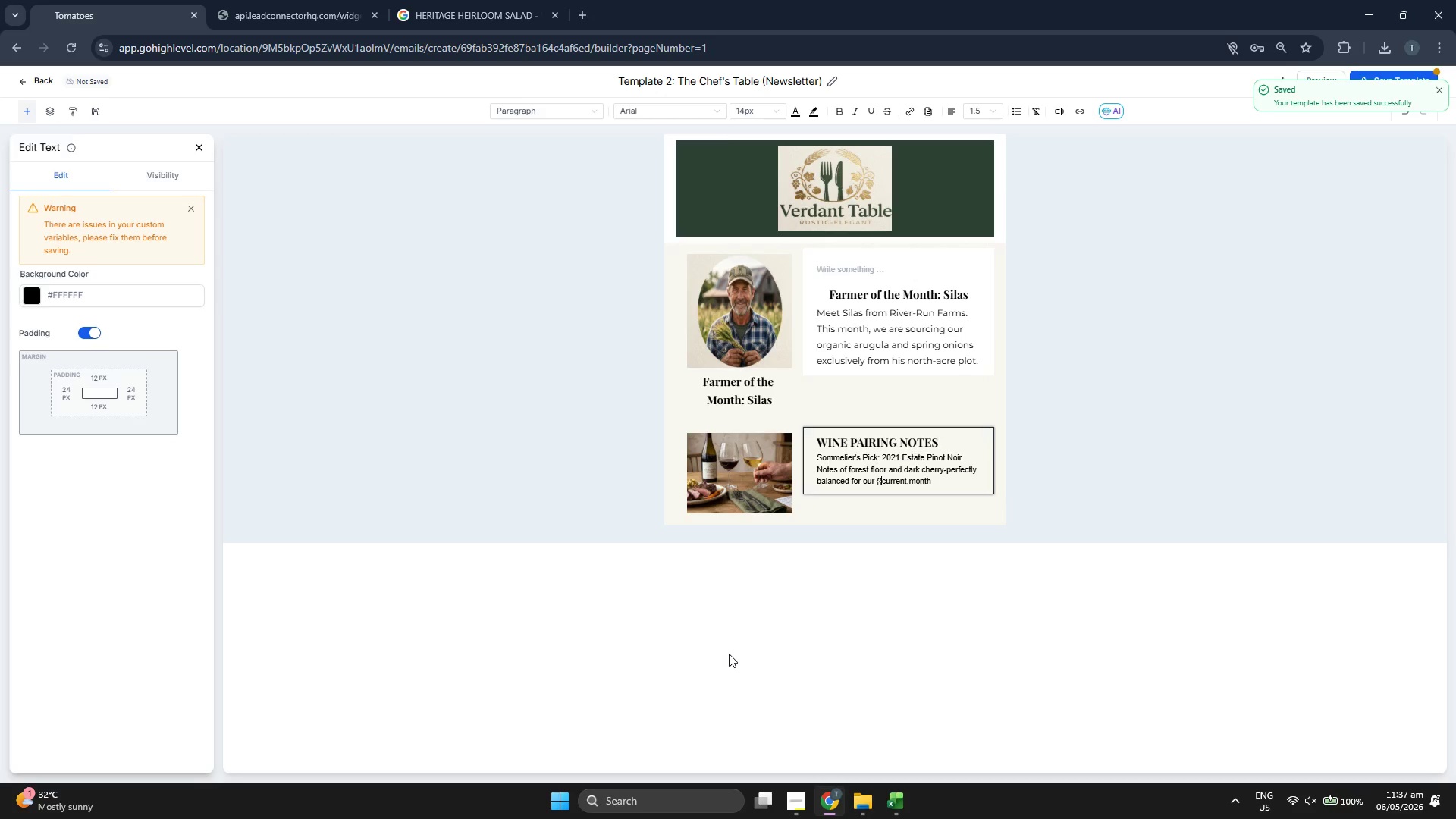 
type(contact. )
key(Backspace)
 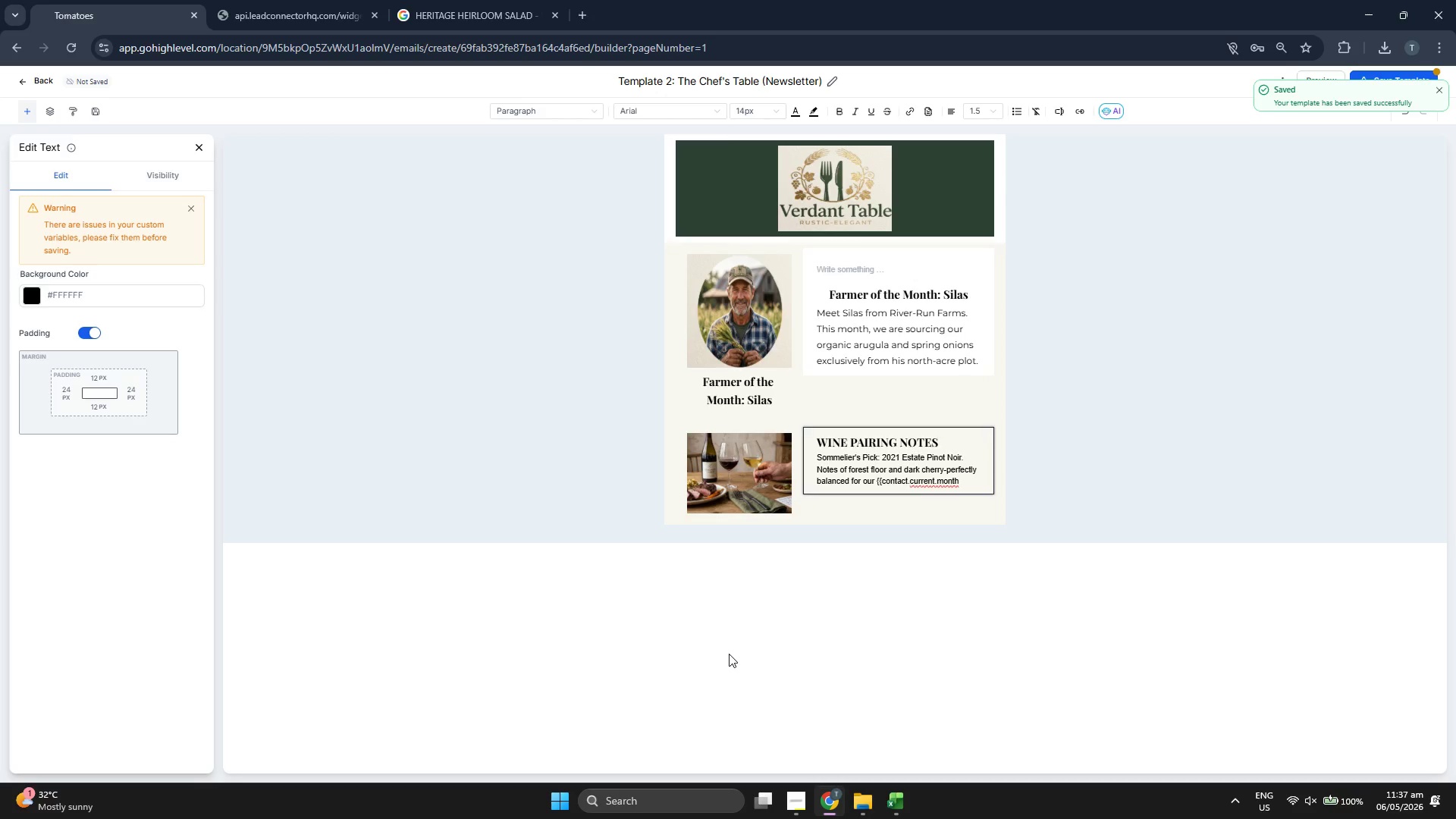 
hold_key(key=ArrowRight, duration=0.73)
 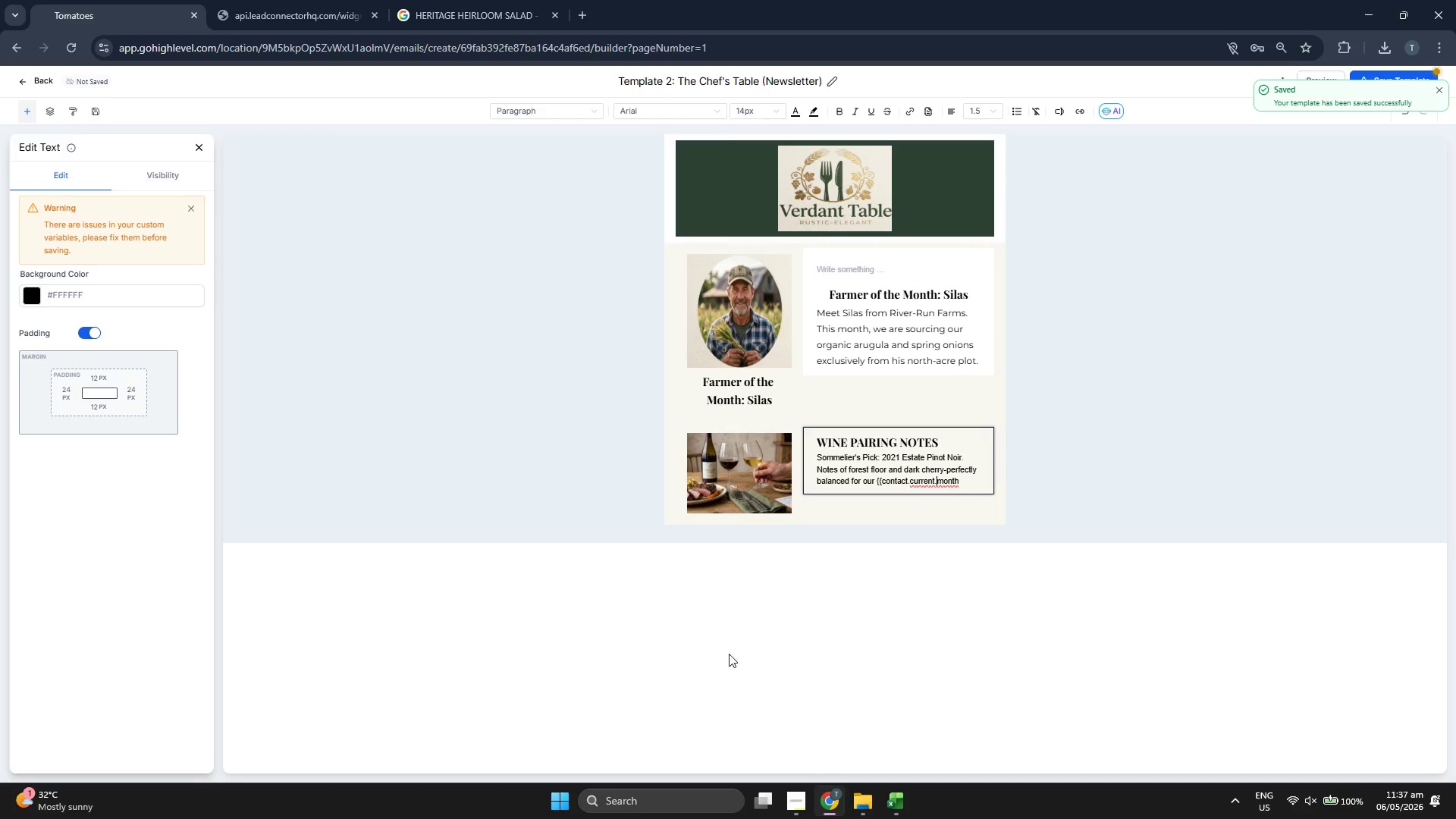 
hold_key(key=ArrowRight, duration=2.81)
 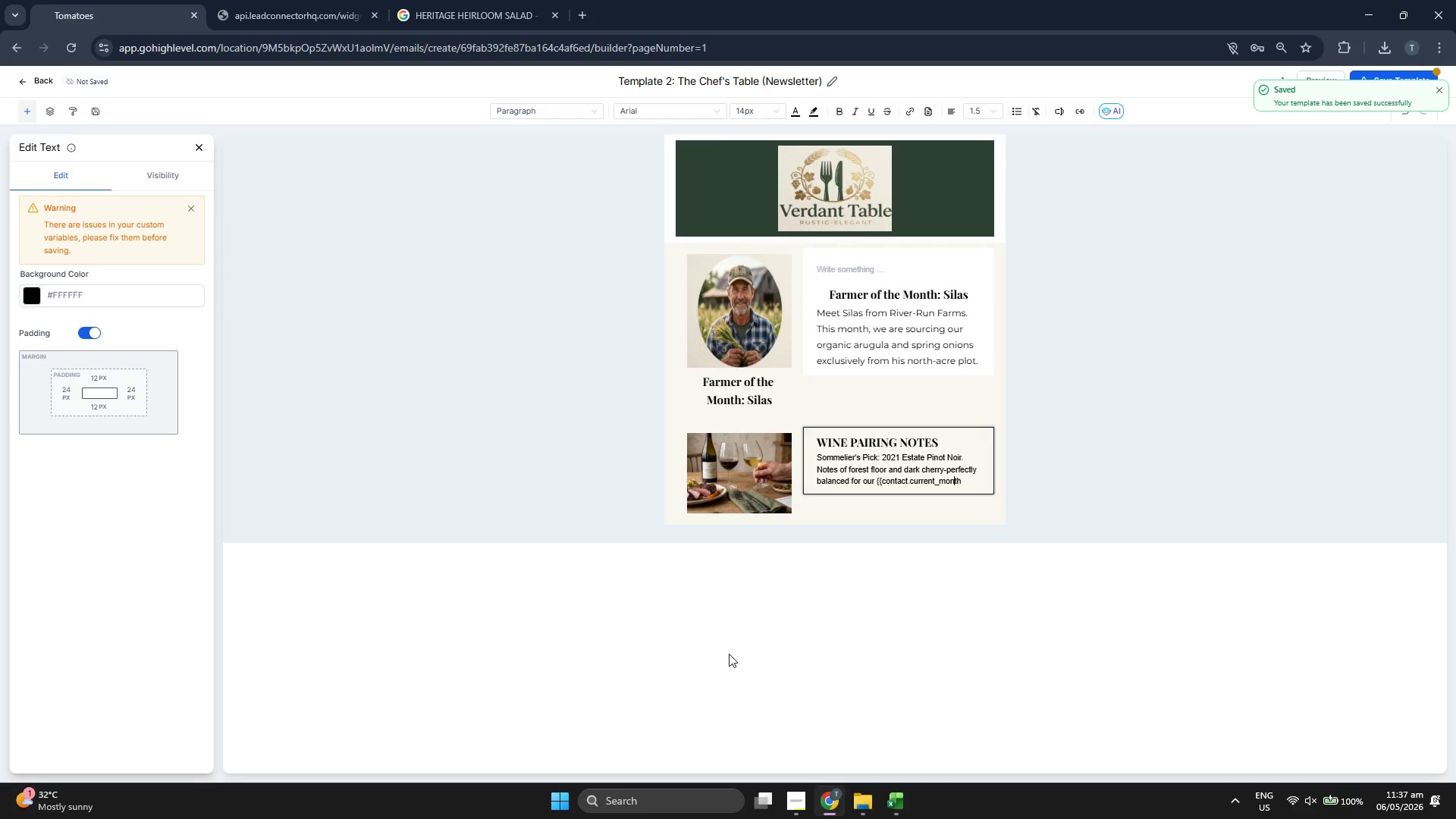 
key(ArrowLeft)
 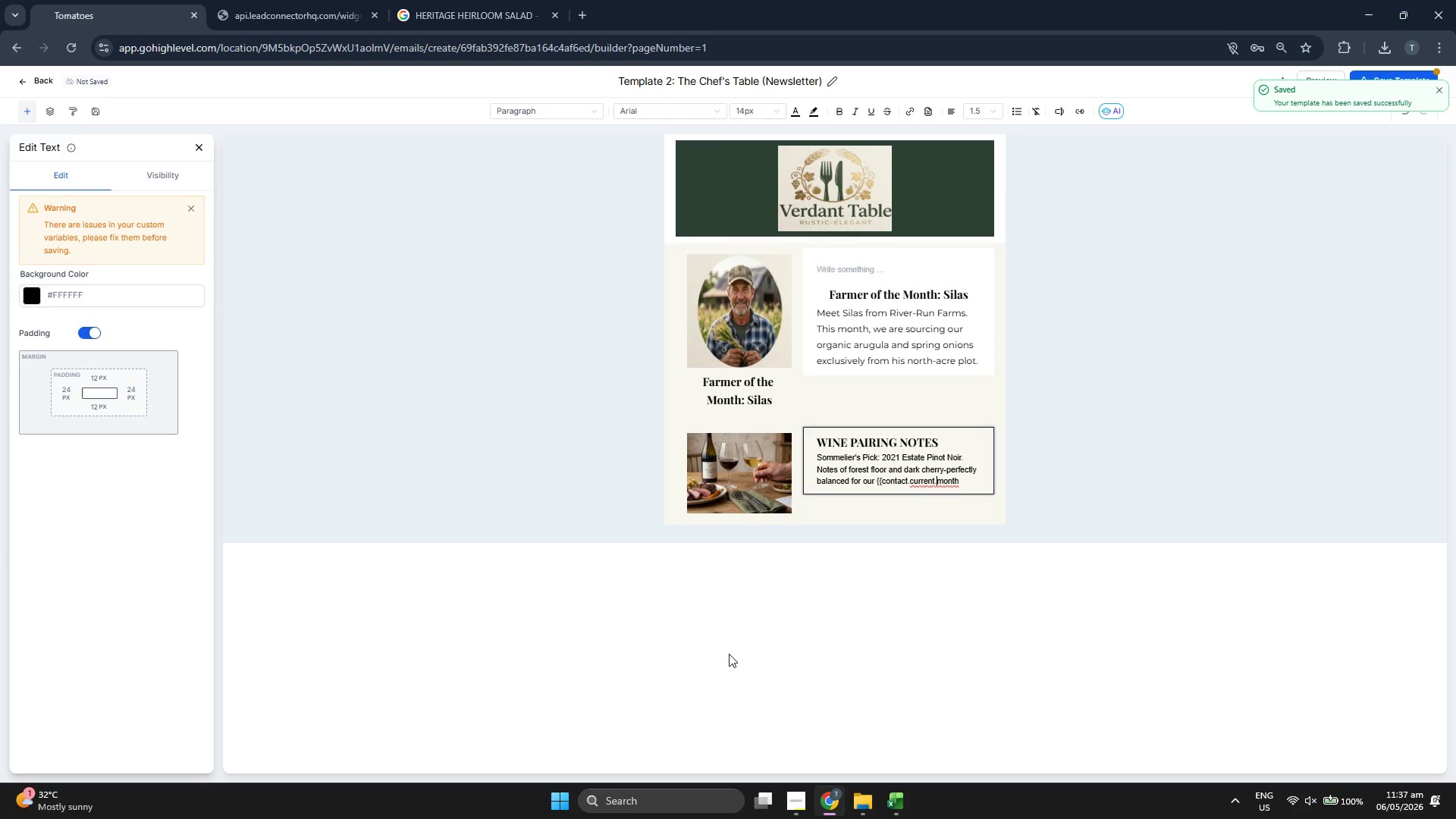 
key(Backspace)
 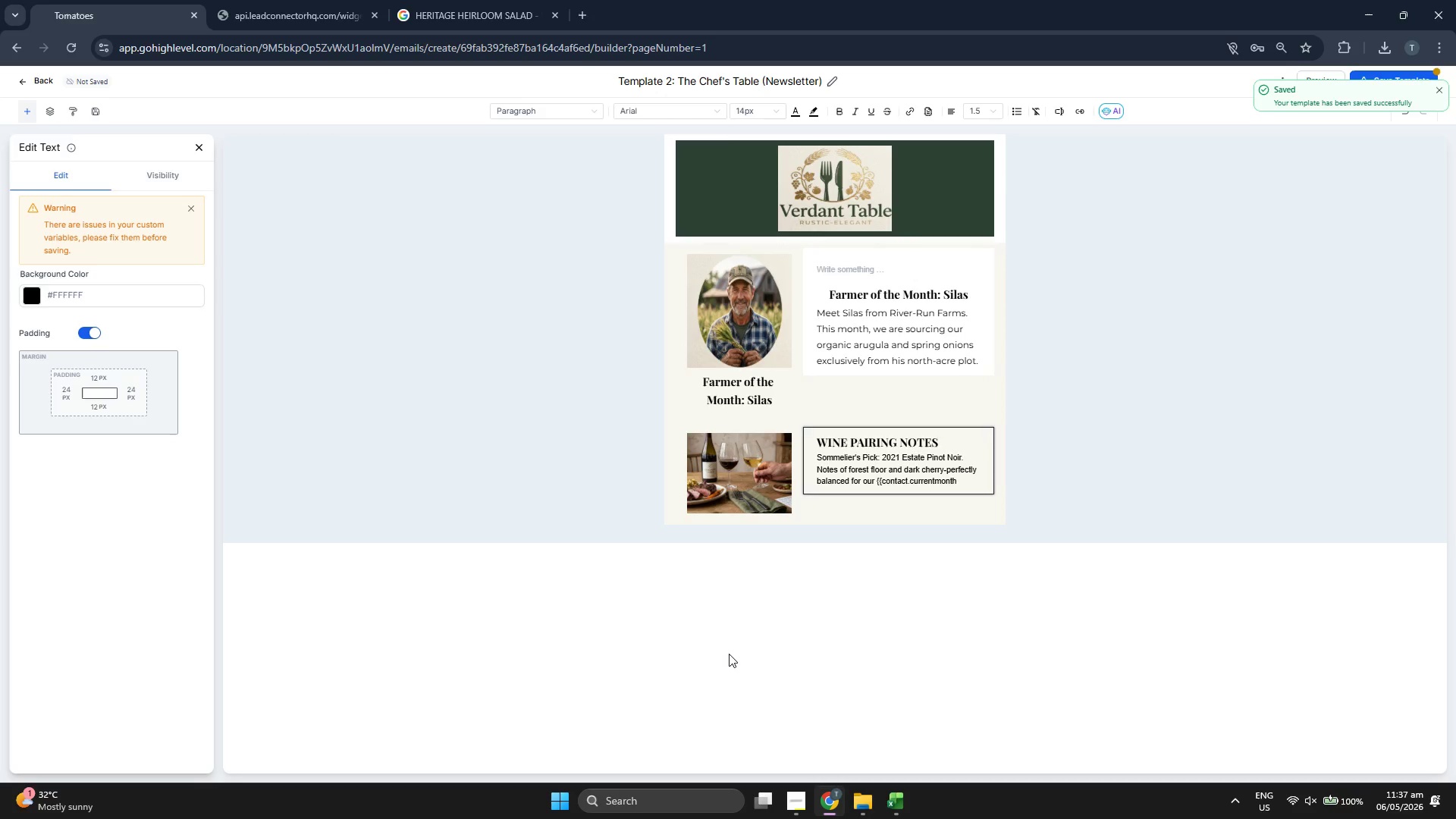 
key(Shift+Minus)
 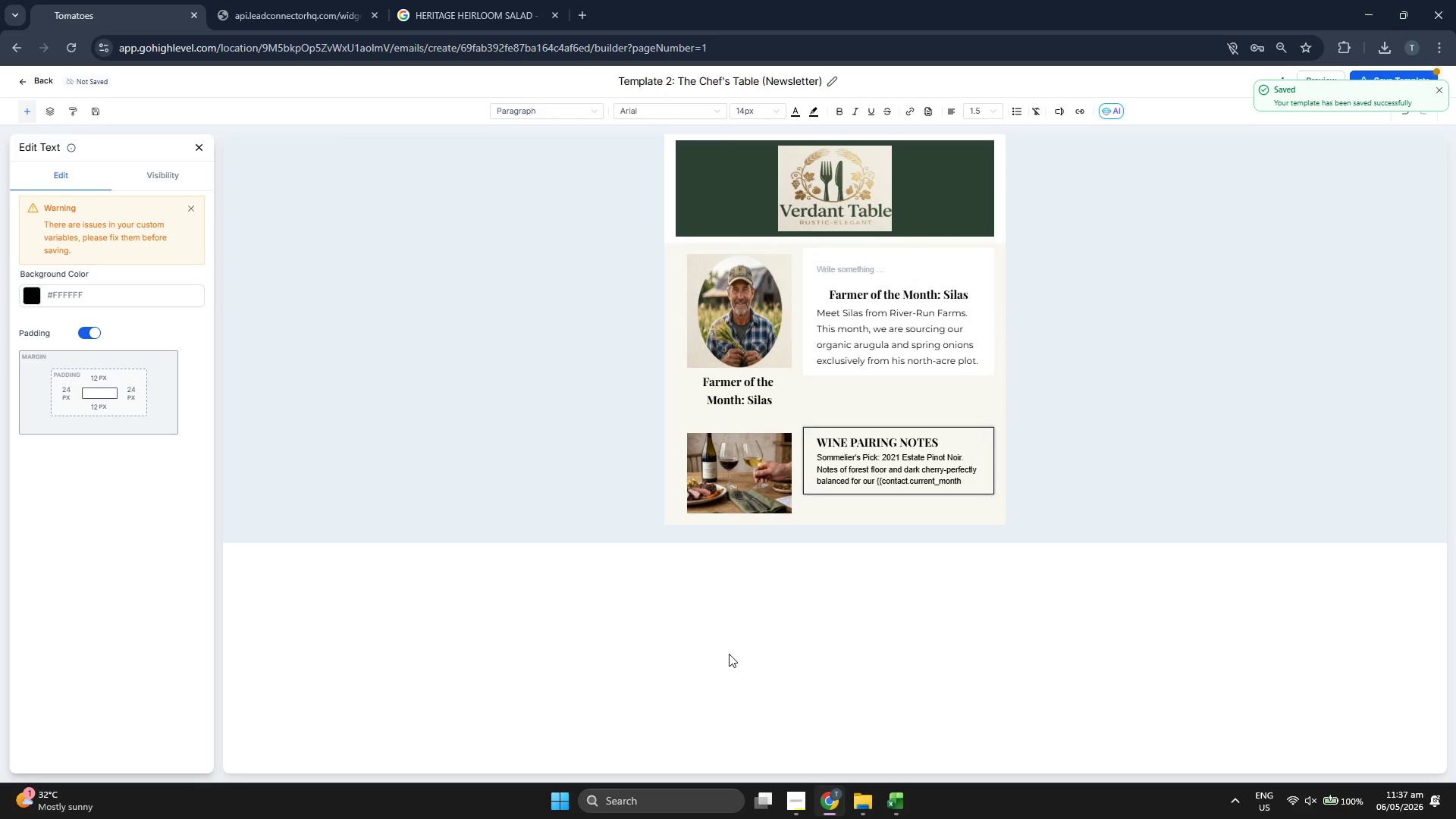 
key(ArrowRight)
 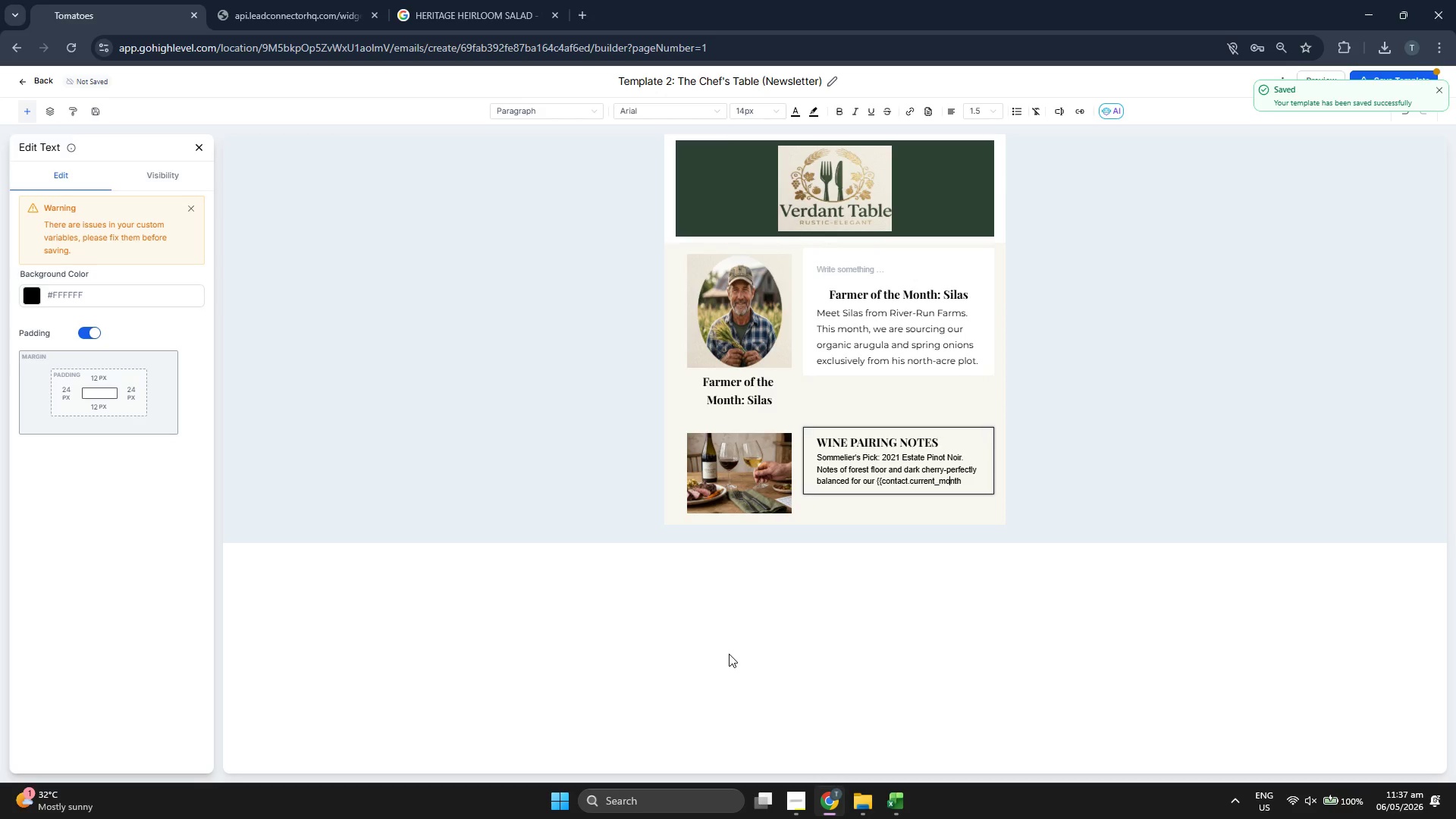 
key(ArrowRight)
 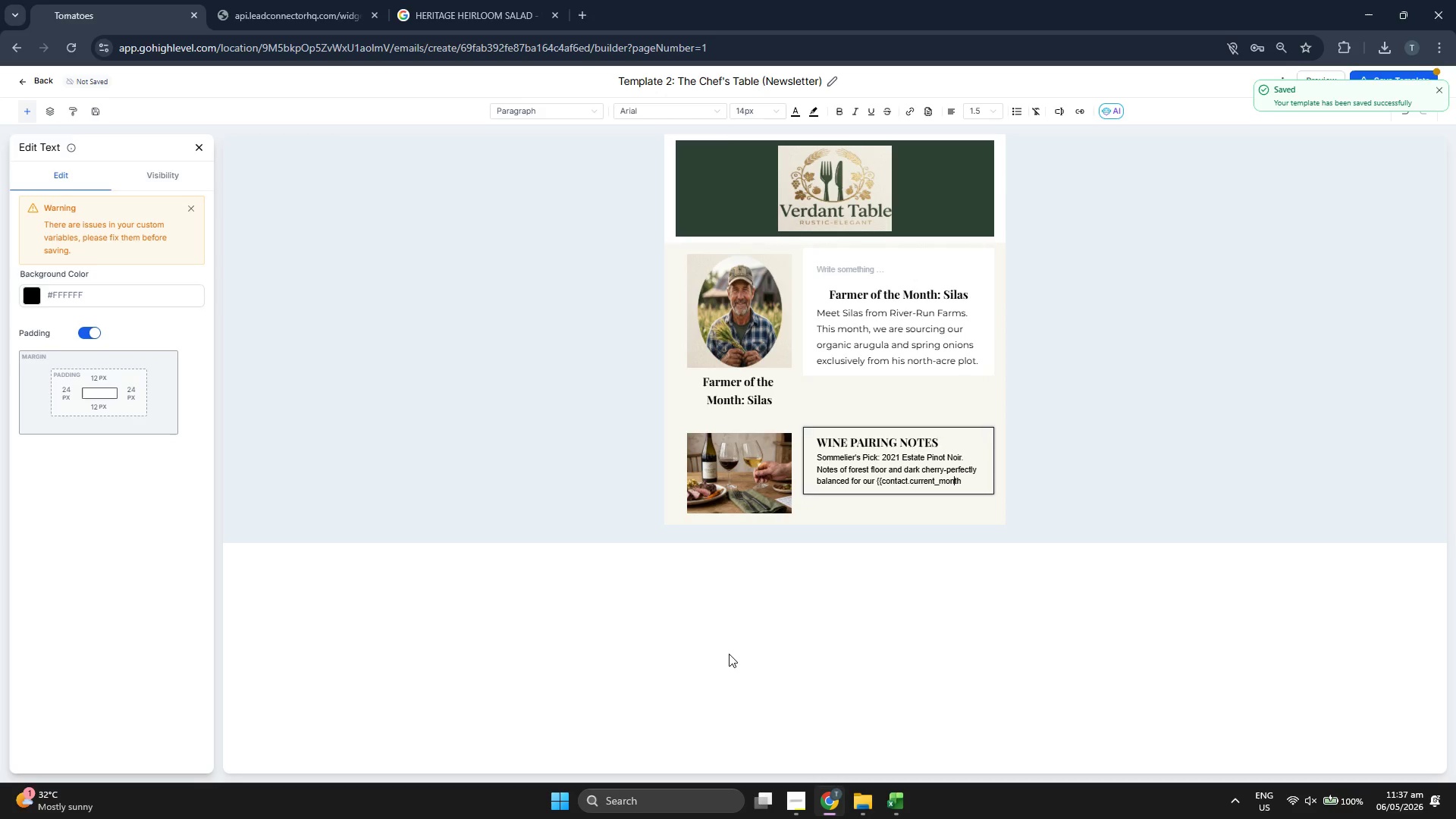 
key(ArrowRight)
 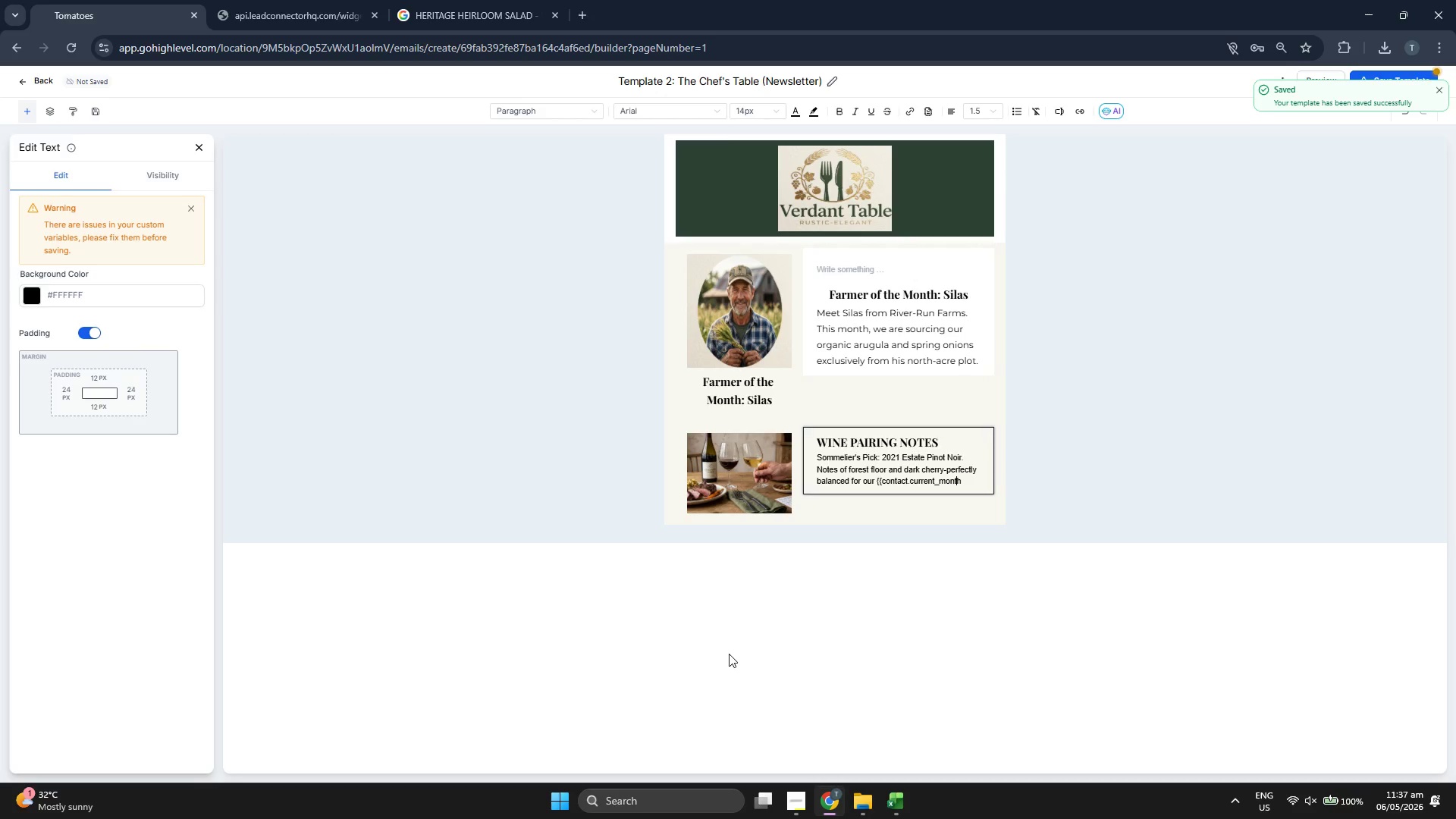 
key(ArrowRight)
 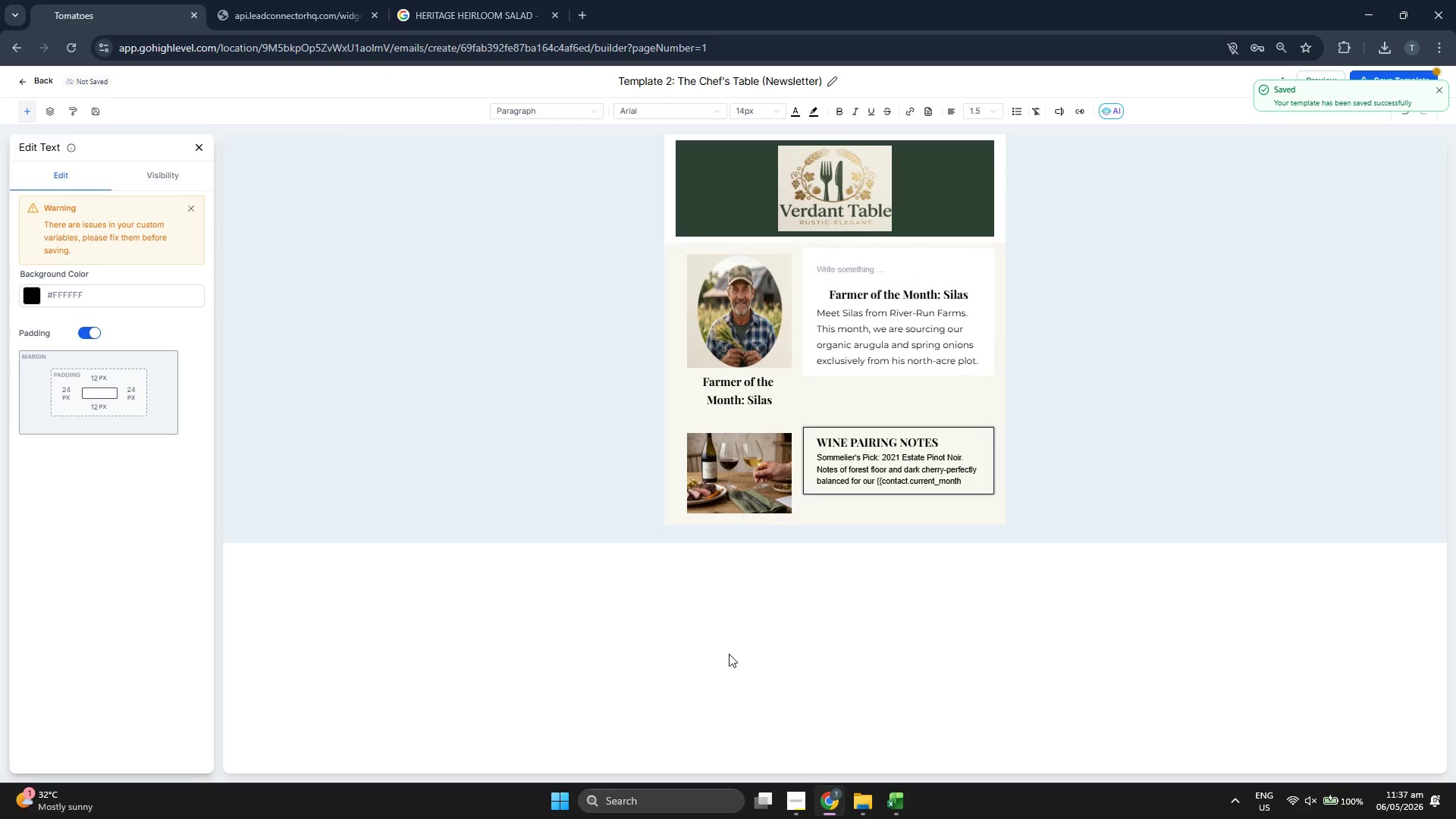 
type(_menu}})
 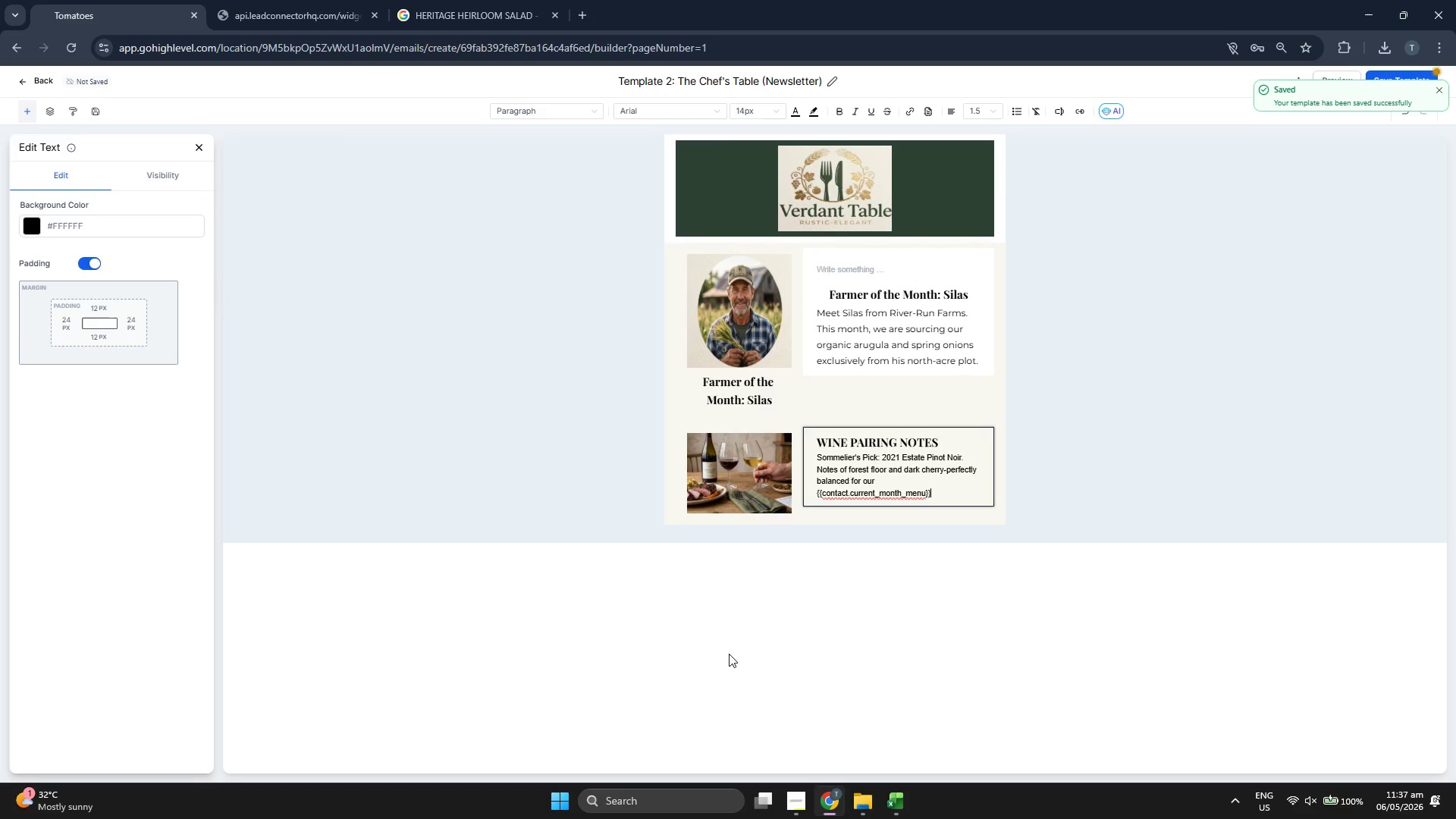 
type( meny)
key(Backspace)
type(u.)
 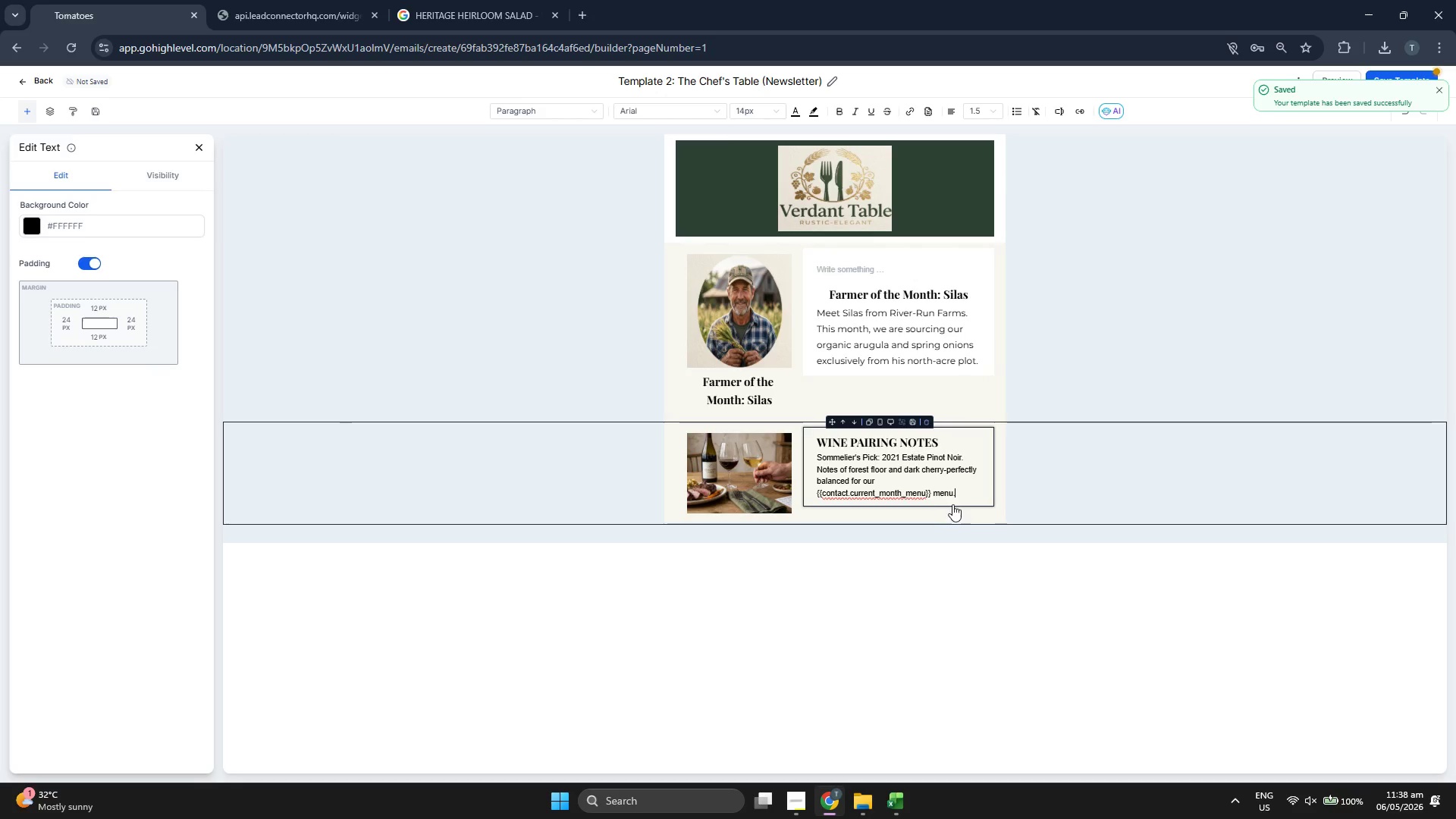 
left_click_drag(start_coordinate=[959, 496], to_coordinate=[814, 443])
 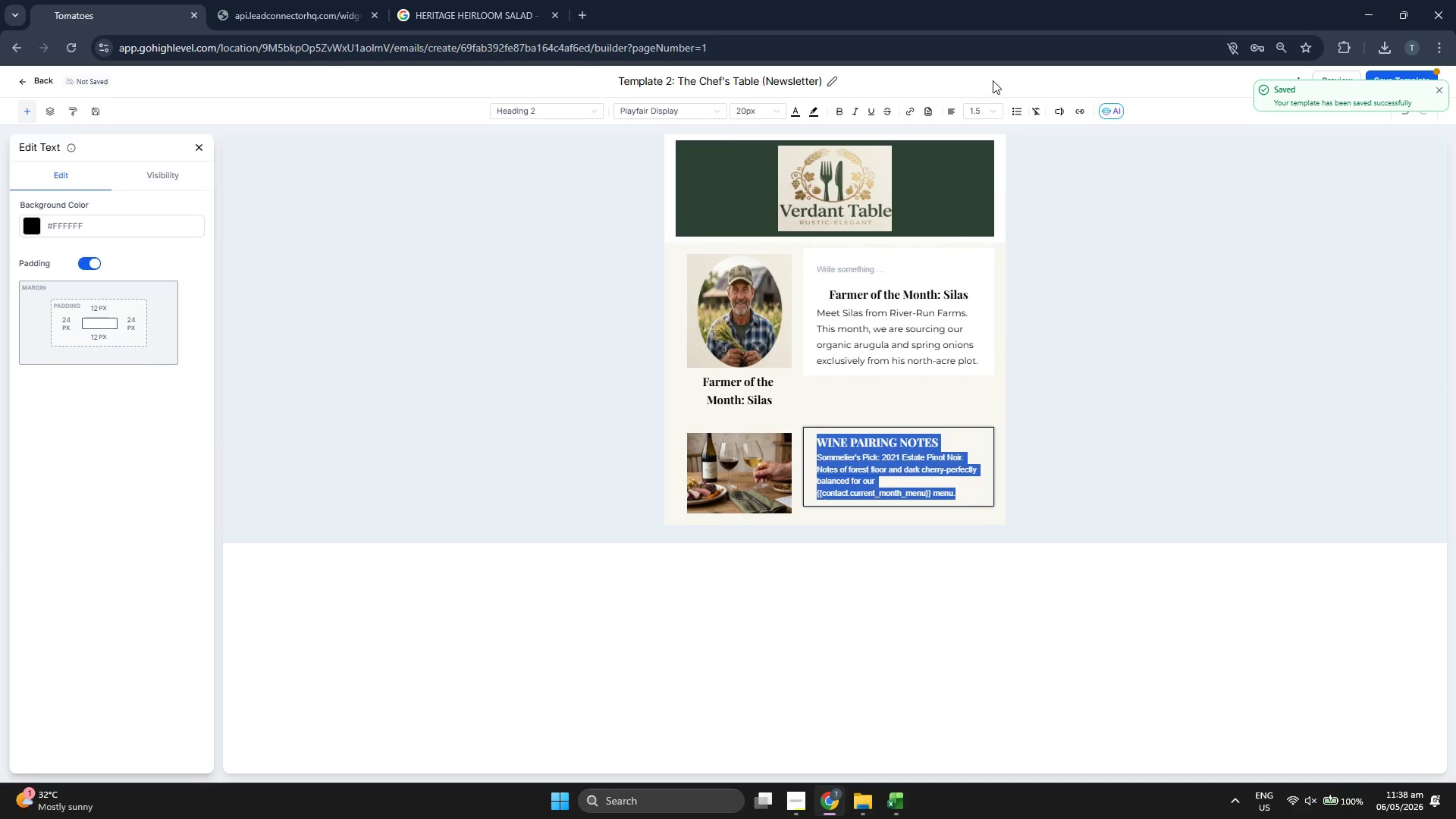 
left_click([982, 107])
 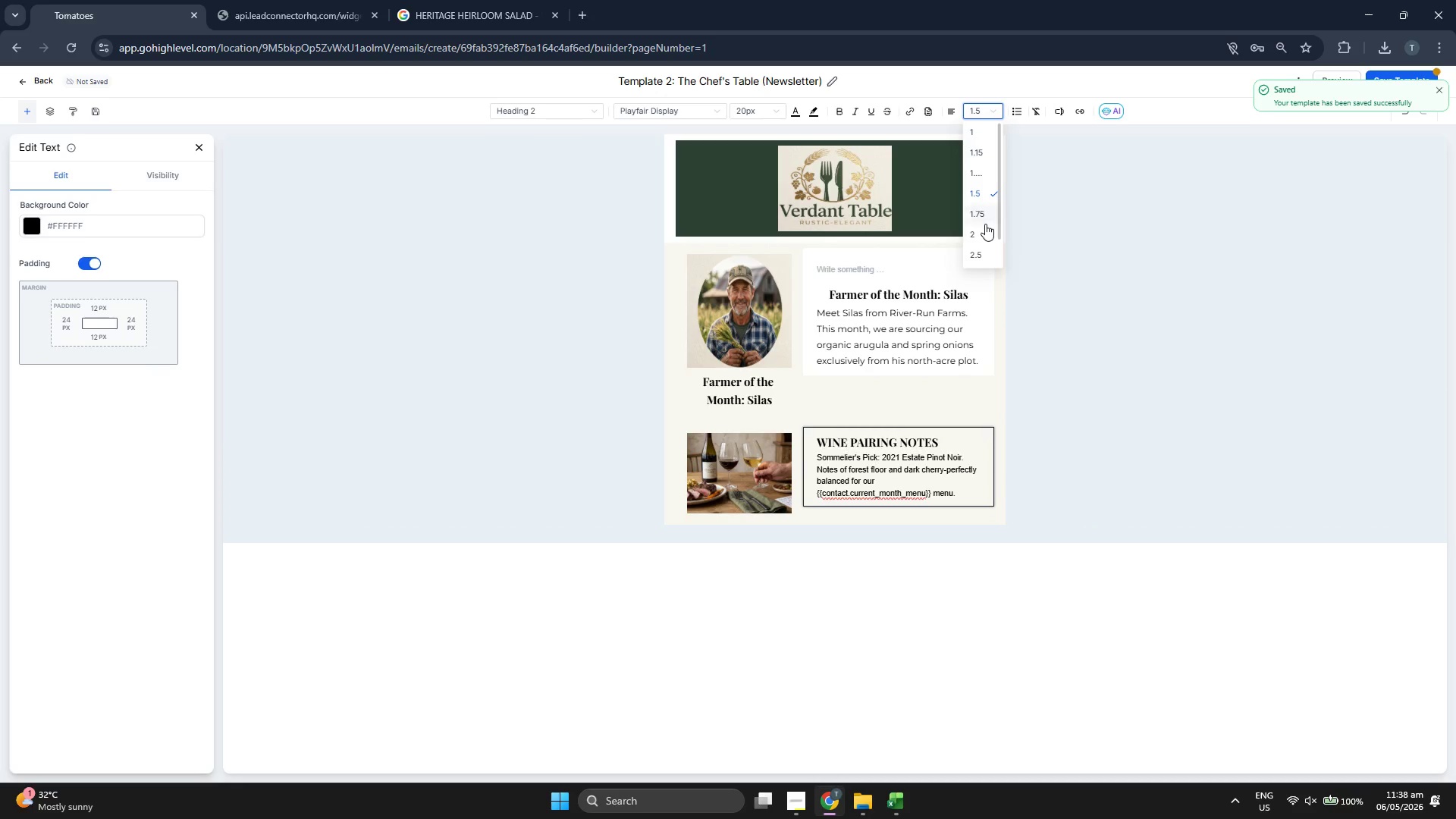 
left_click([983, 215])
 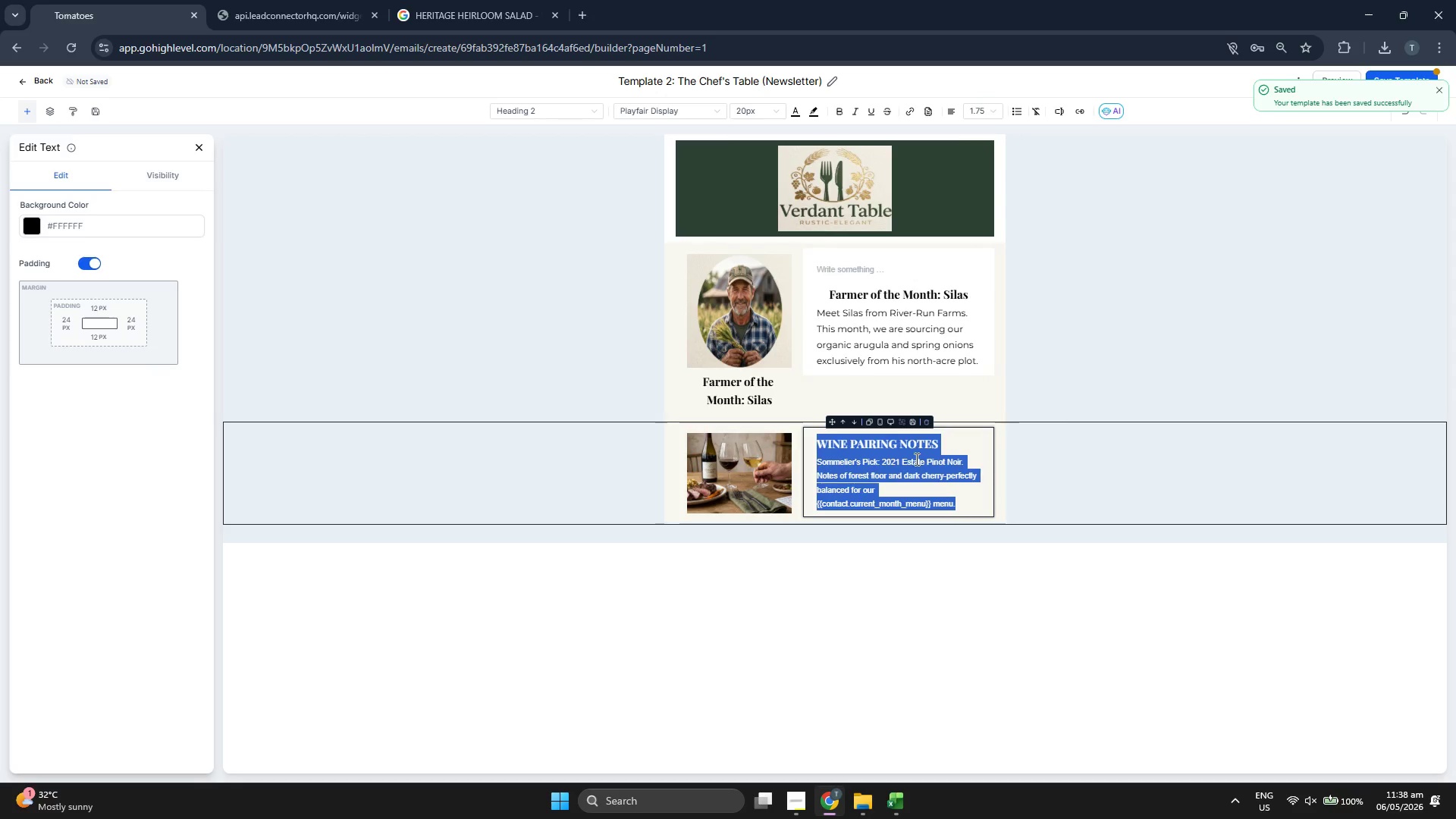 
triple_click([908, 444])
 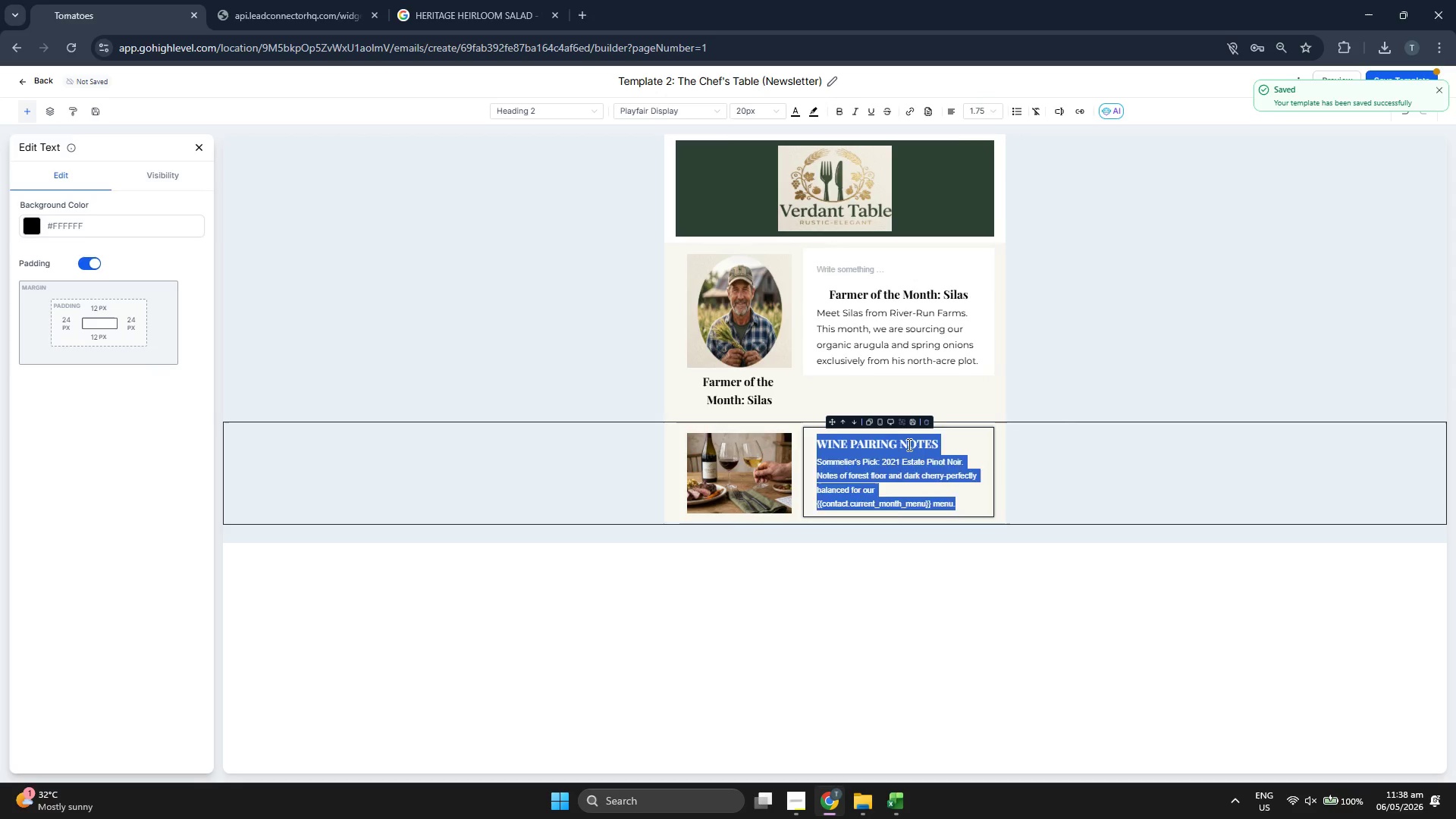 
triple_click([908, 444])
 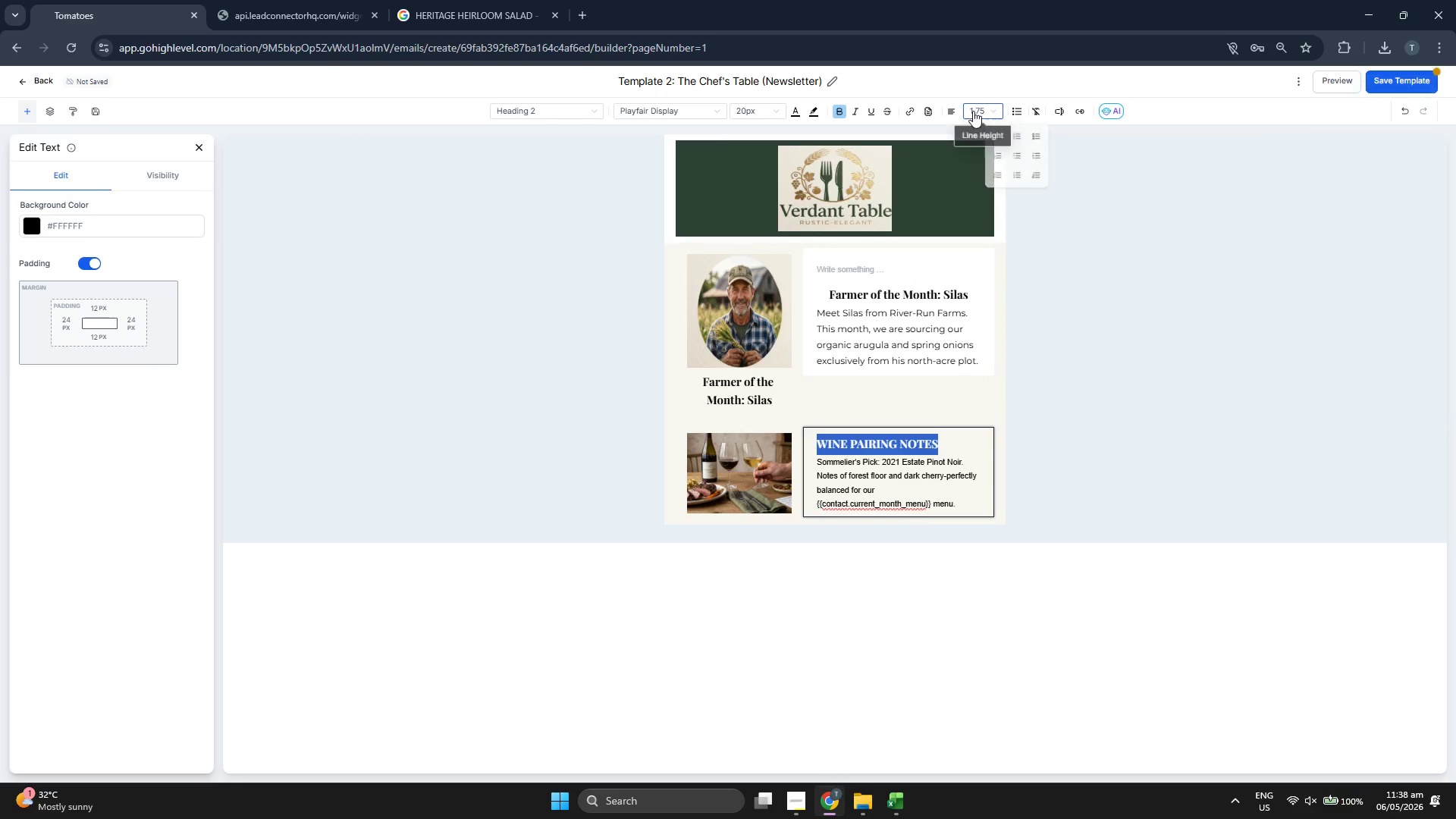 
left_click([958, 111])
 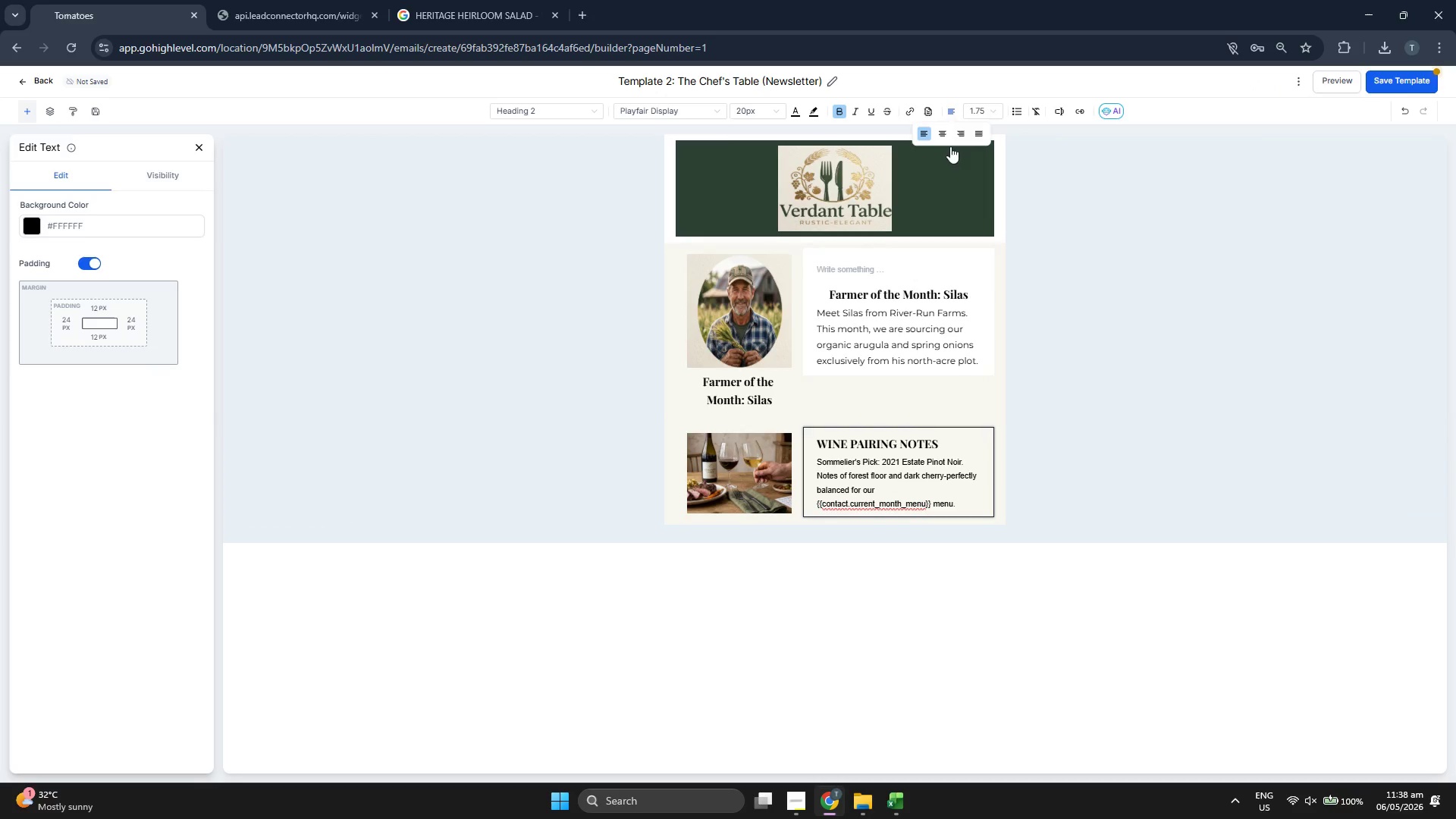 
left_click([943, 133])
 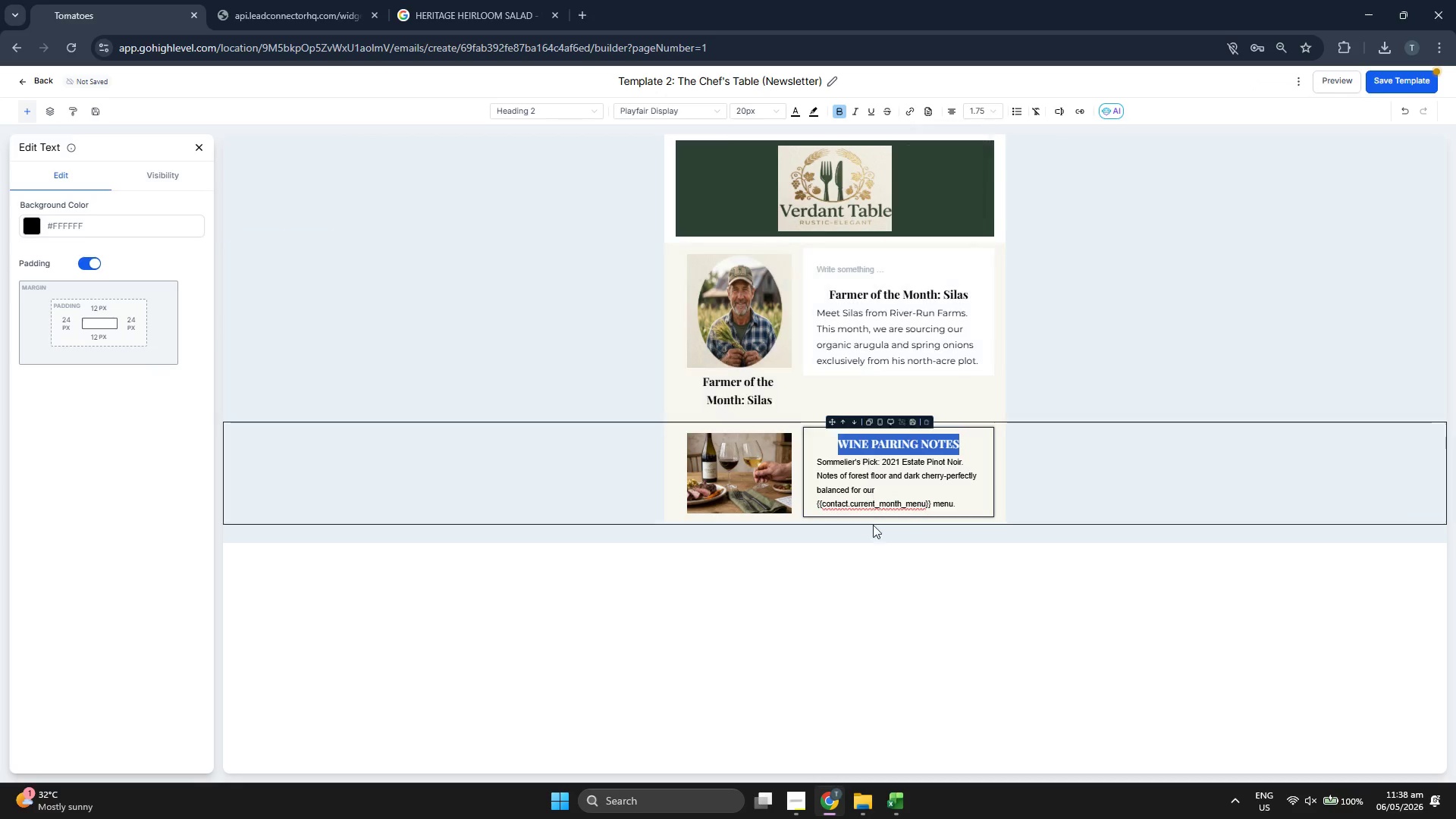 
left_click([861, 561])
 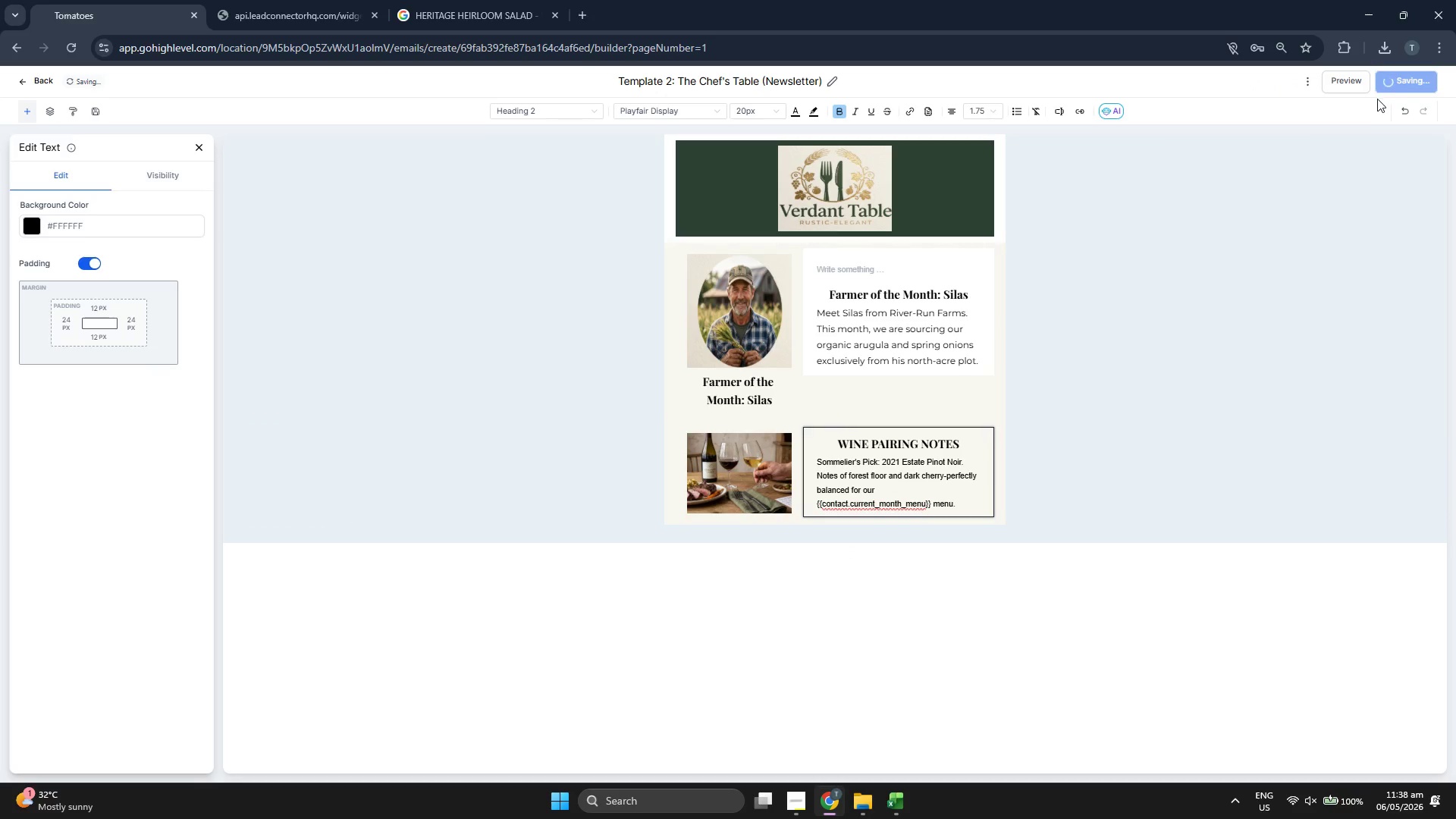 
wait(5.64)
 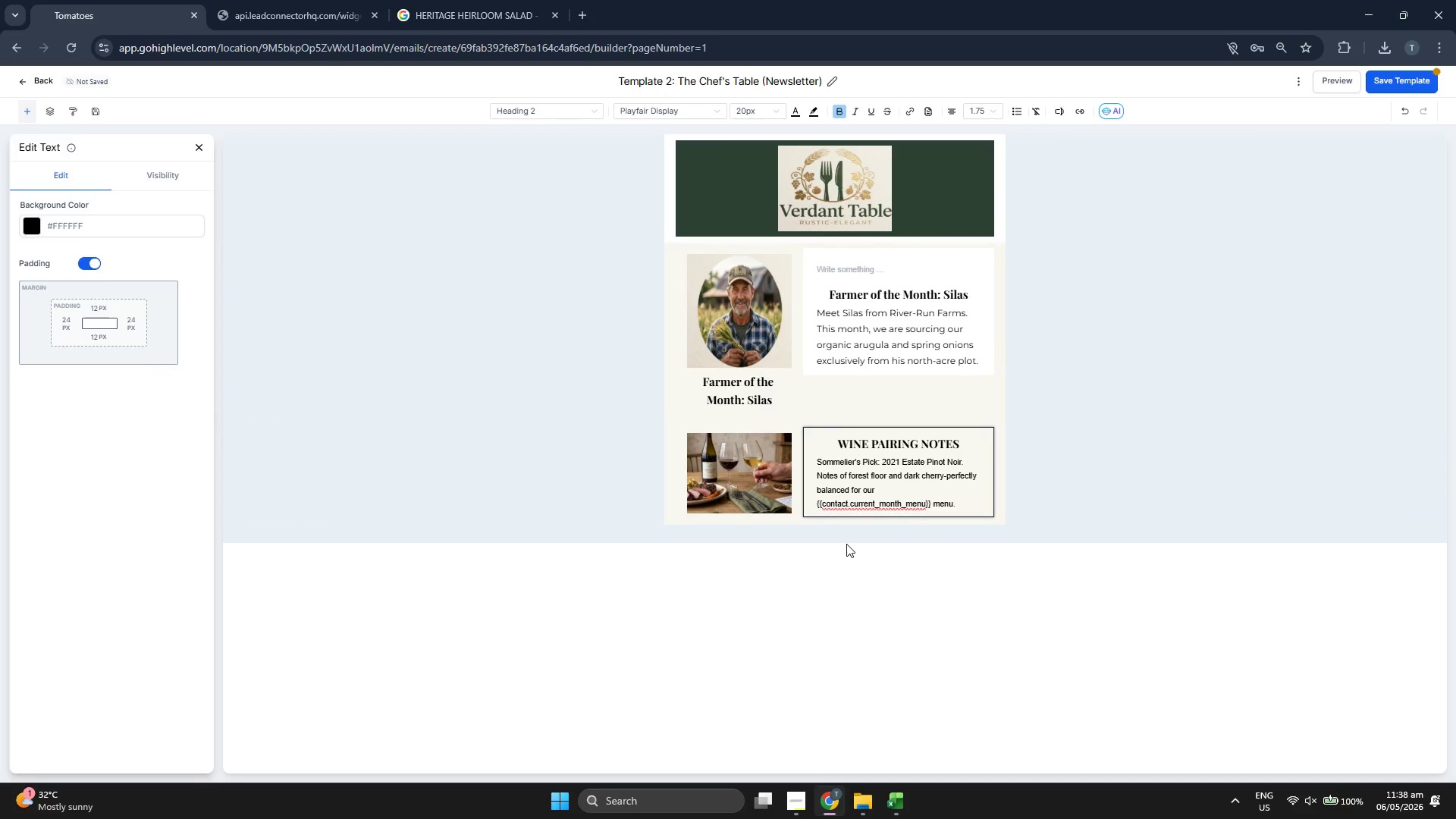 
double_click([1347, 85])
 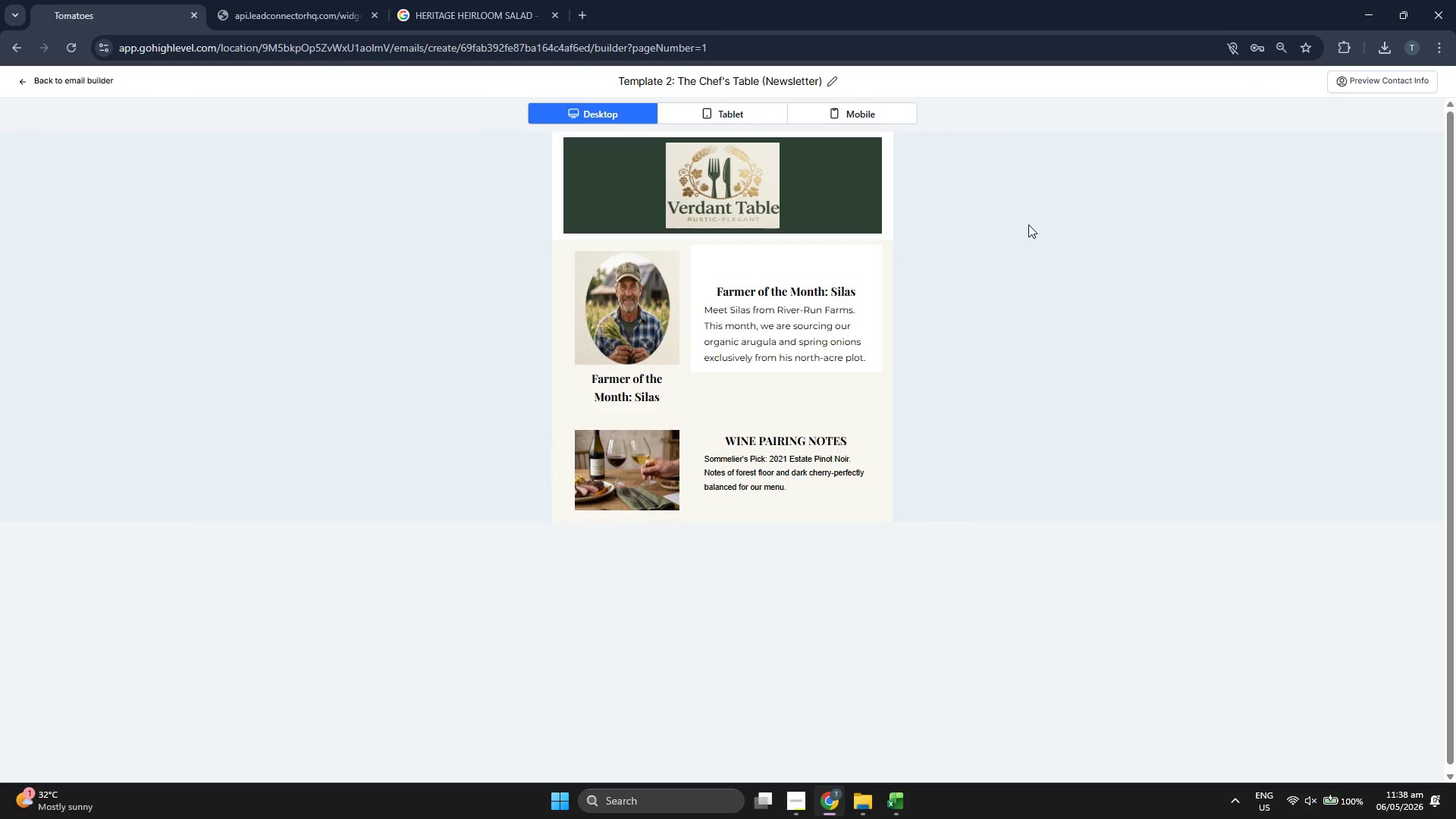 
wait(7.5)
 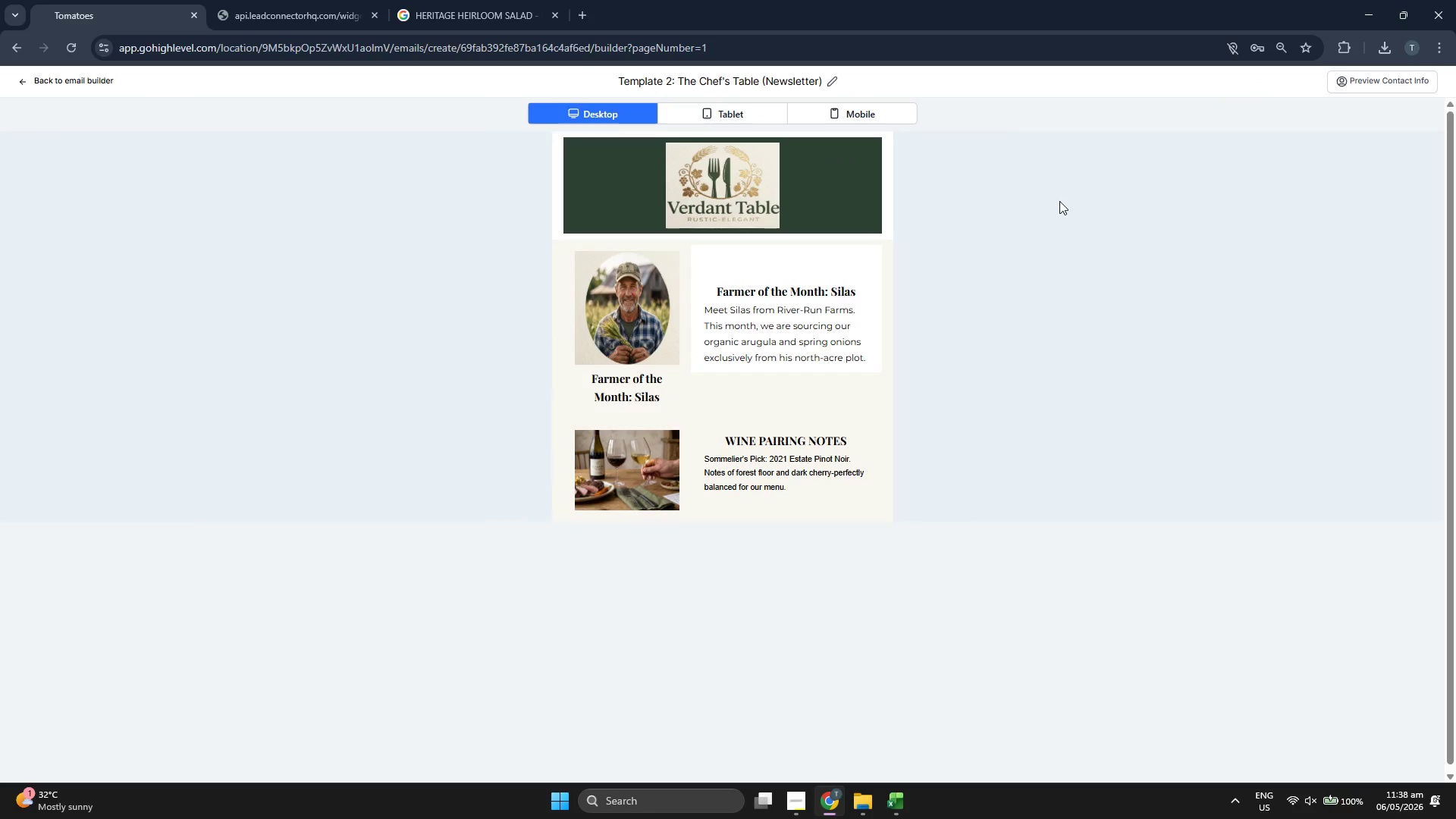 
left_click([71, 83])
 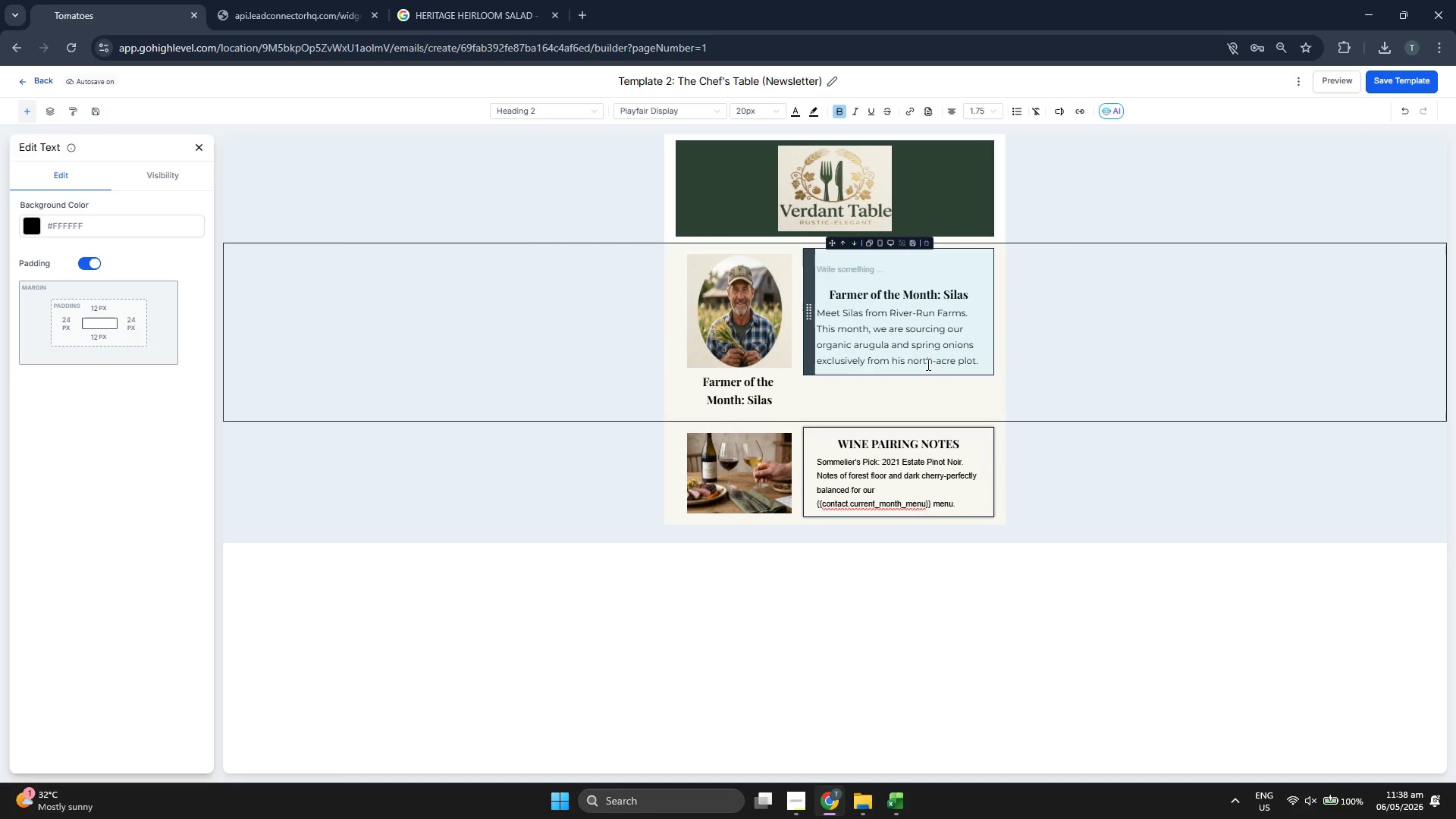 
left_click([918, 344])
 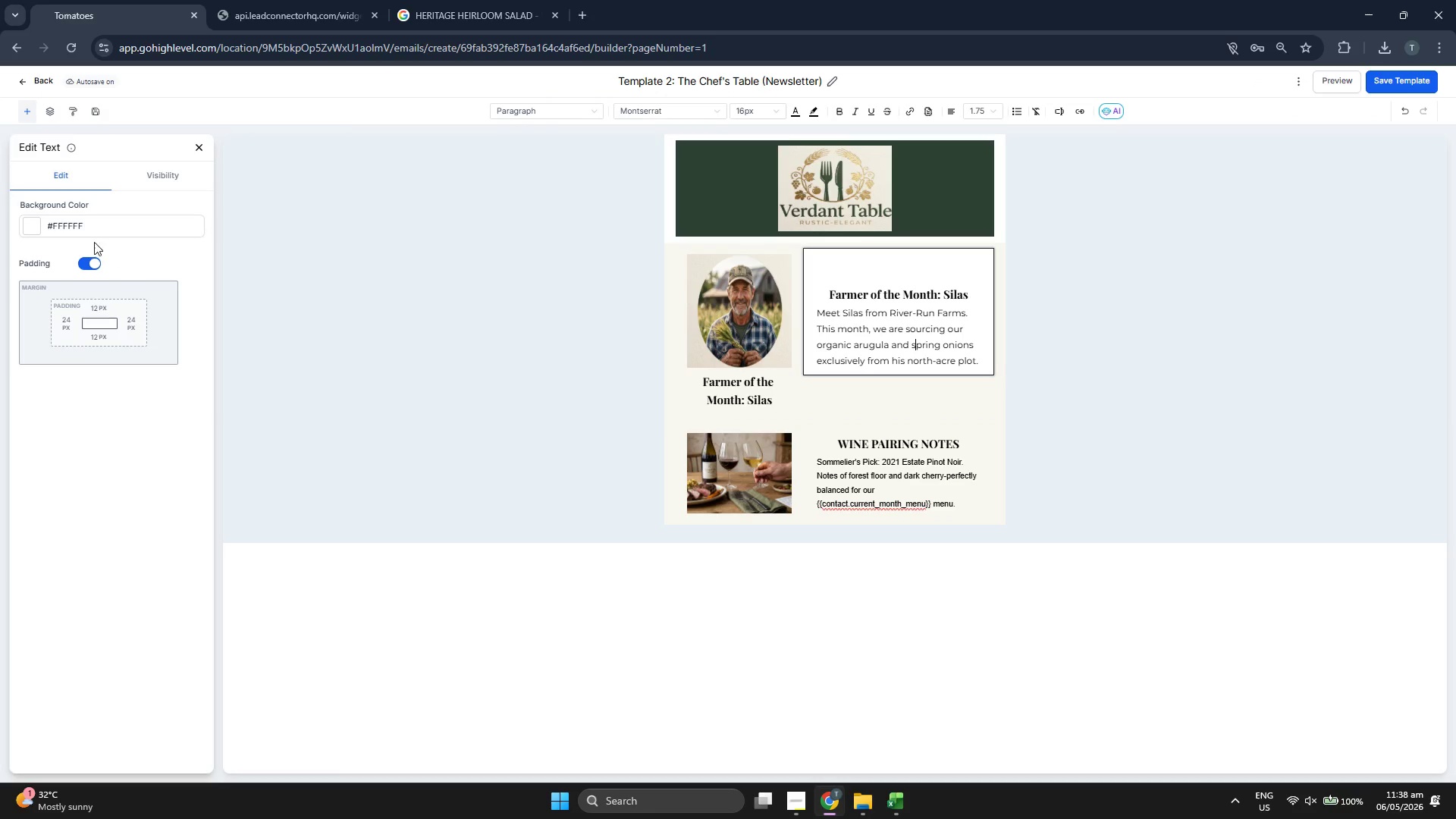 
left_click([33, 226])
 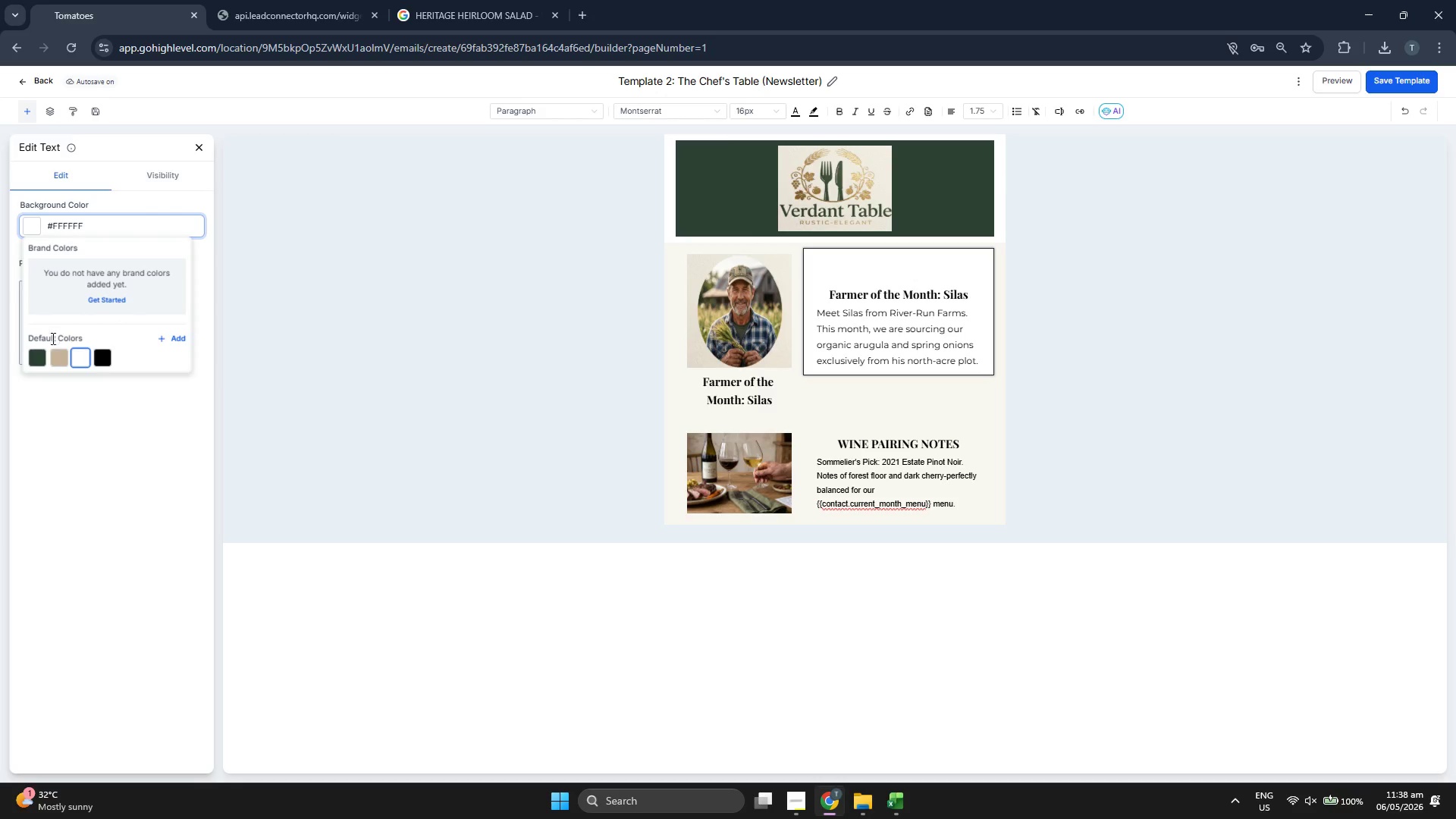 
left_click([52, 358])
 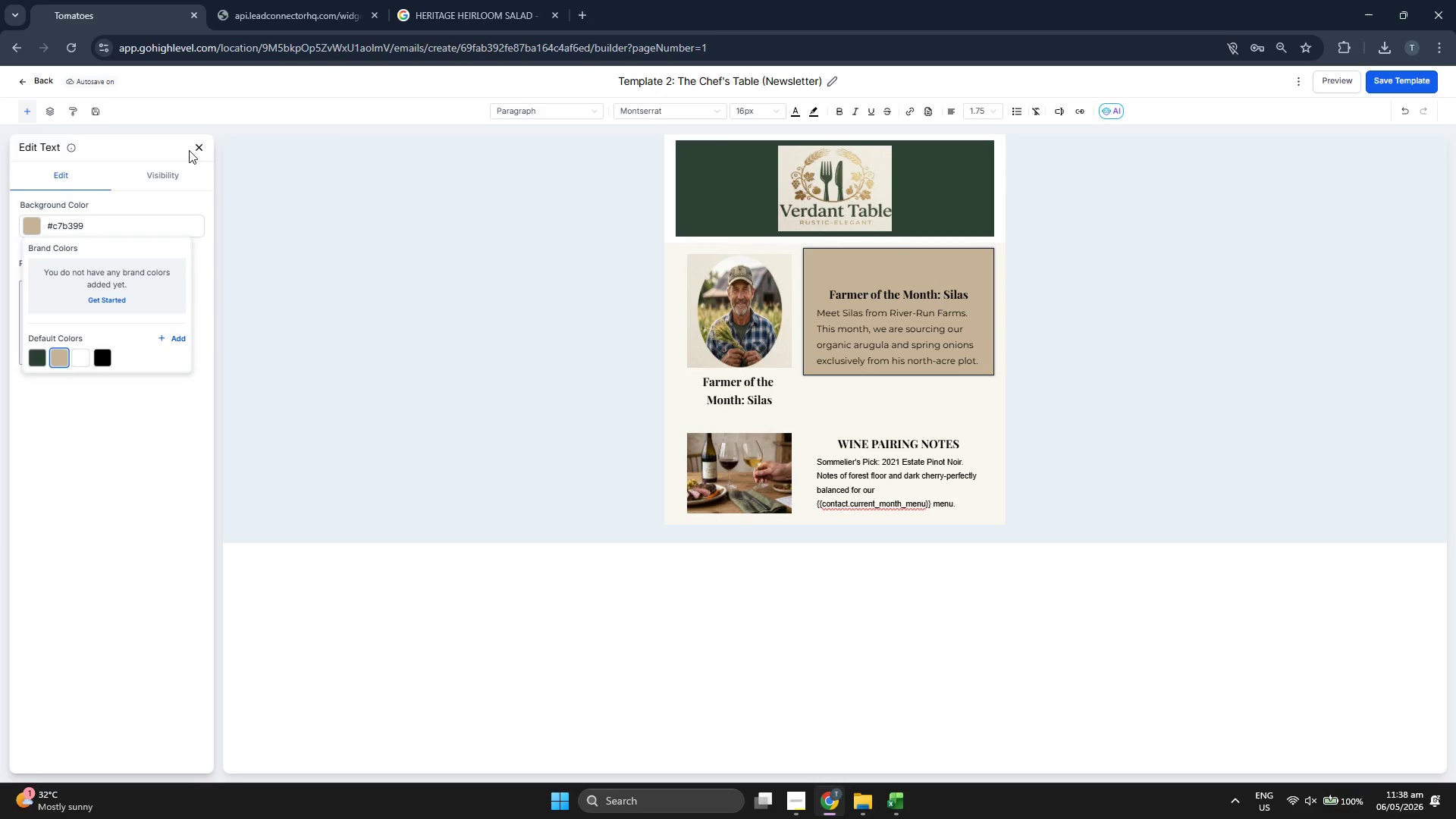 
left_click([202, 146])
 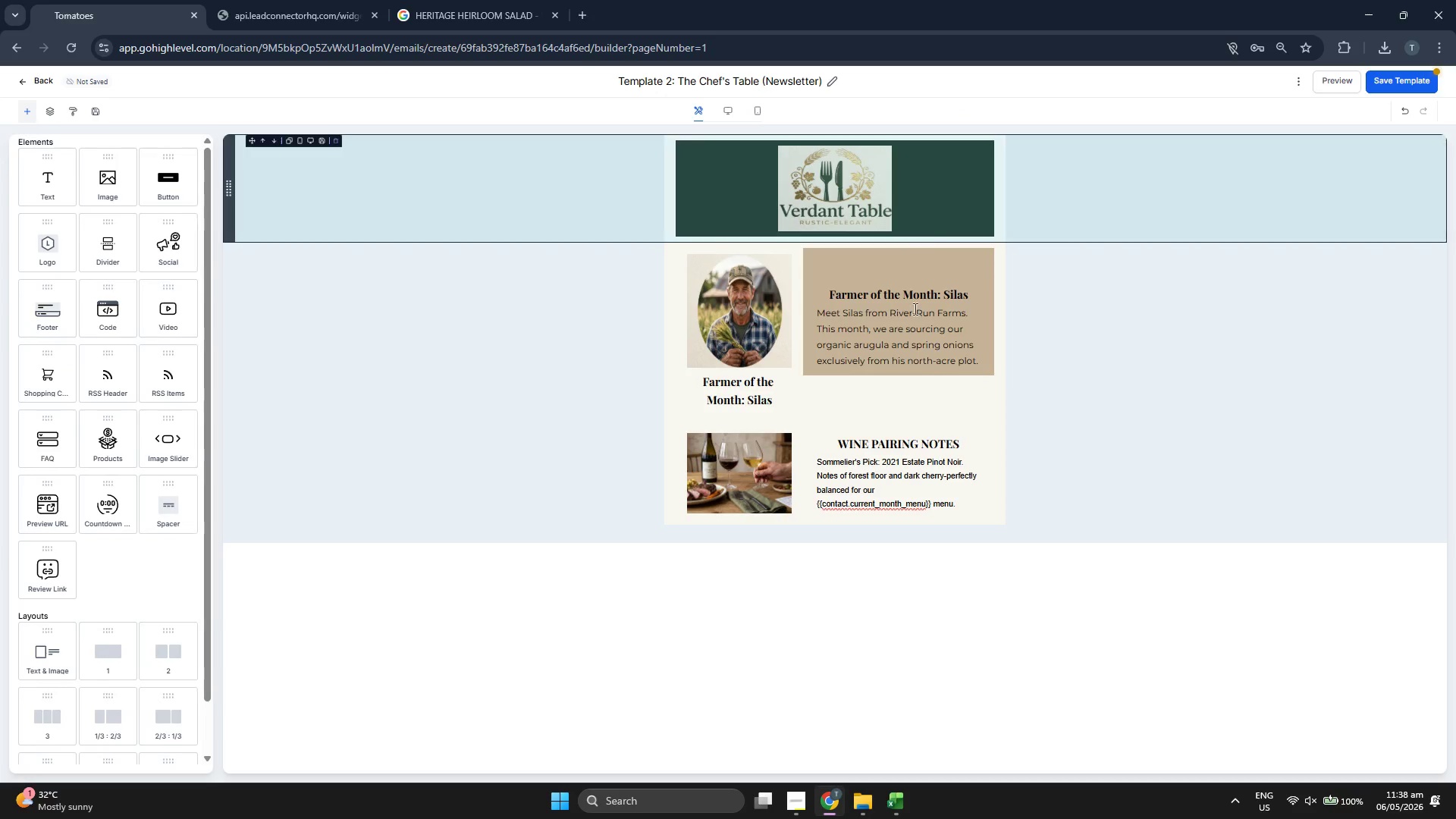 
left_click([896, 323])
 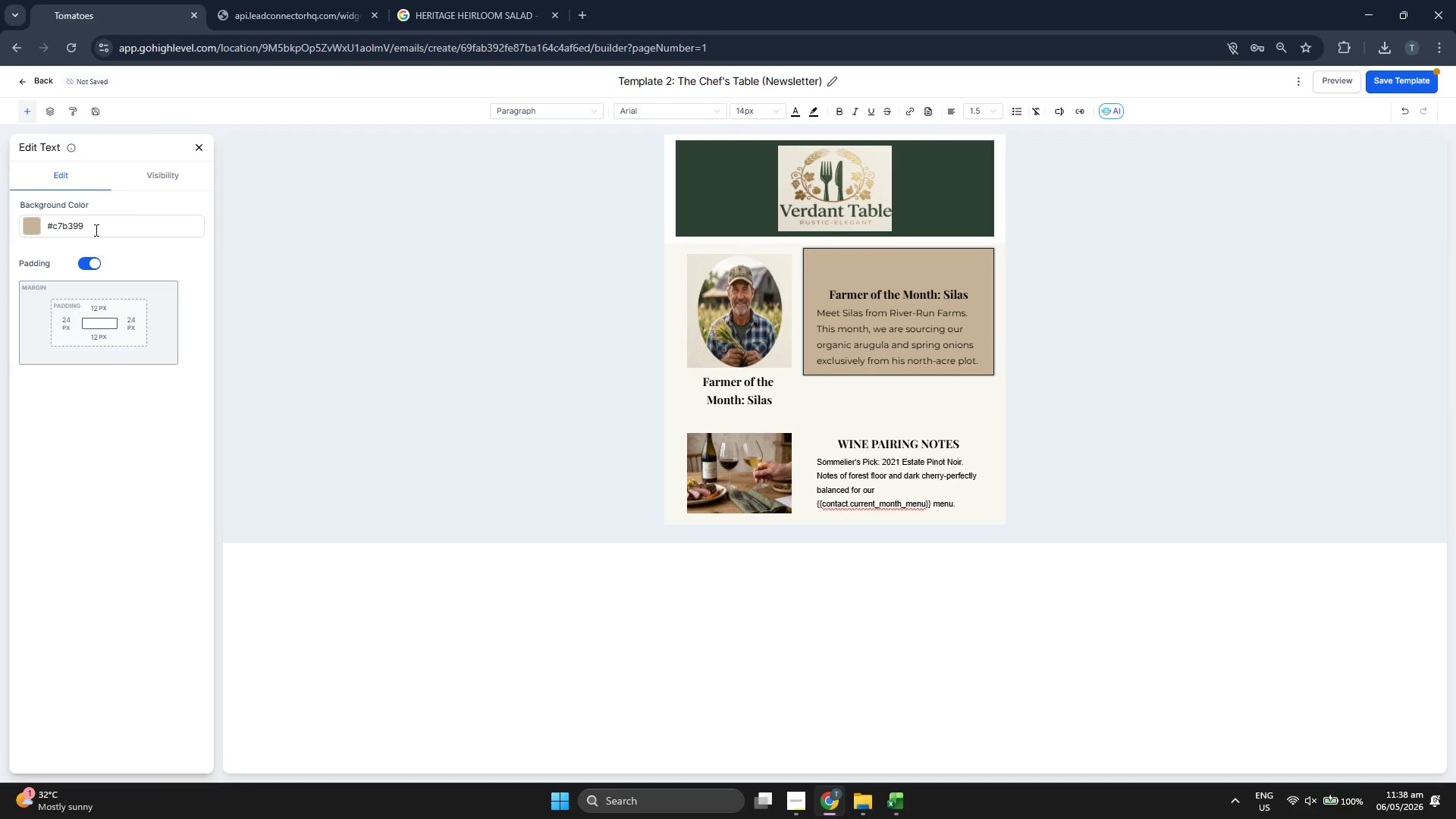 
left_click([32, 221])
 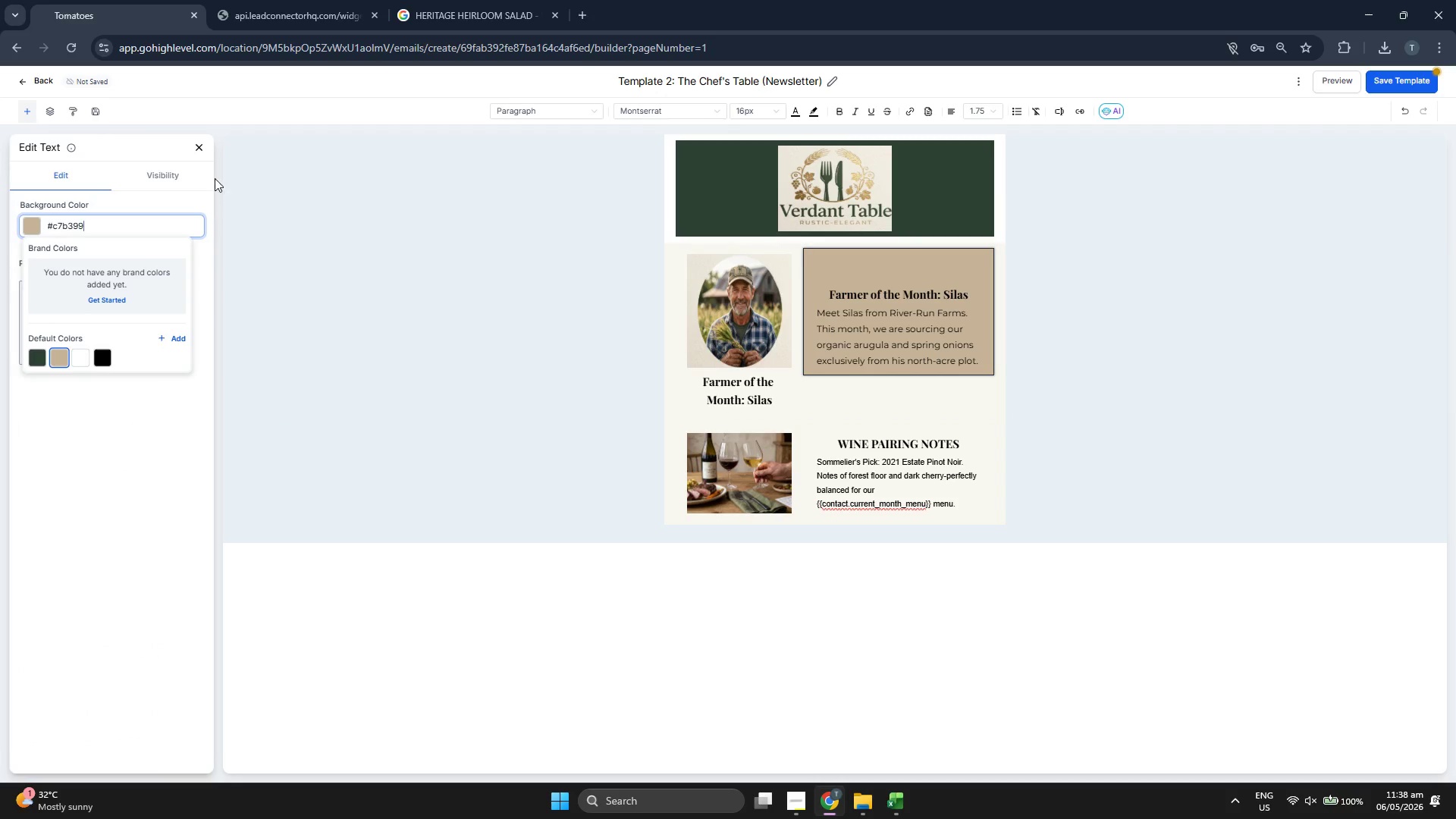 
left_click([202, 146])
 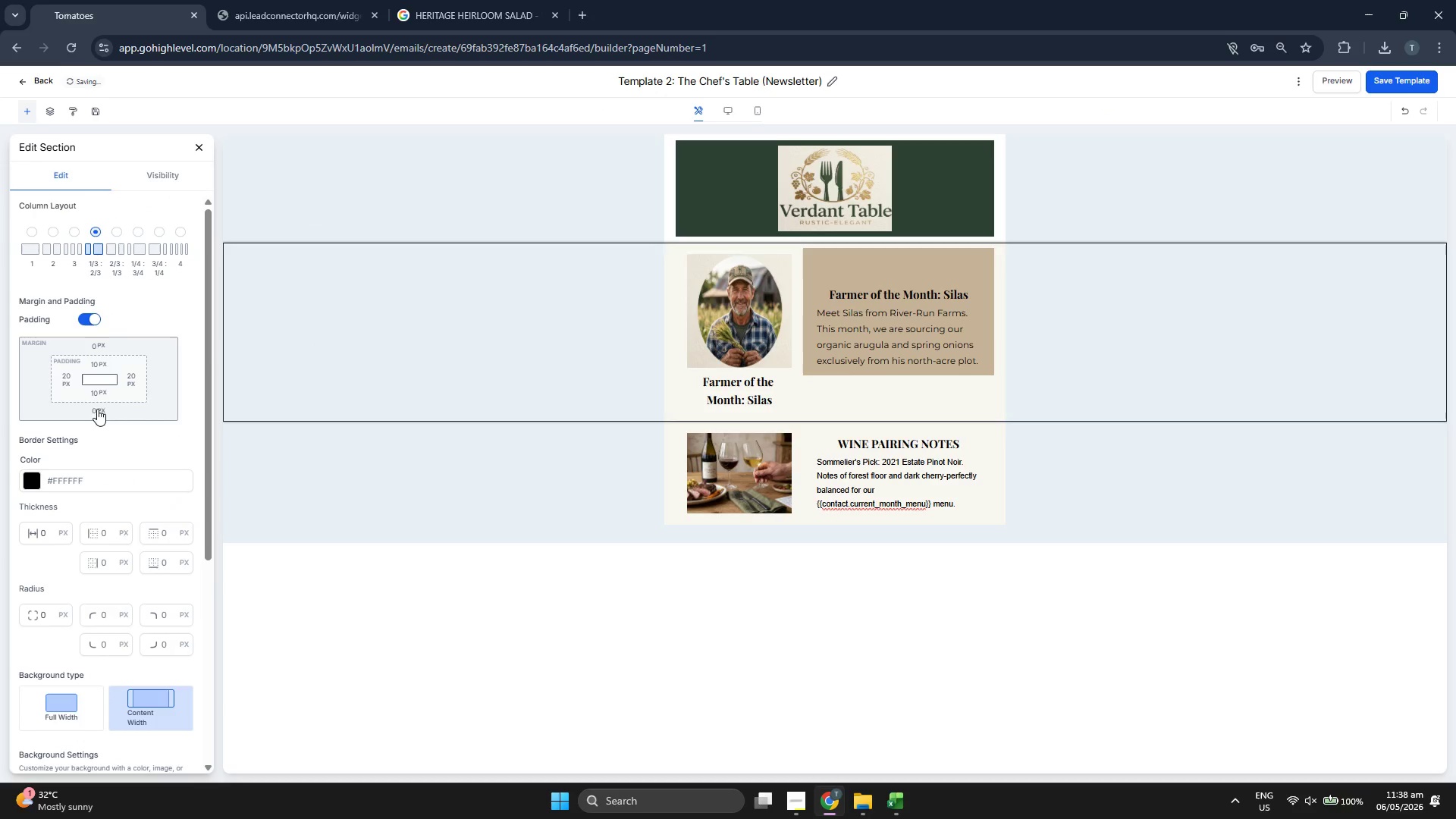 
scroll: coordinate [119, 573], scroll_direction: down, amount: 7.0
 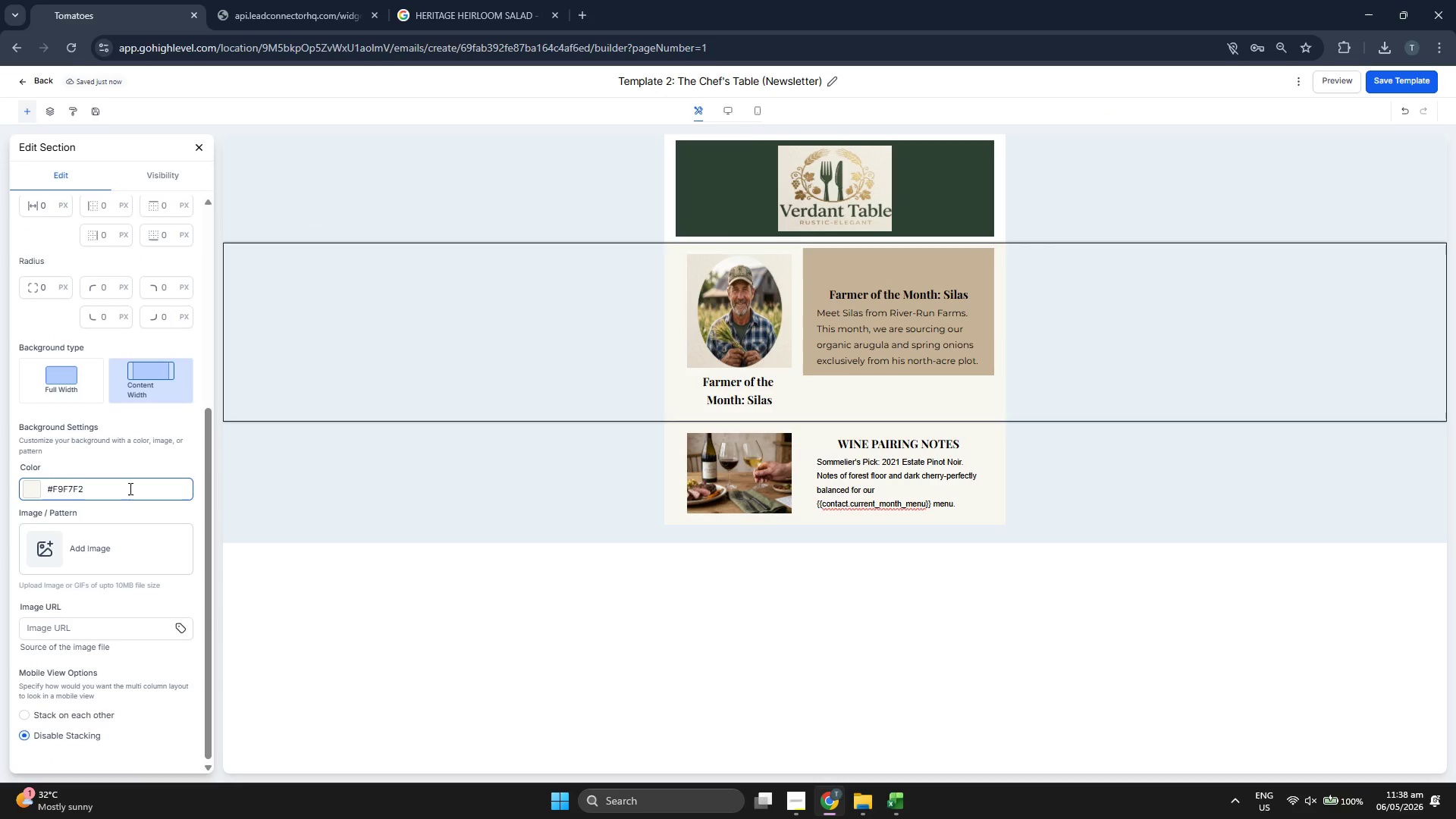 
double_click([129, 488])
 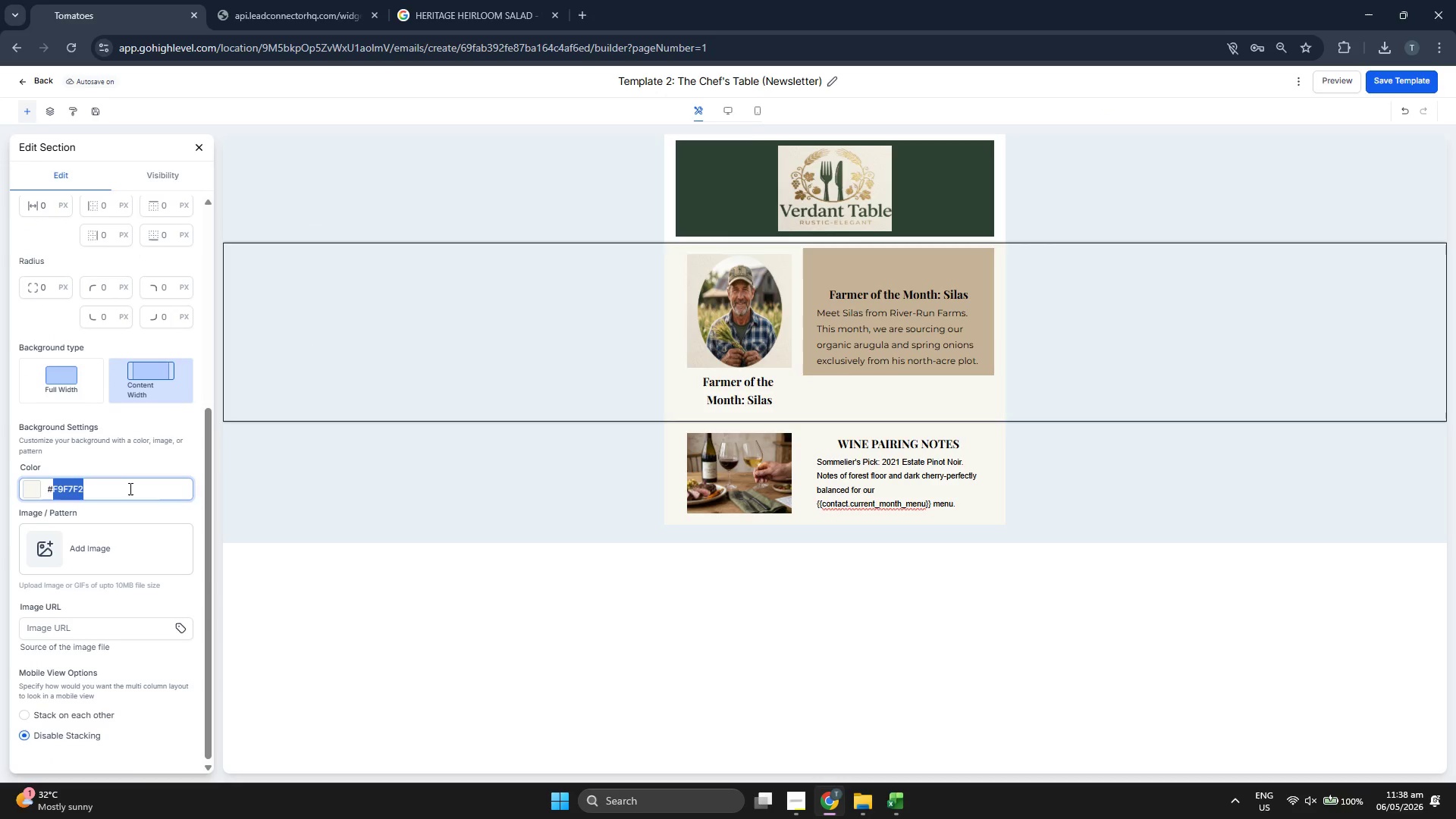 
triple_click([129, 488])
 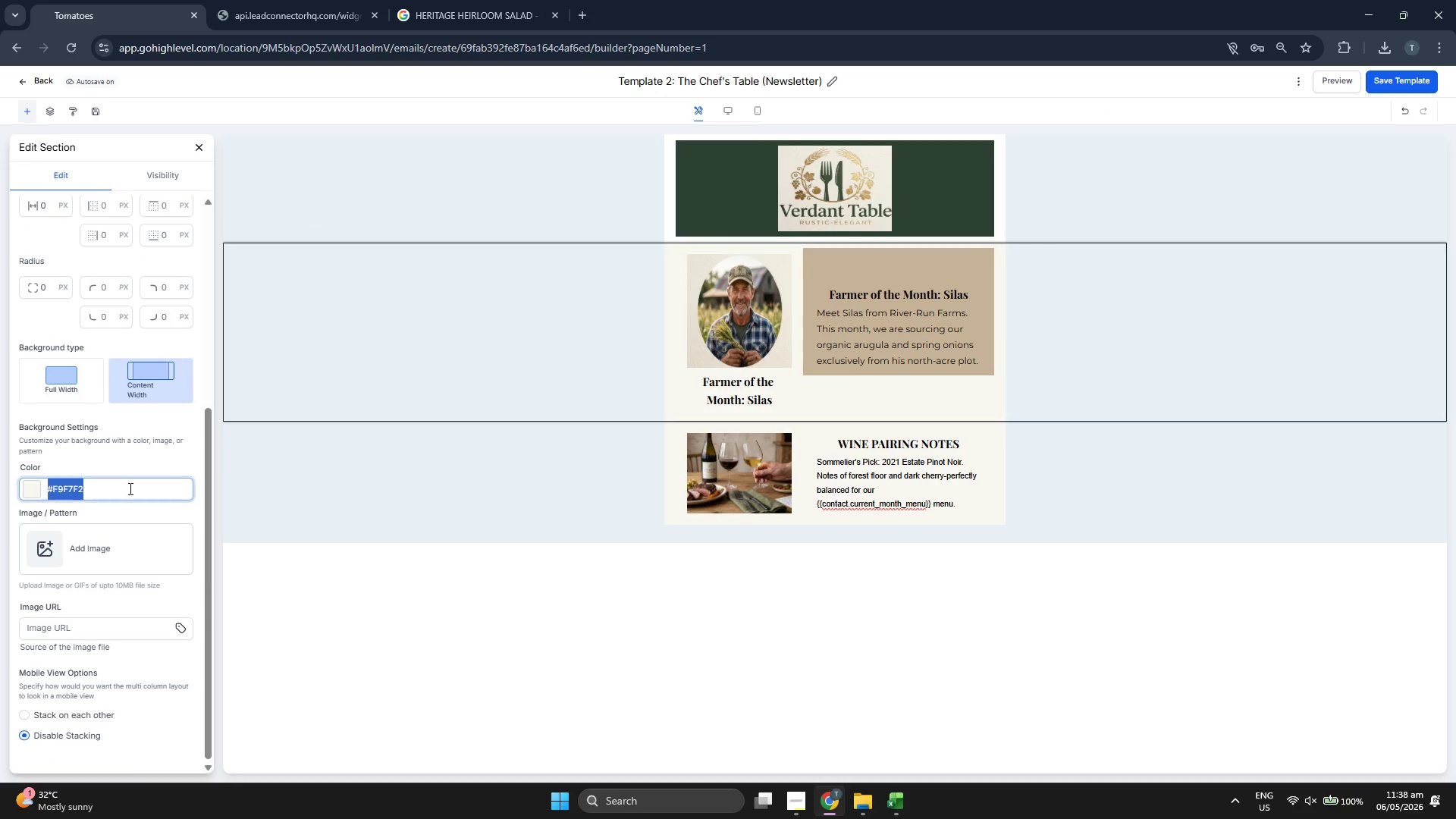 
key(Control+ControlLeft)
 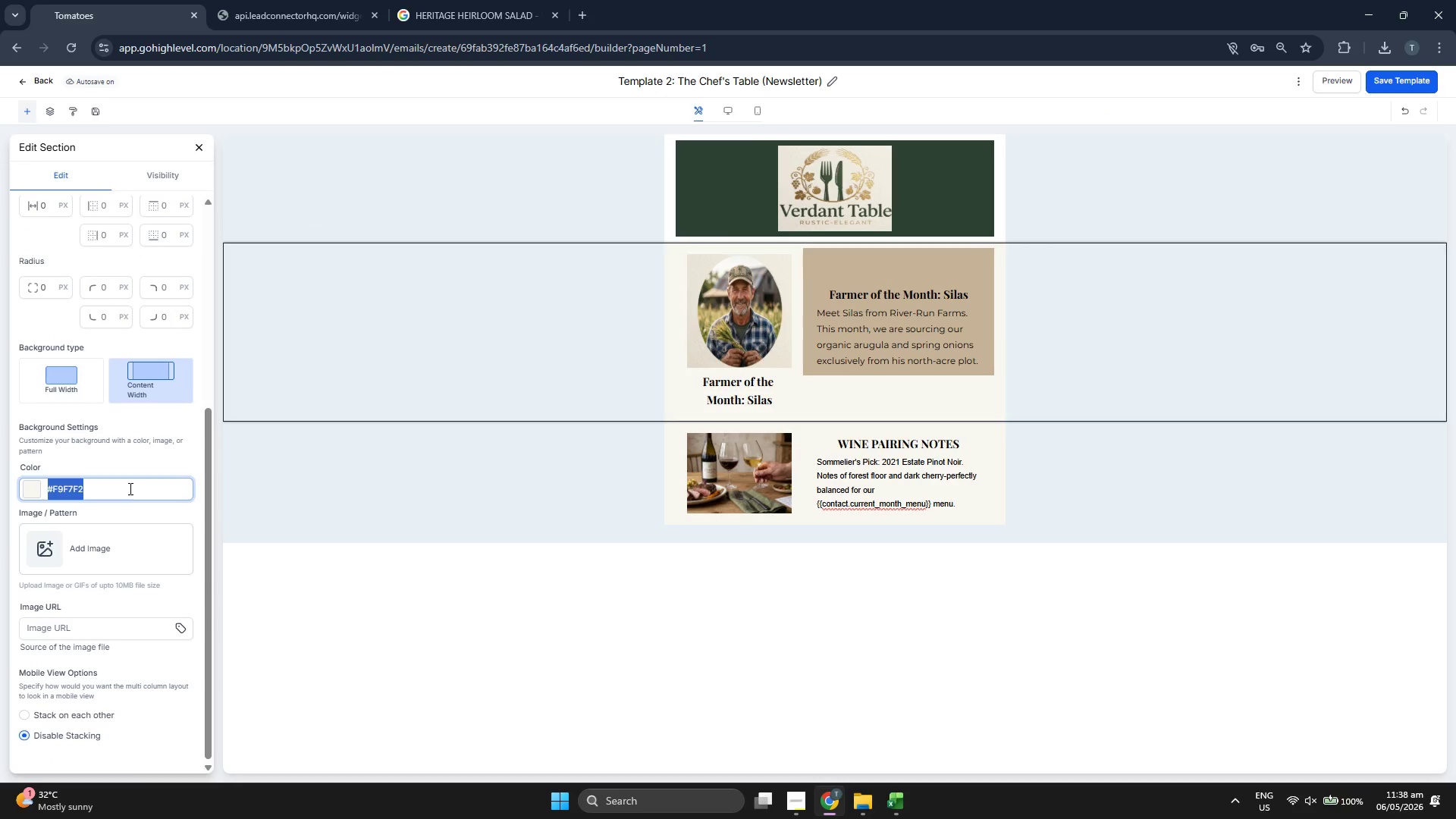 
key(Control+C)
 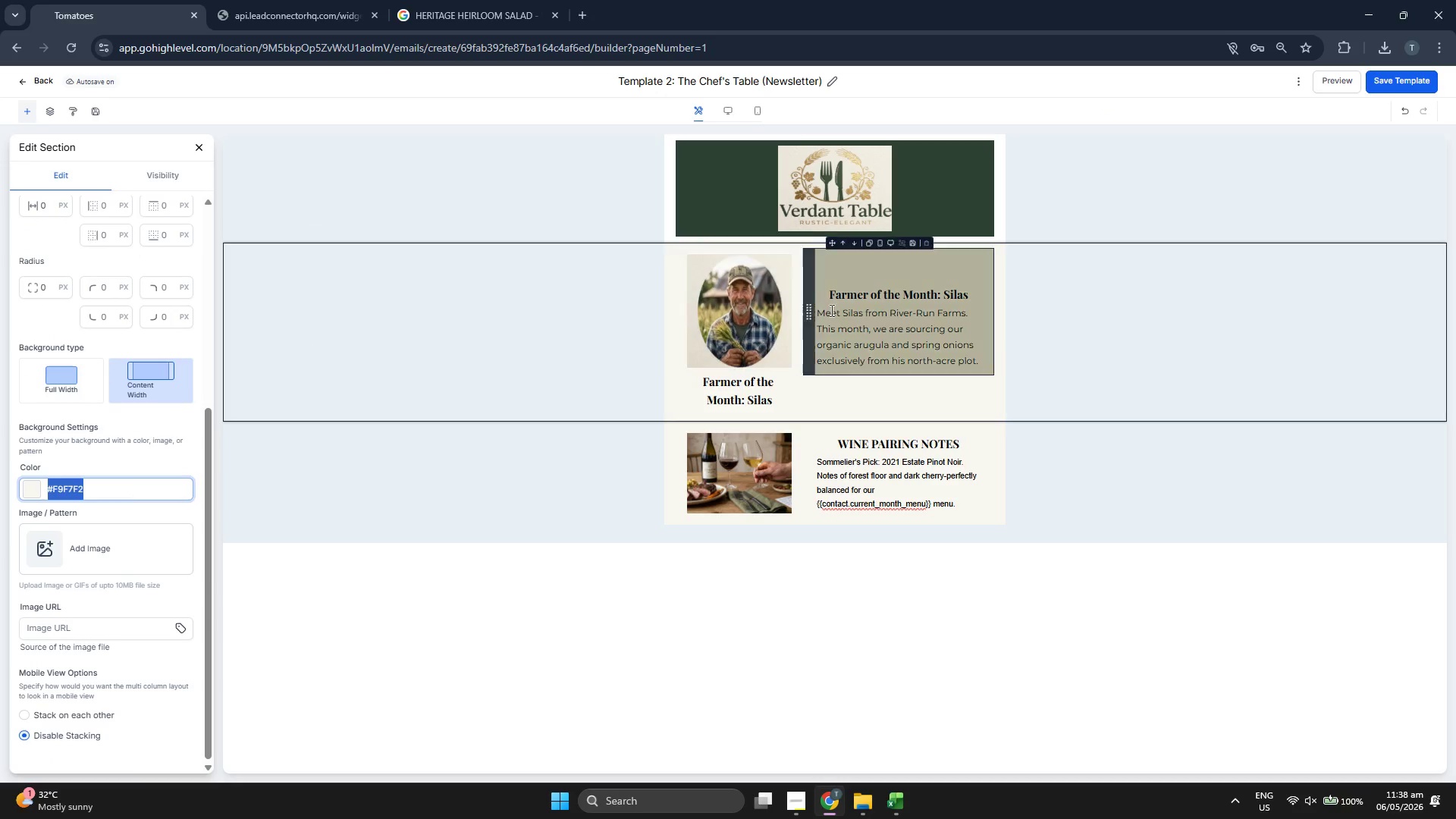 
left_click([836, 309])
 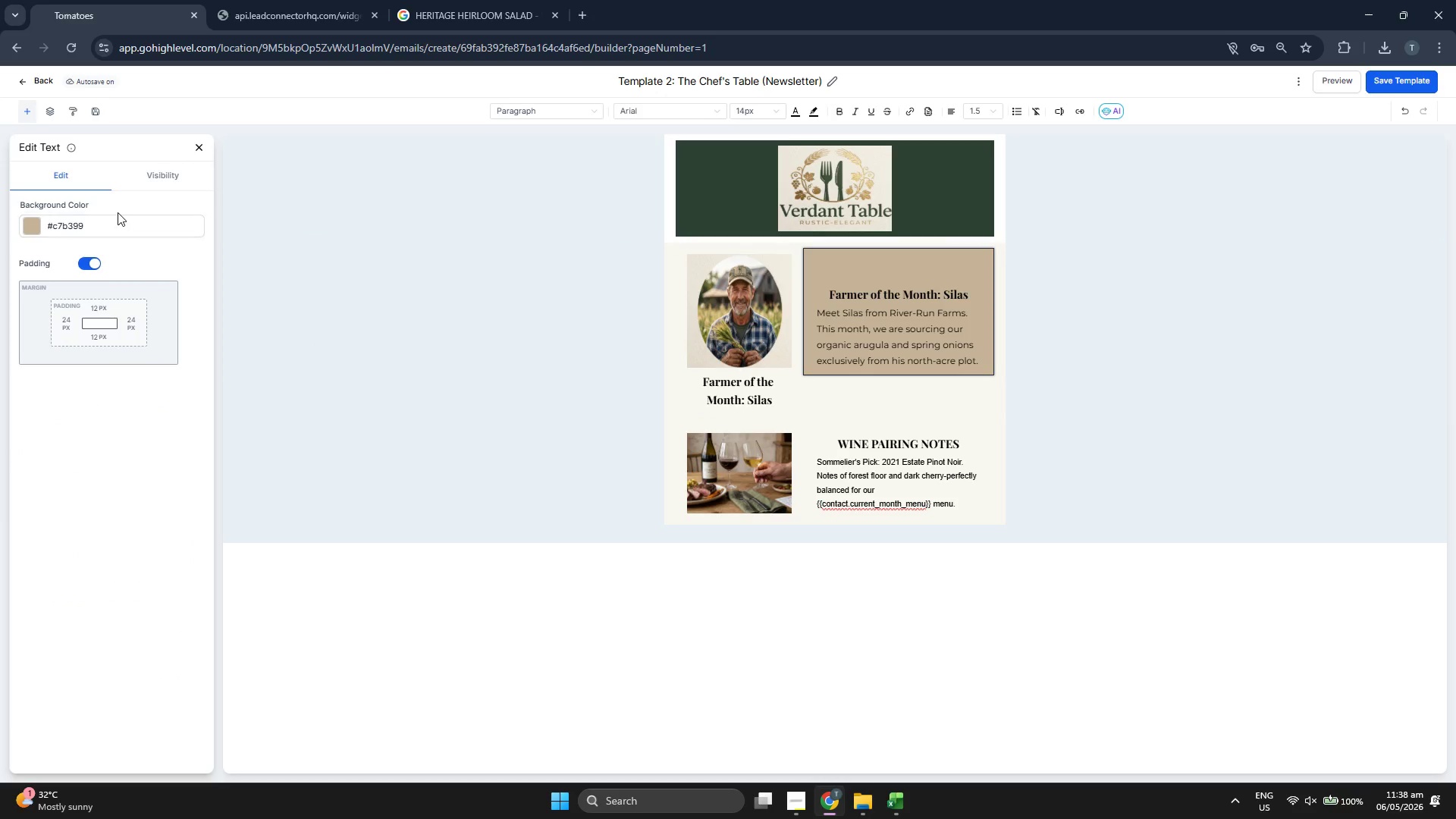 
left_click([112, 213])
 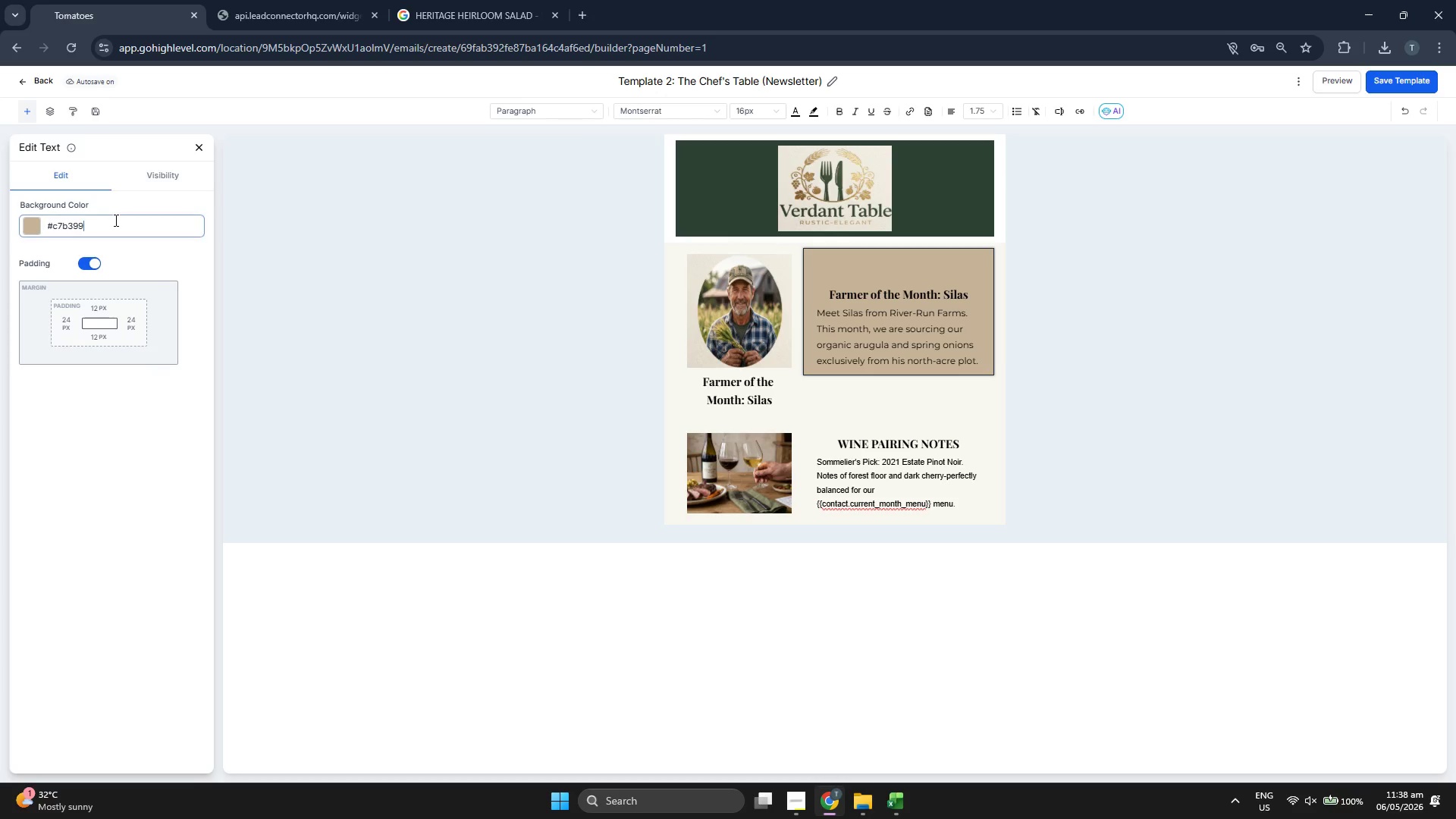 
triple_click([115, 220])
 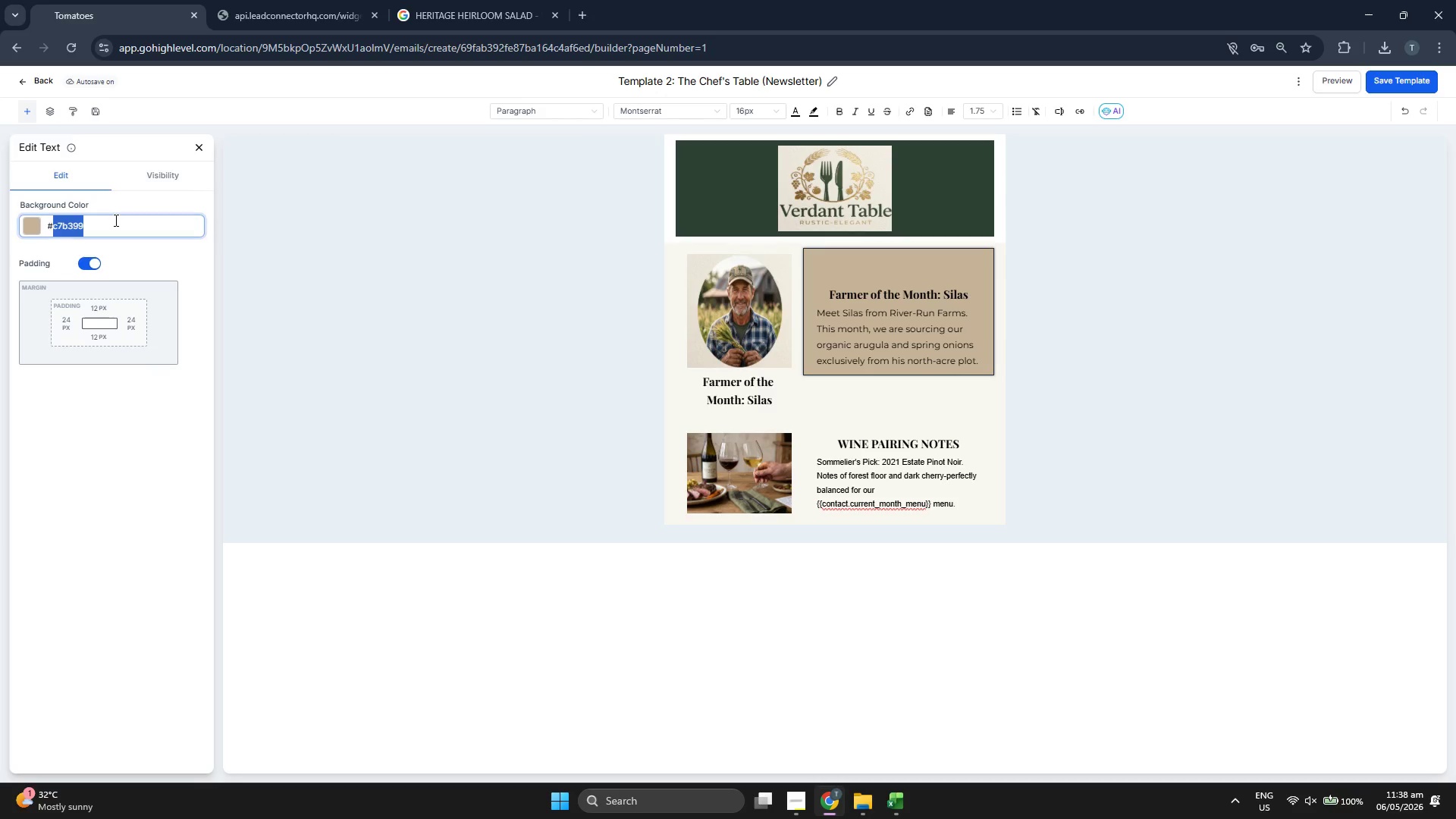 
triple_click([115, 220])
 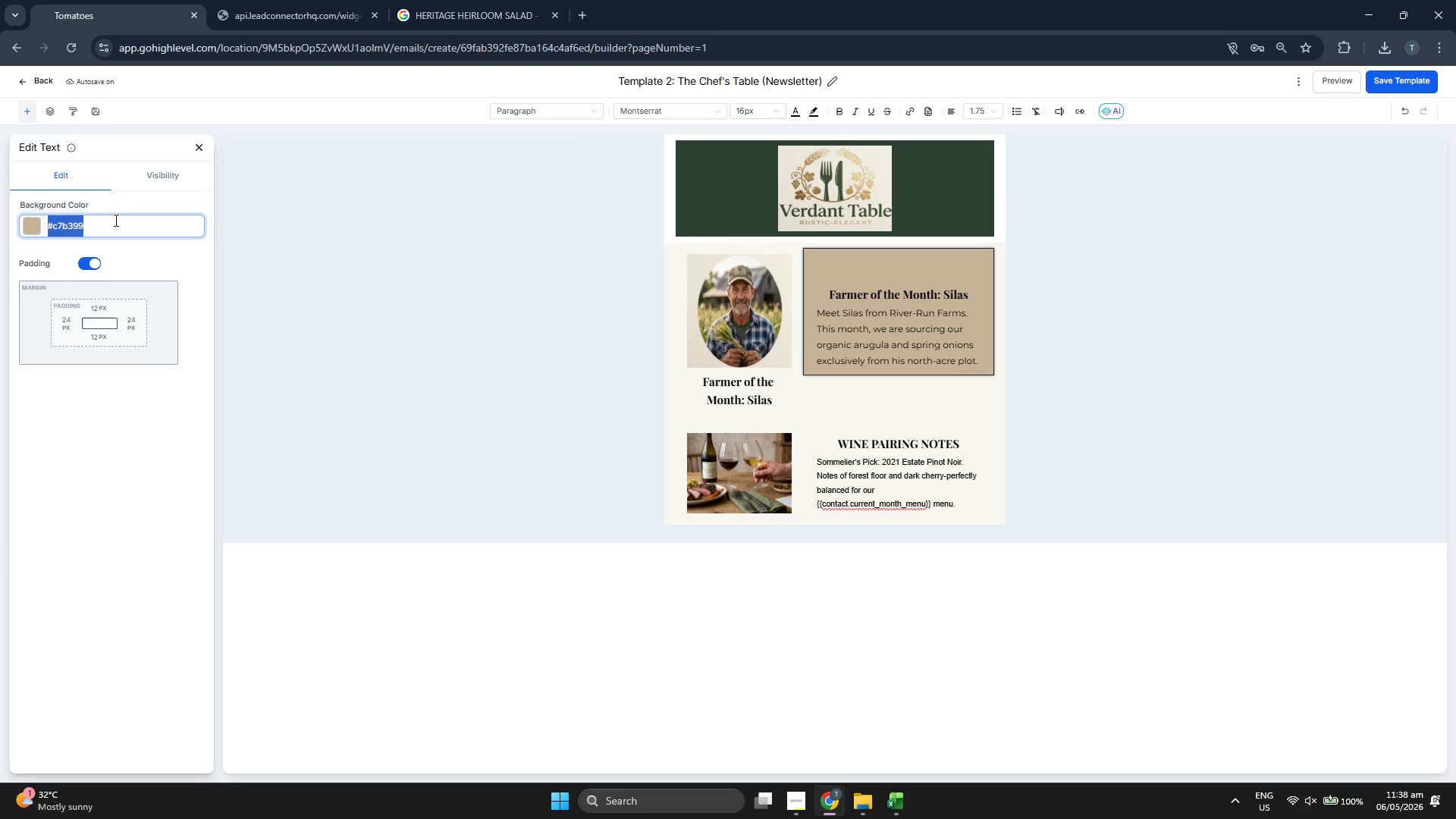 
key(Control+V)
 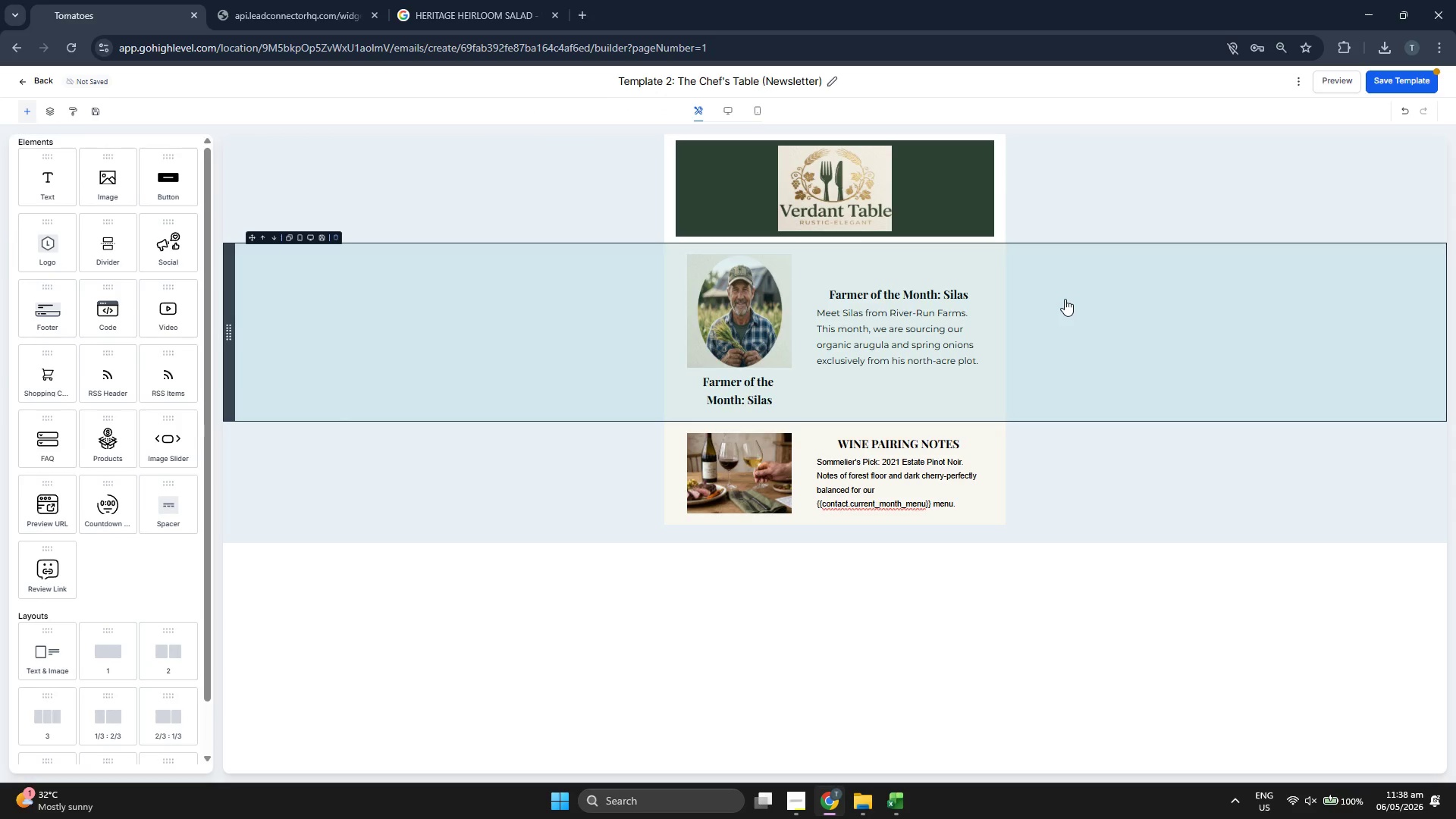 
left_click([864, 481])
 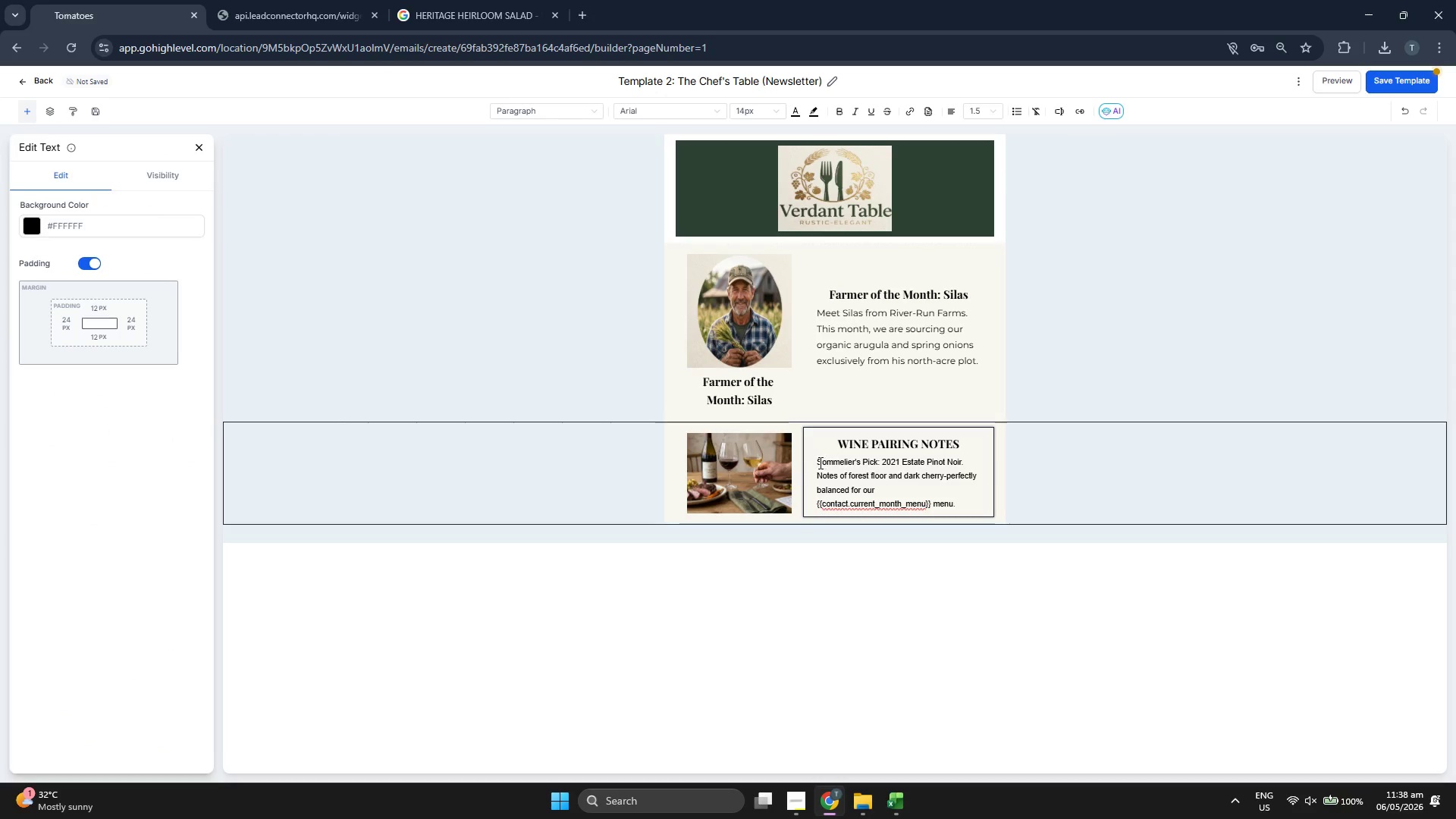 
left_click_drag(start_coordinate=[816, 463], to_coordinate=[860, 468])
 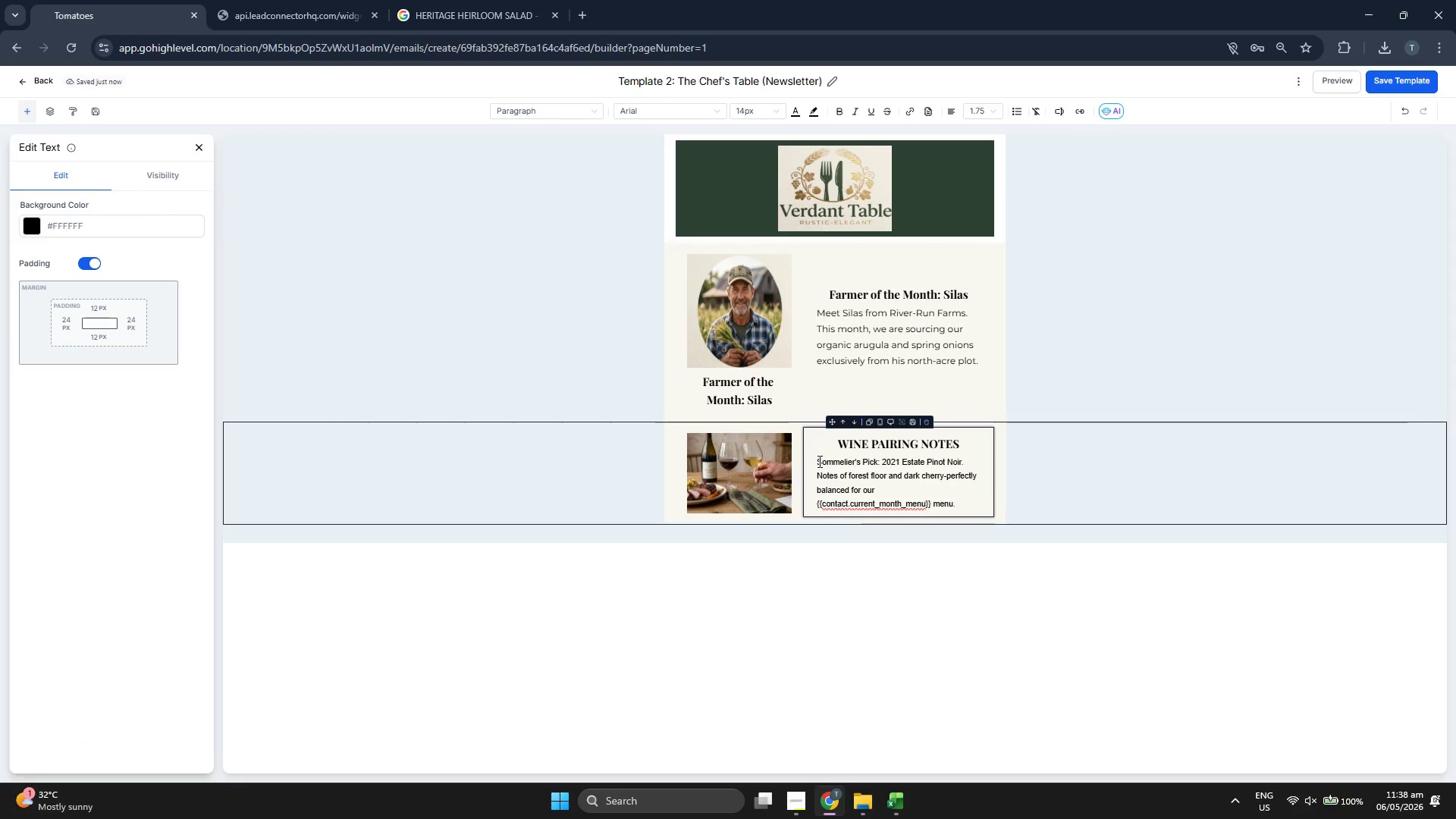 
left_click_drag(start_coordinate=[817, 461], to_coordinate=[959, 513])
 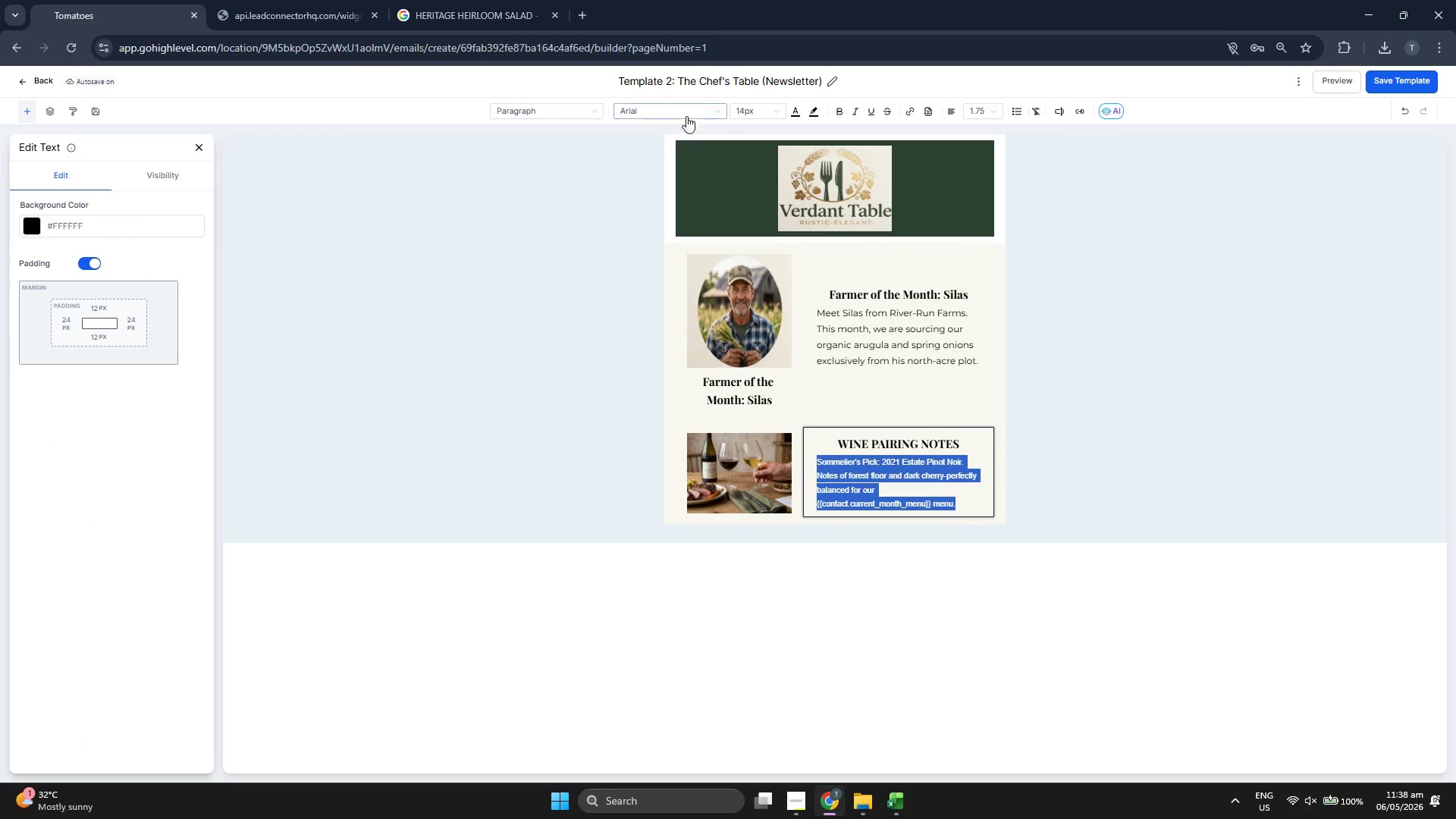 
left_click([686, 109])
 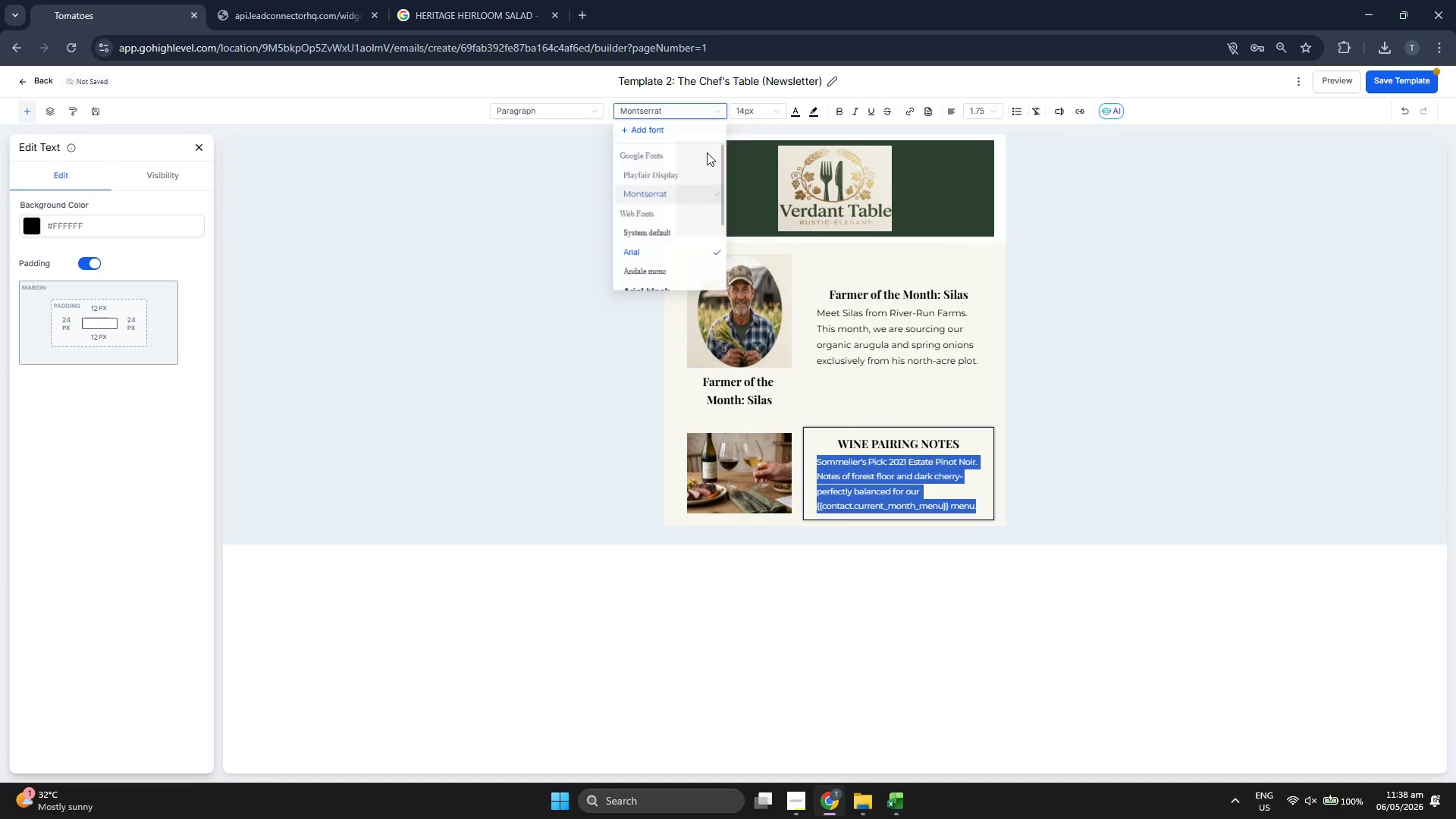 
double_click([761, 107])
 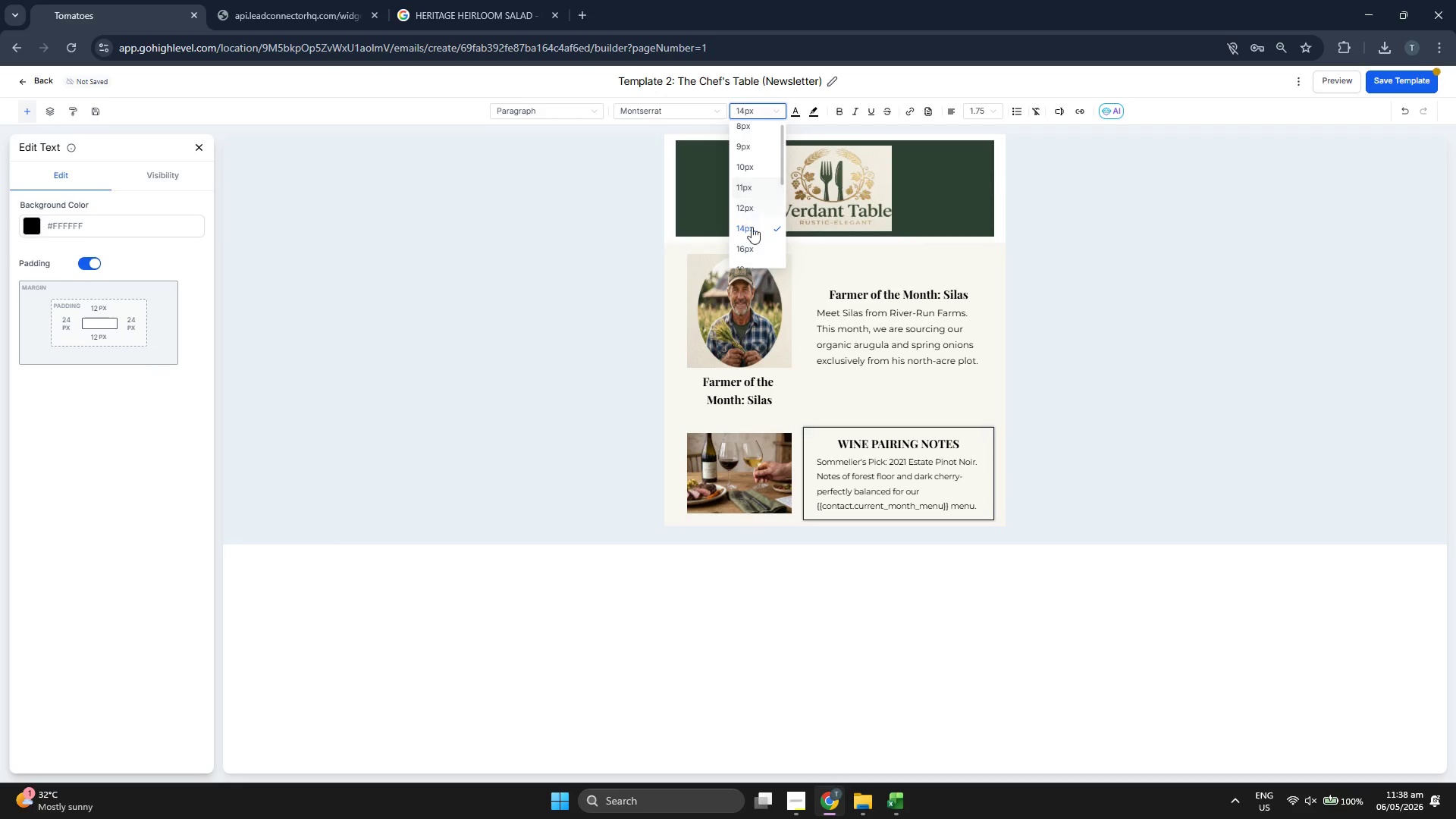 
left_click([754, 249])
 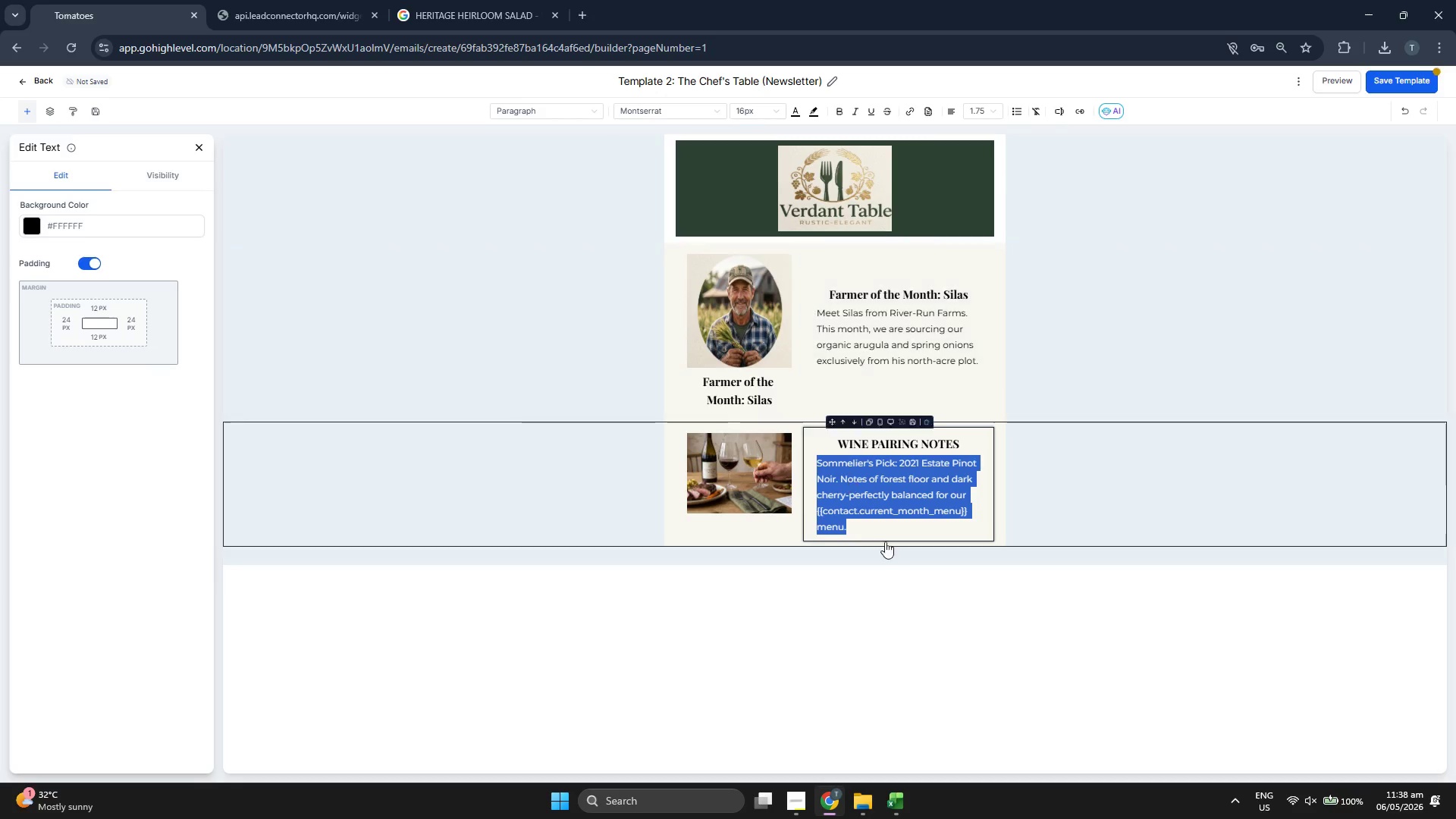 
left_click([913, 582])
 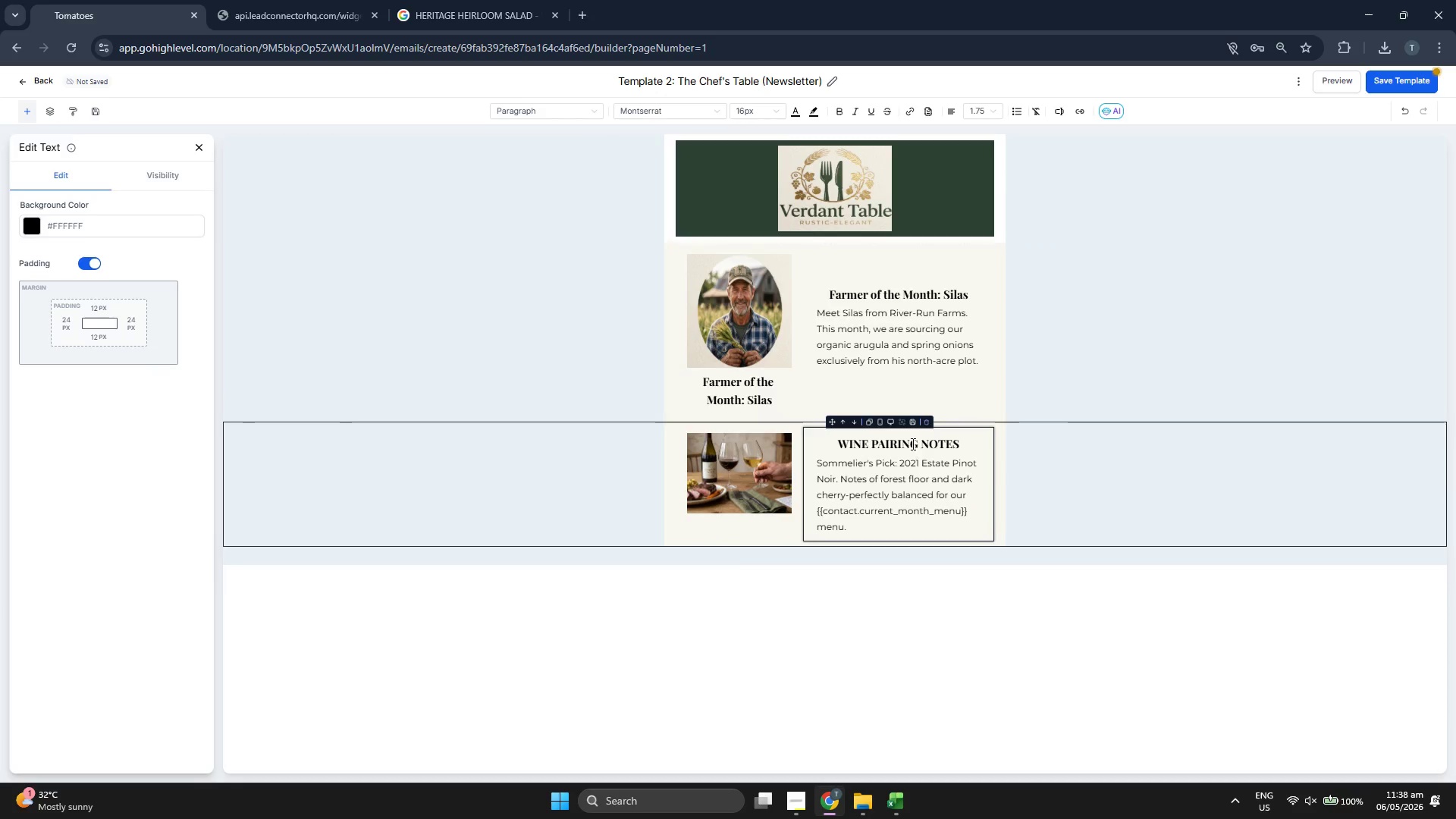 
double_click([912, 444])
 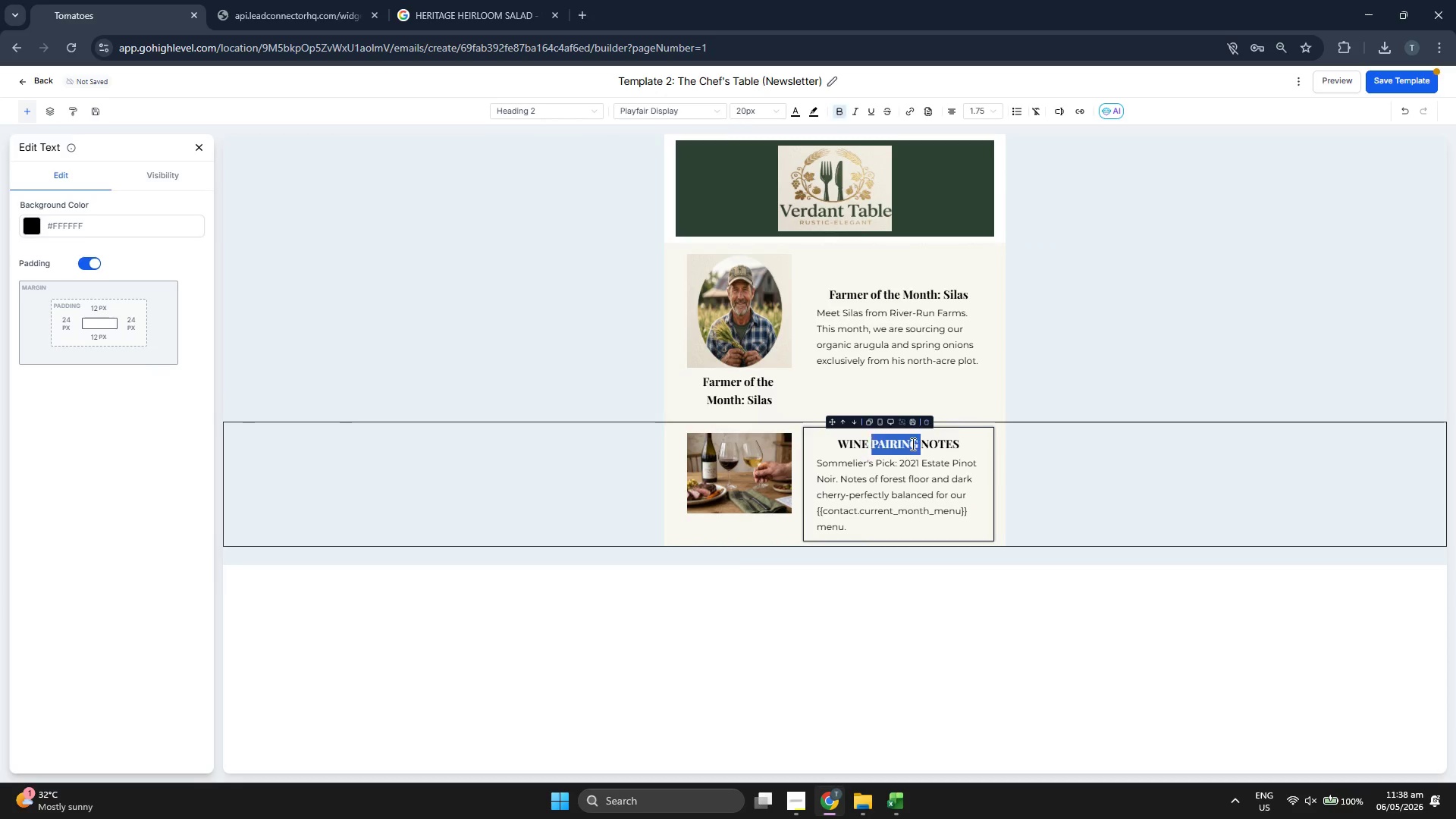 
triple_click([912, 444])
 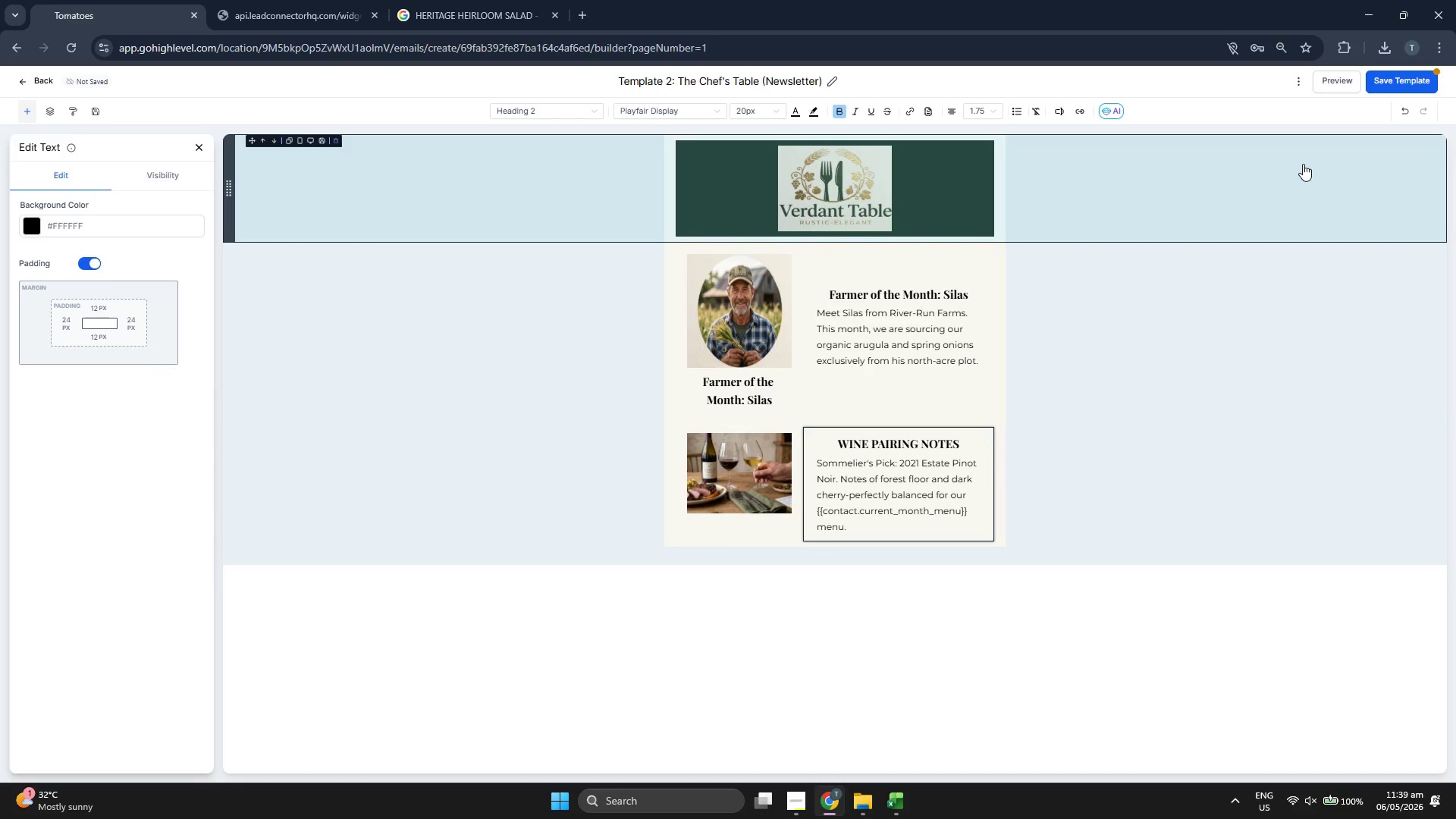 
left_click([1393, 80])
 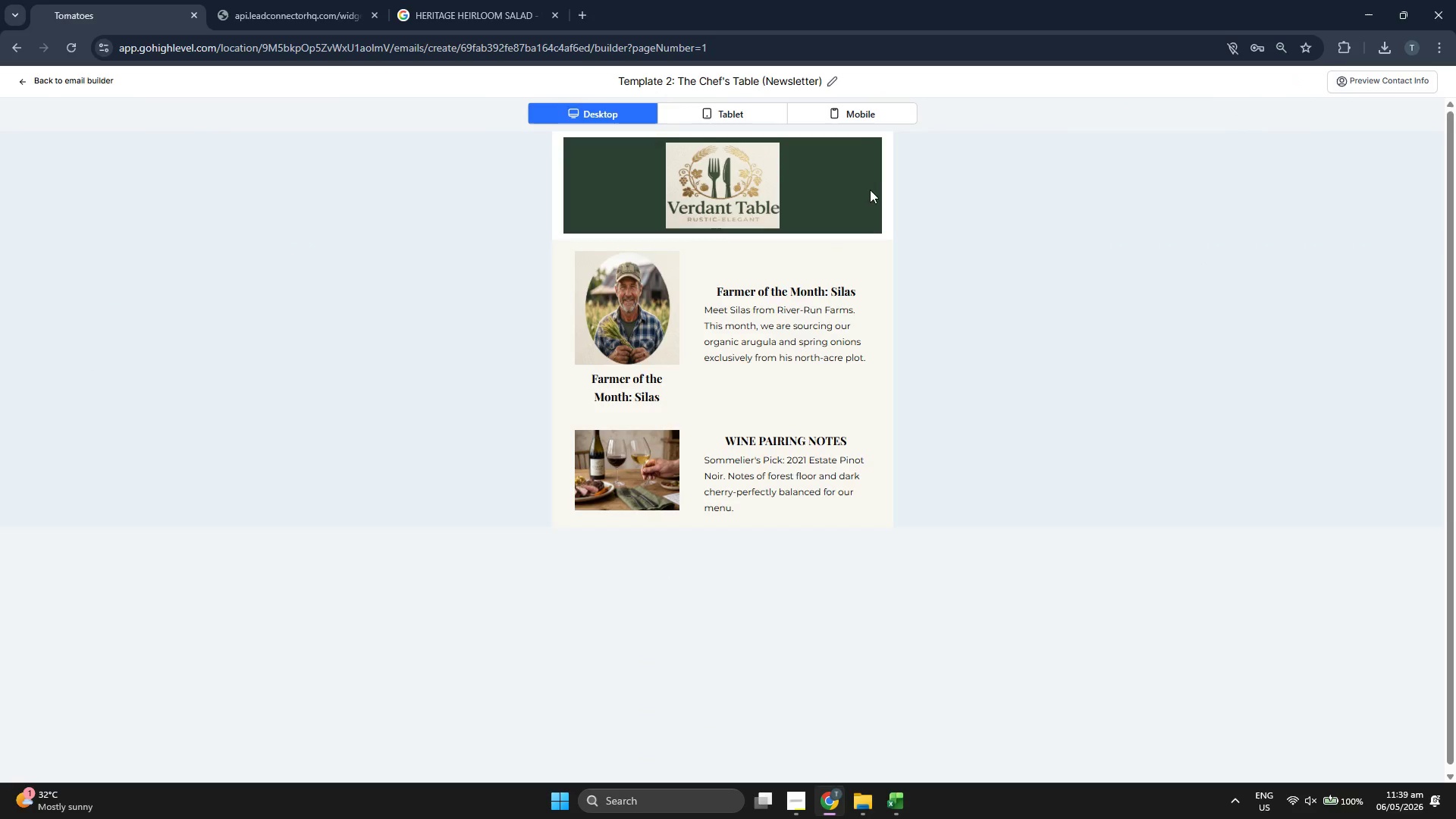 
left_click([862, 108])
 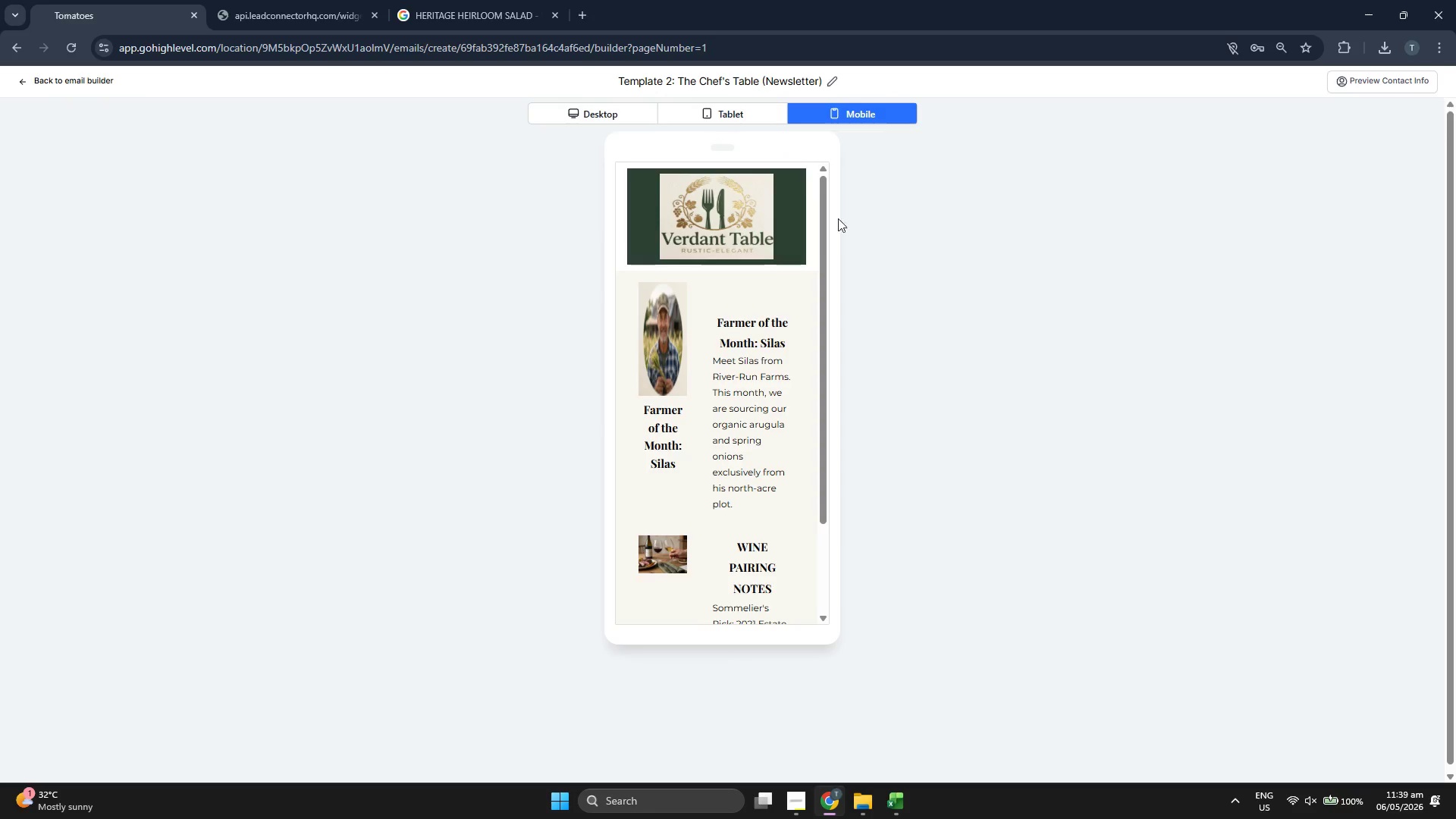 
scroll: coordinate [761, 284], scroll_direction: down, amount: 2.0
 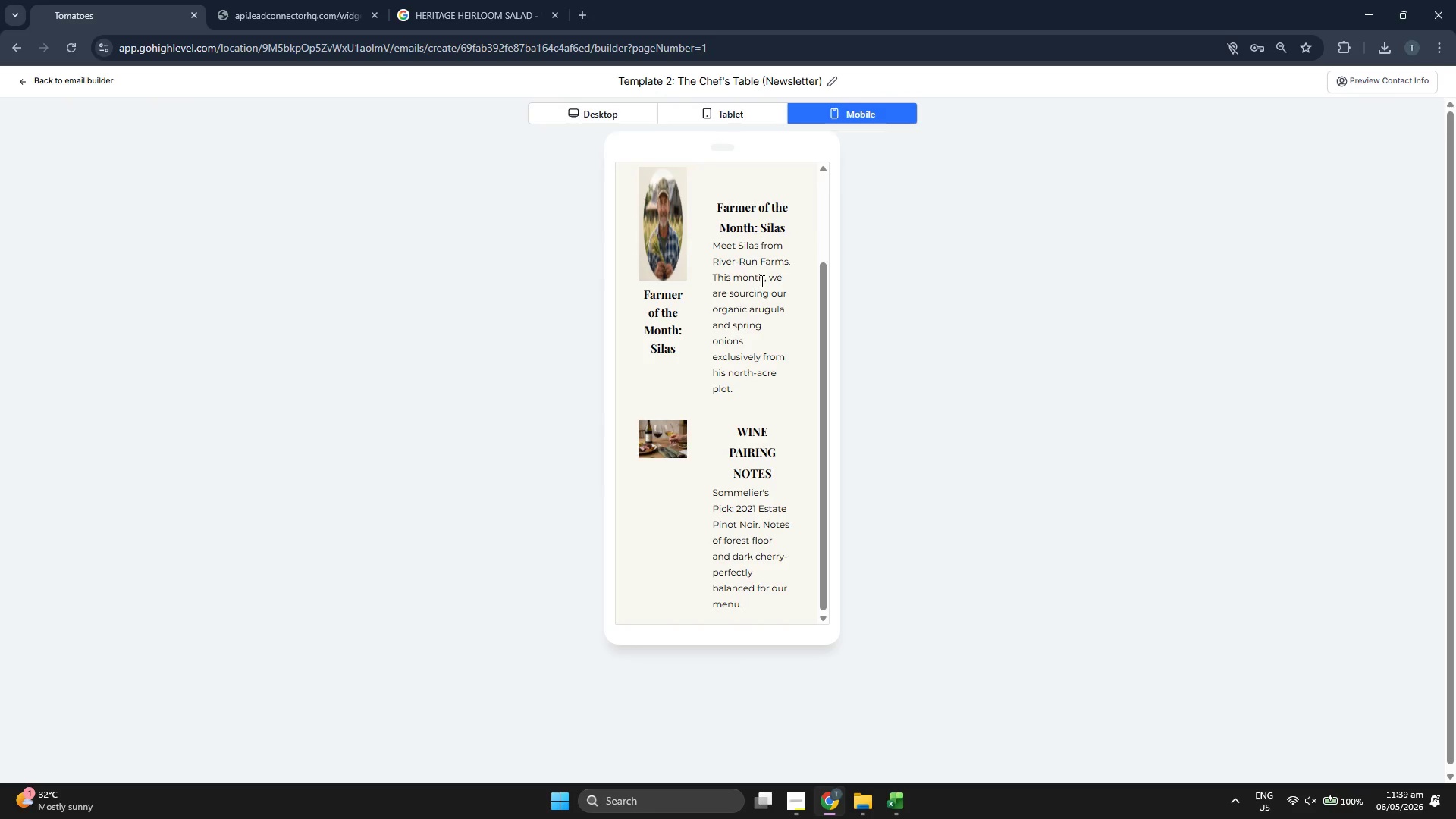 
scroll: coordinate [761, 281], scroll_direction: up, amount: 2.0
 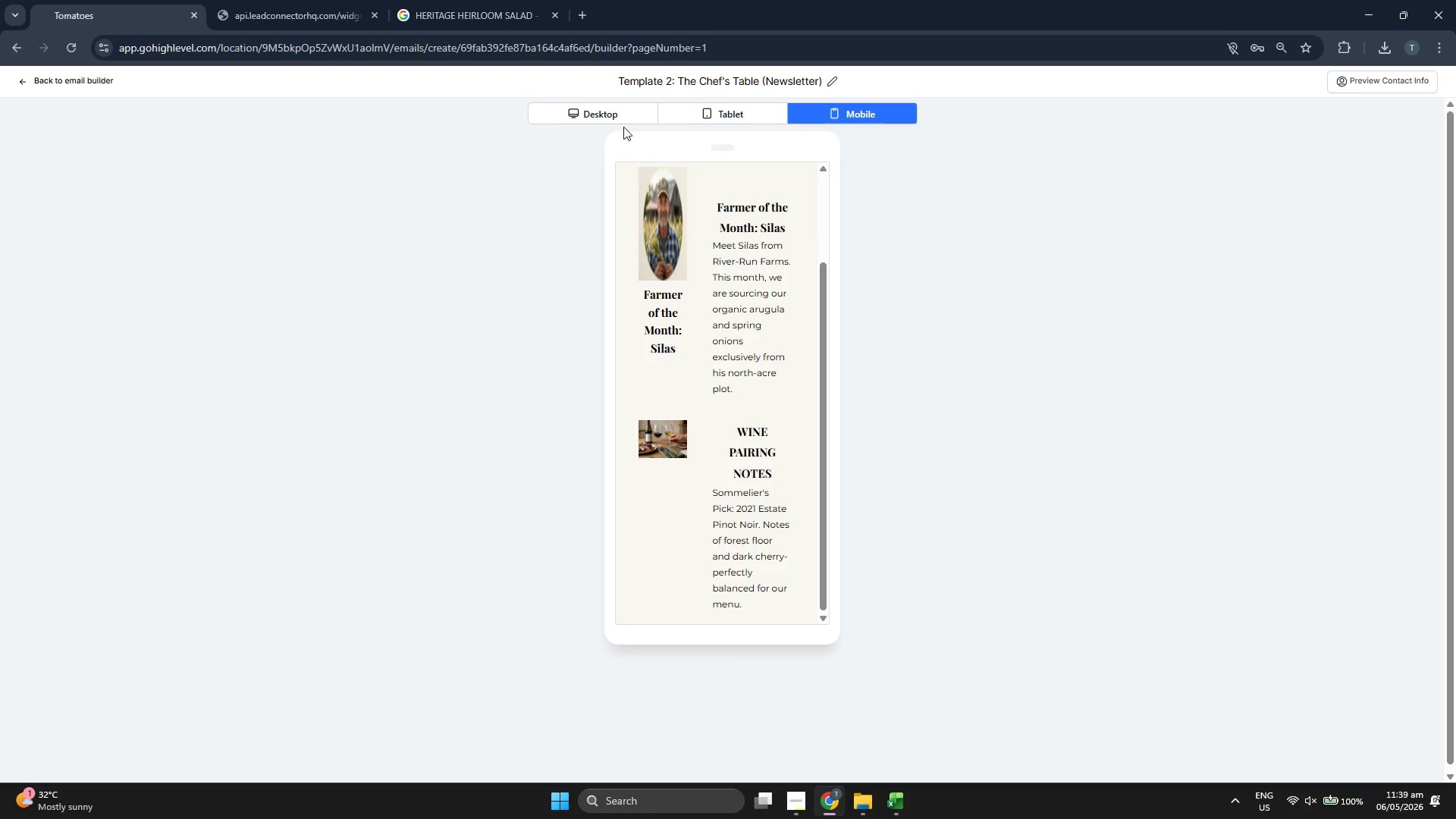 
left_click([615, 114])
 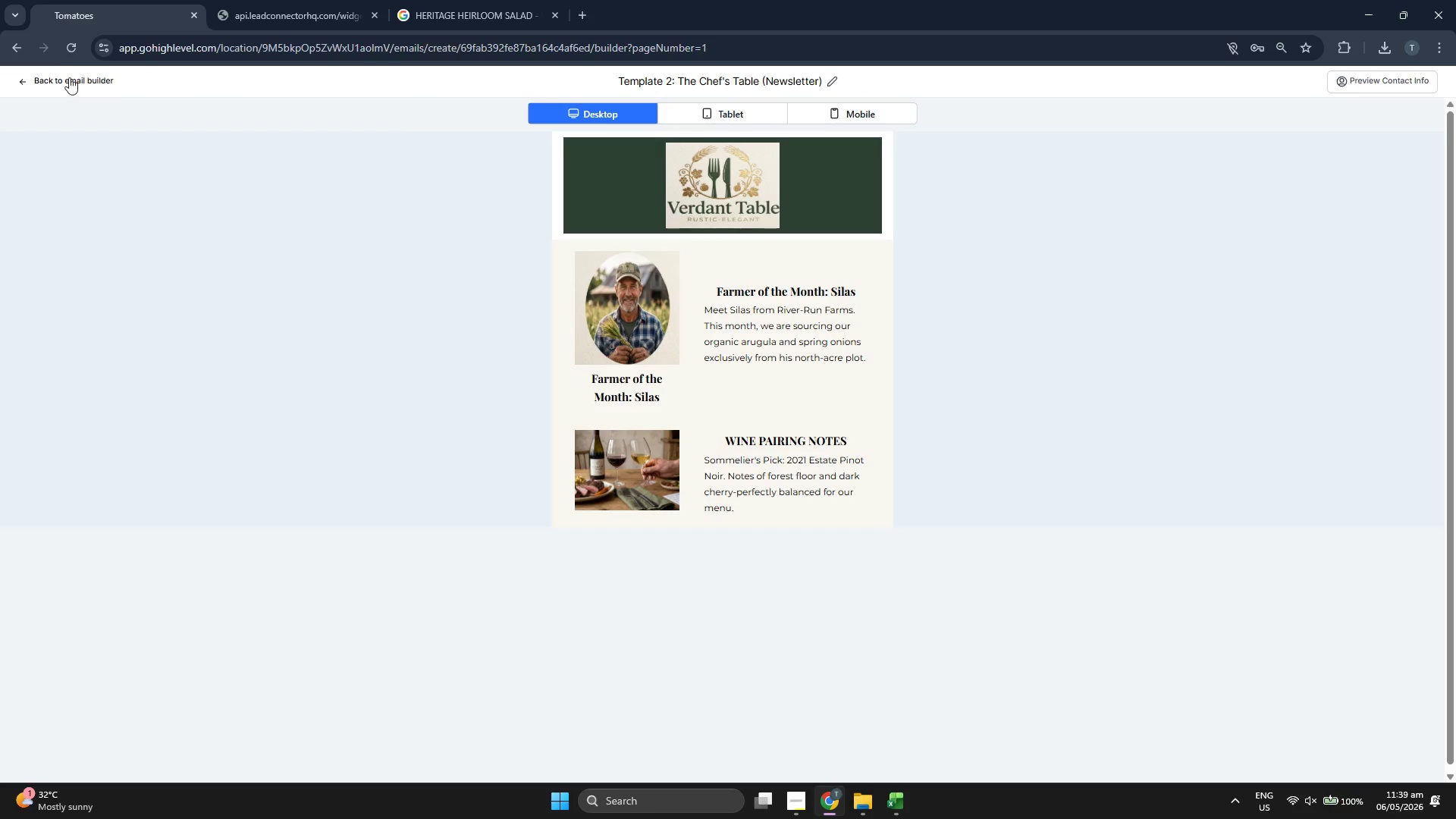 
left_click([61, 76])
 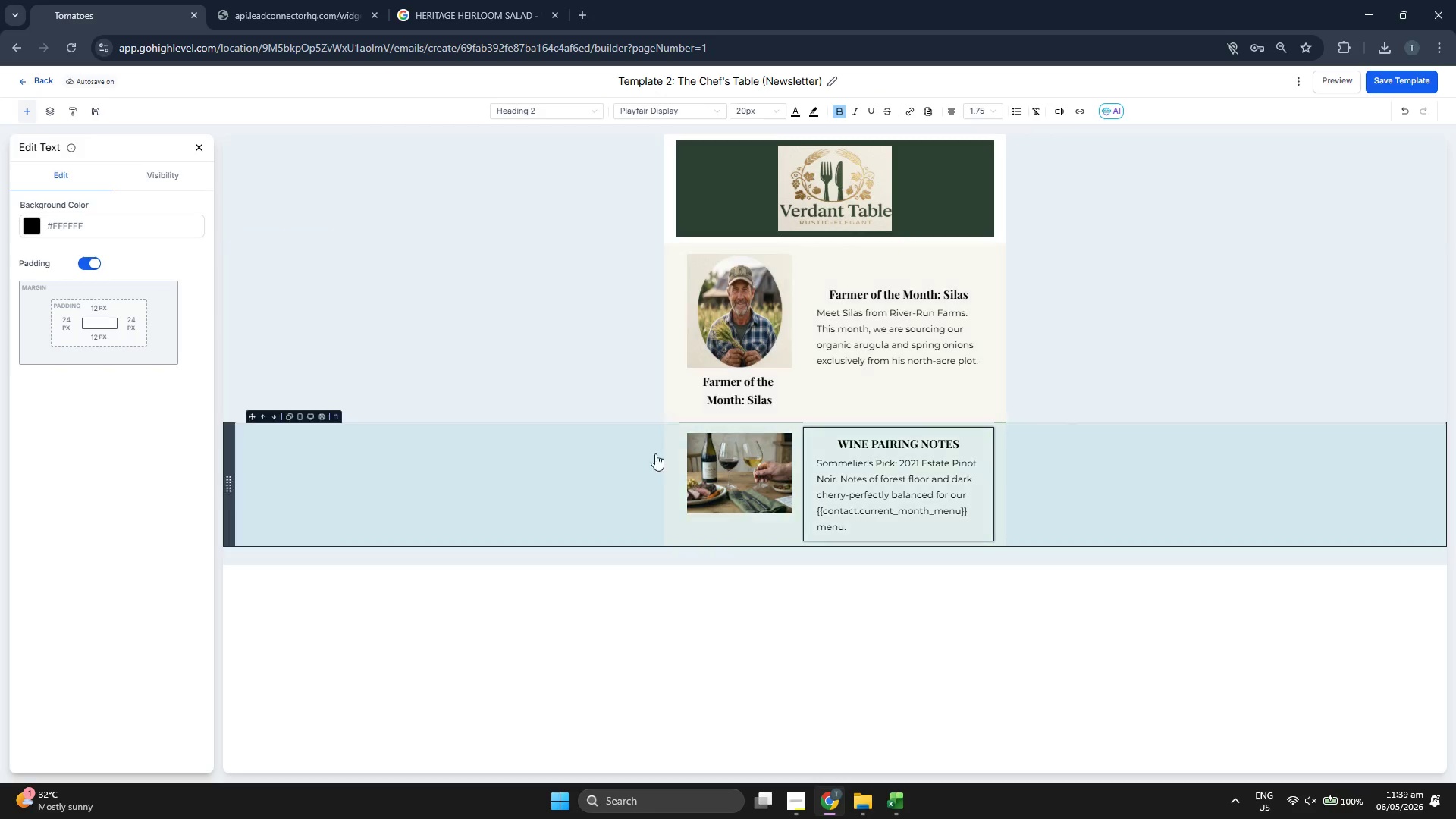 
left_click([699, 463])
 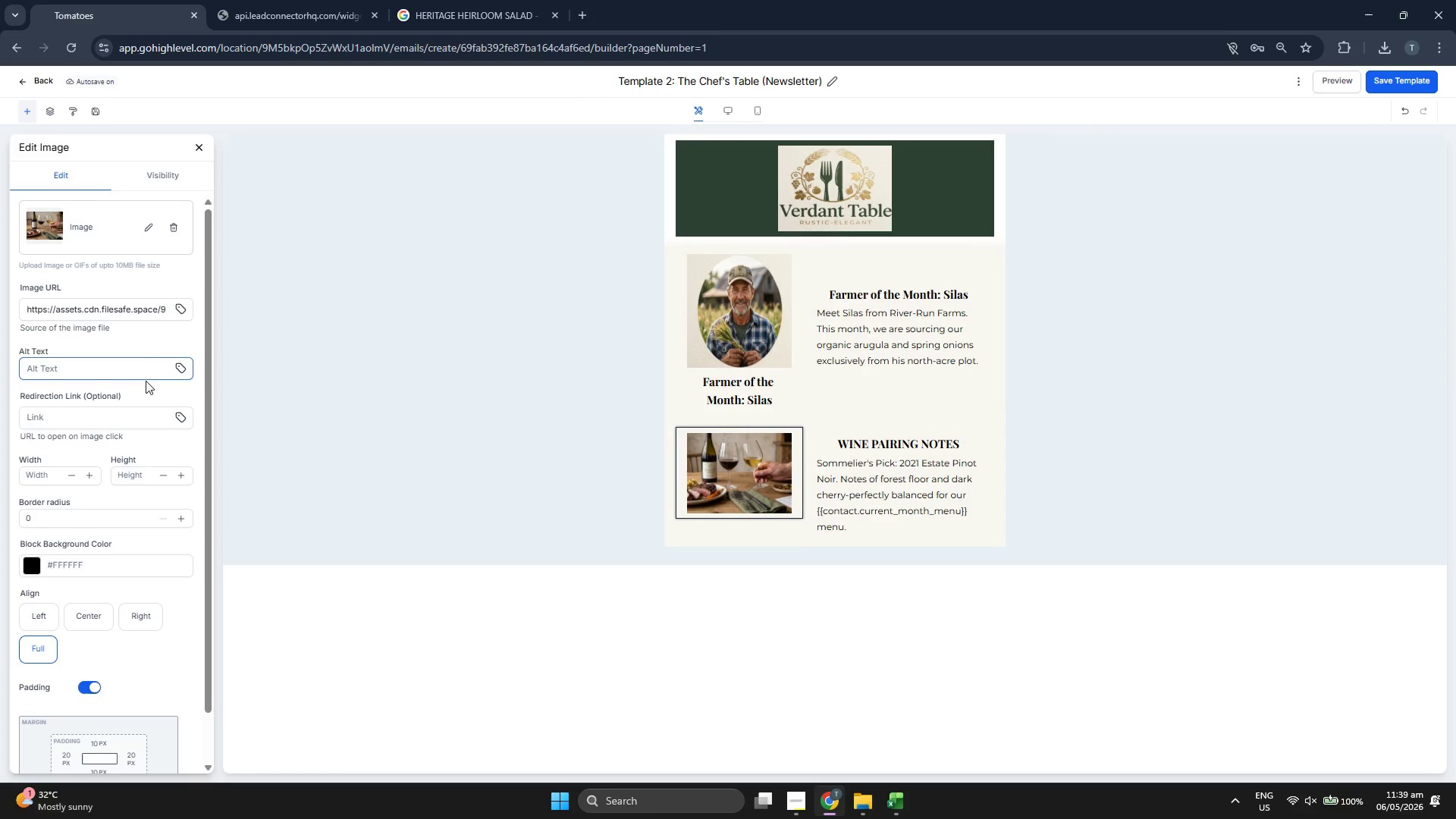 
scroll: coordinate [140, 406], scroll_direction: down, amount: 3.0
 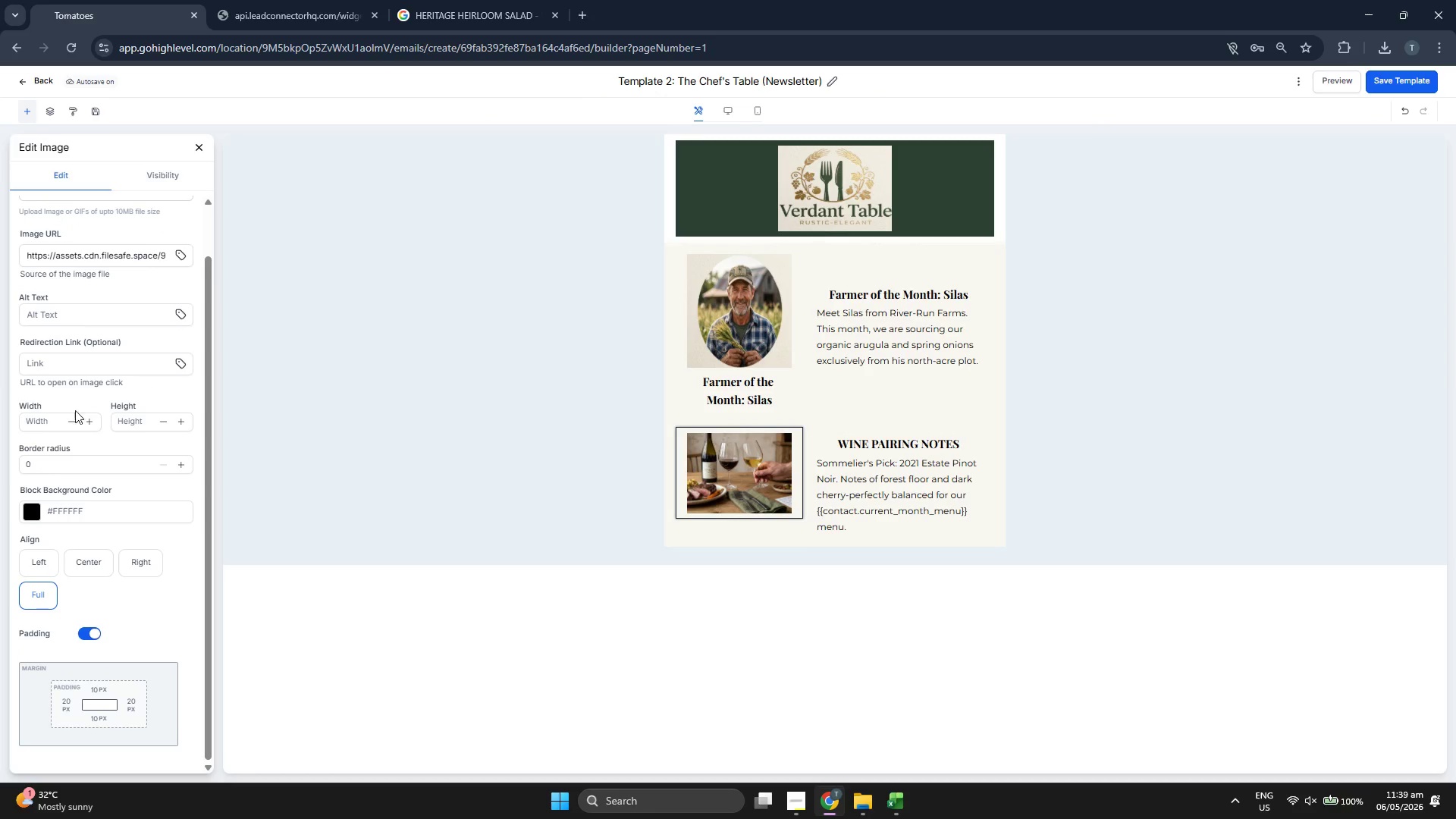 
left_click([53, 422])
 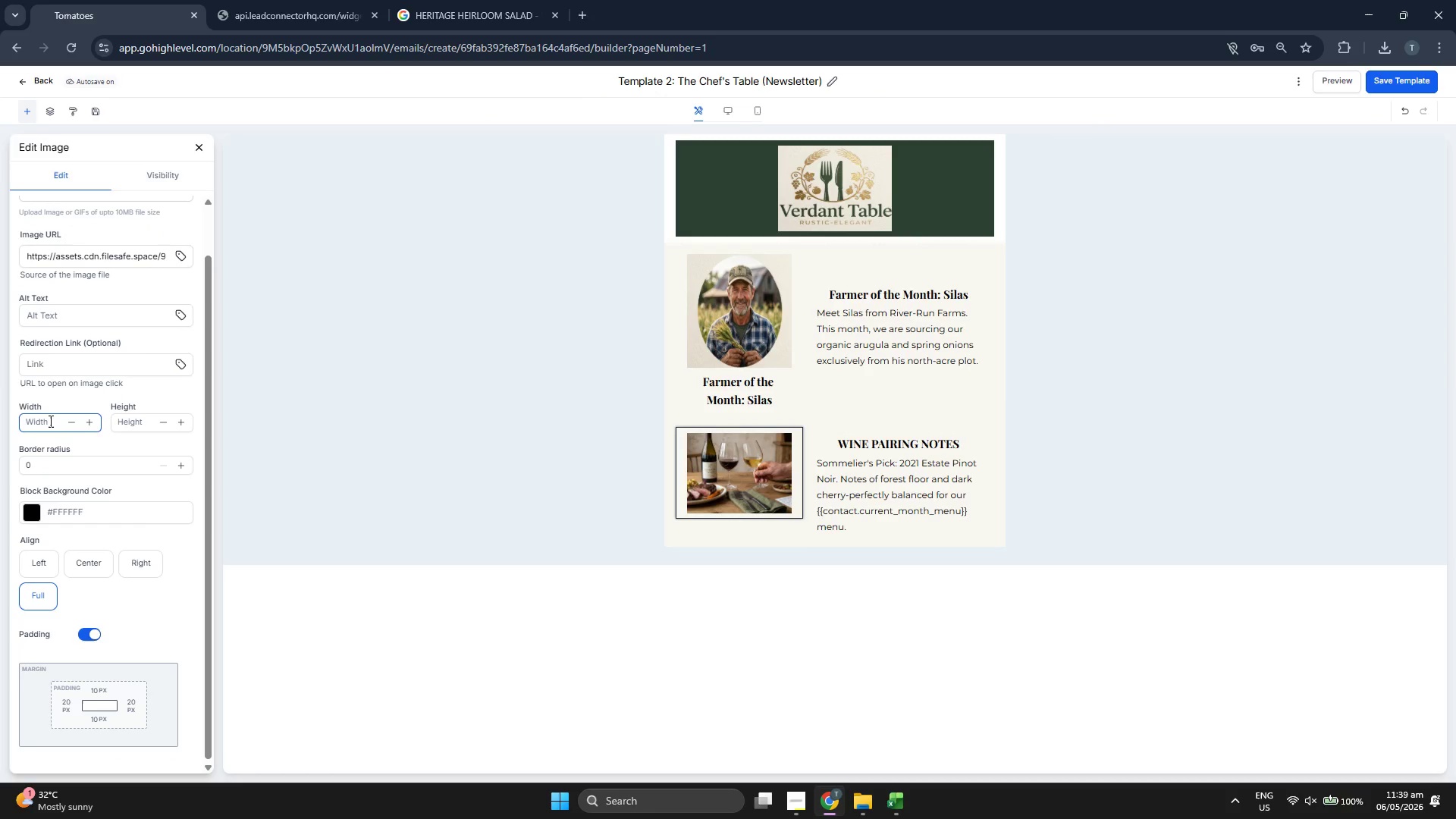 
type(10000)
 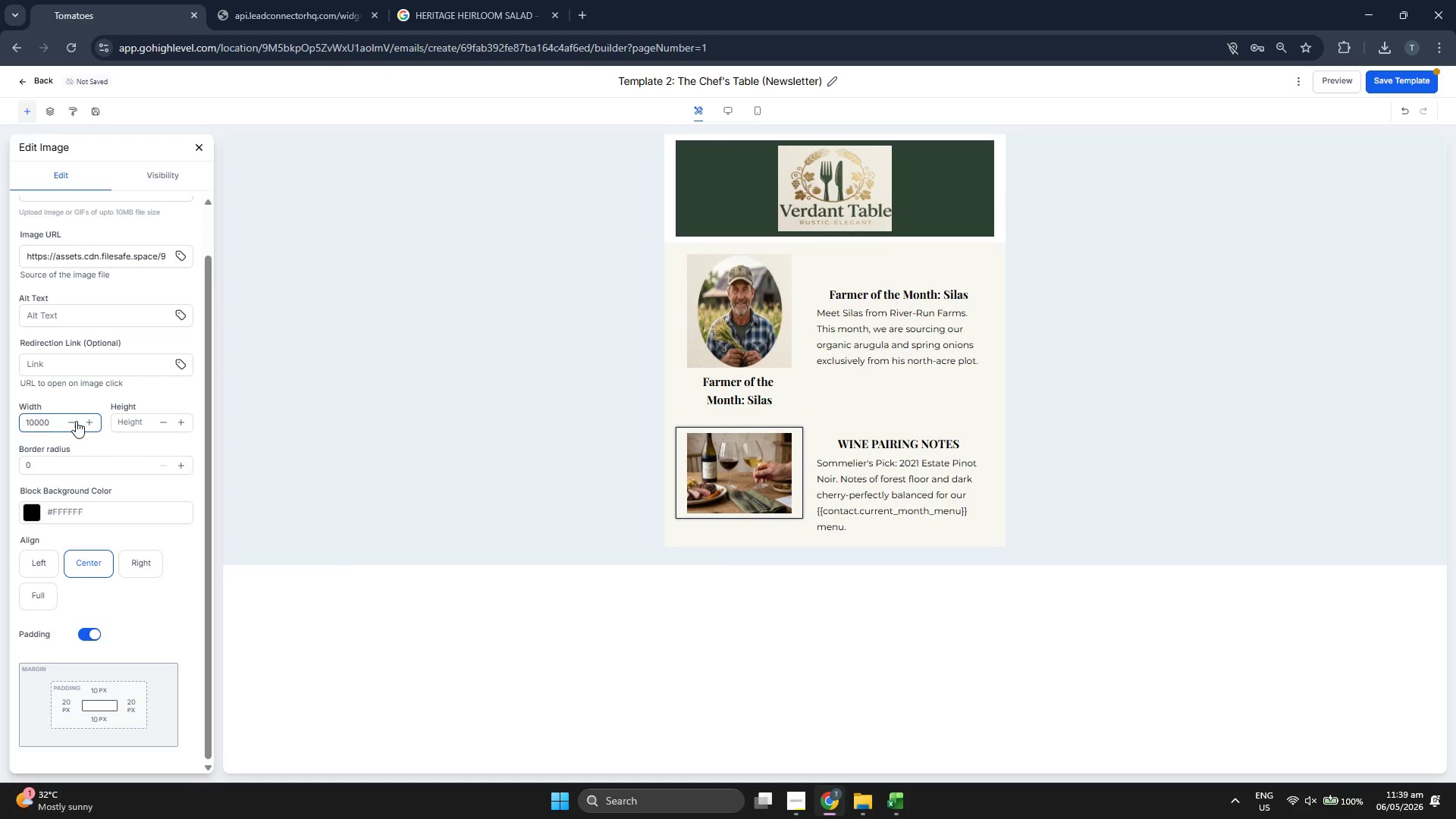 
left_click([125, 429])
 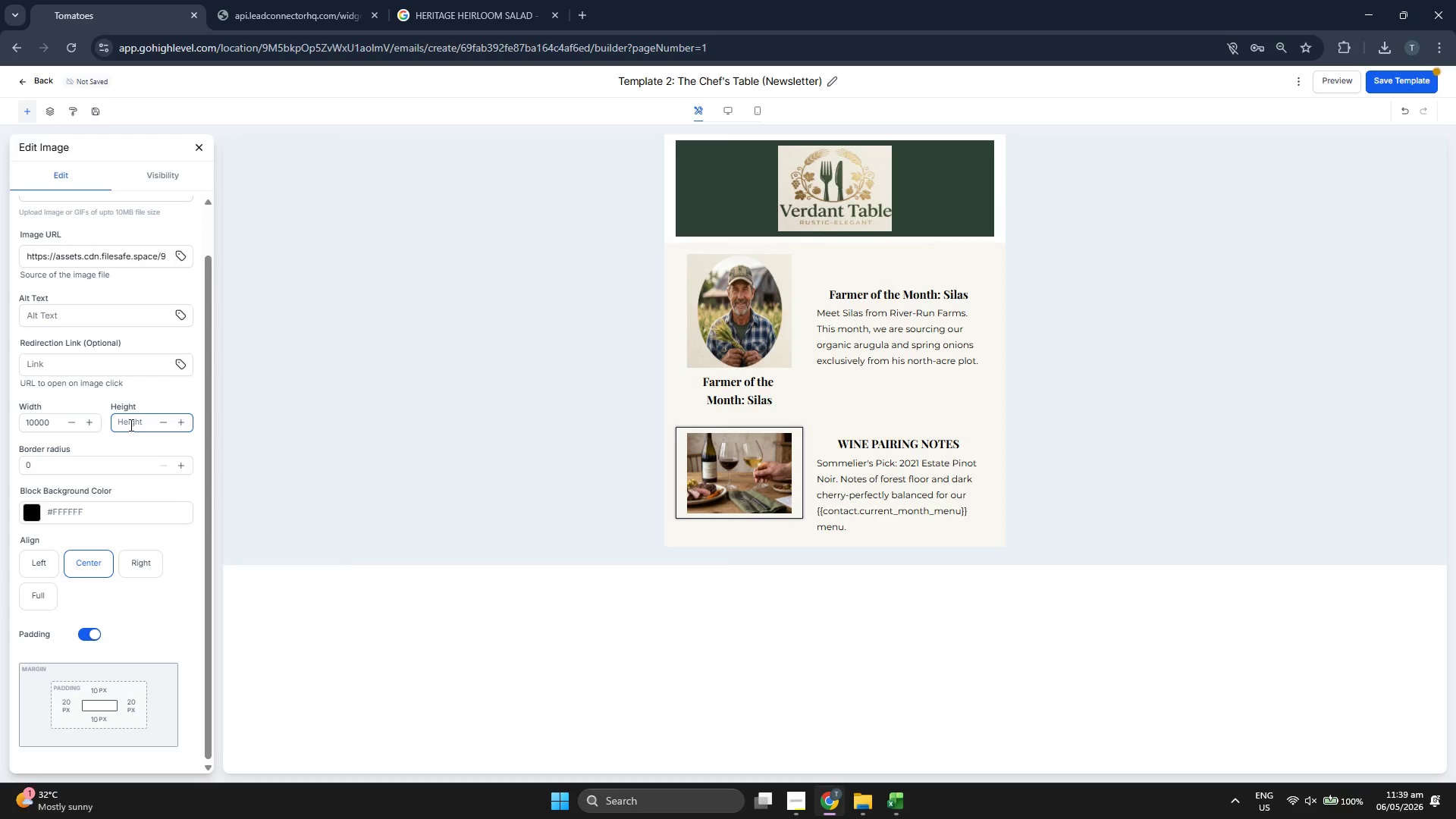 
type(200)
 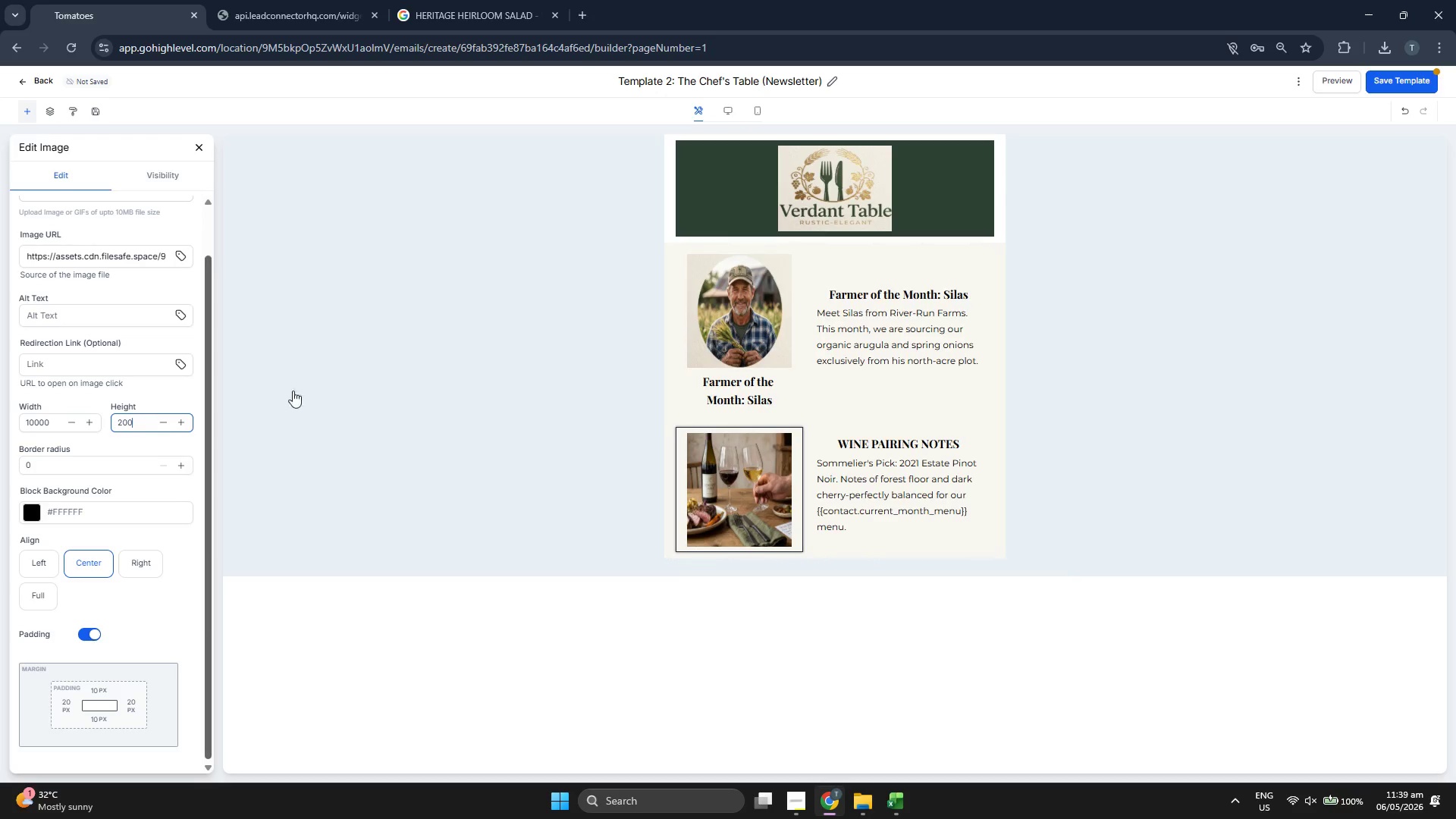 
left_click([746, 319])
 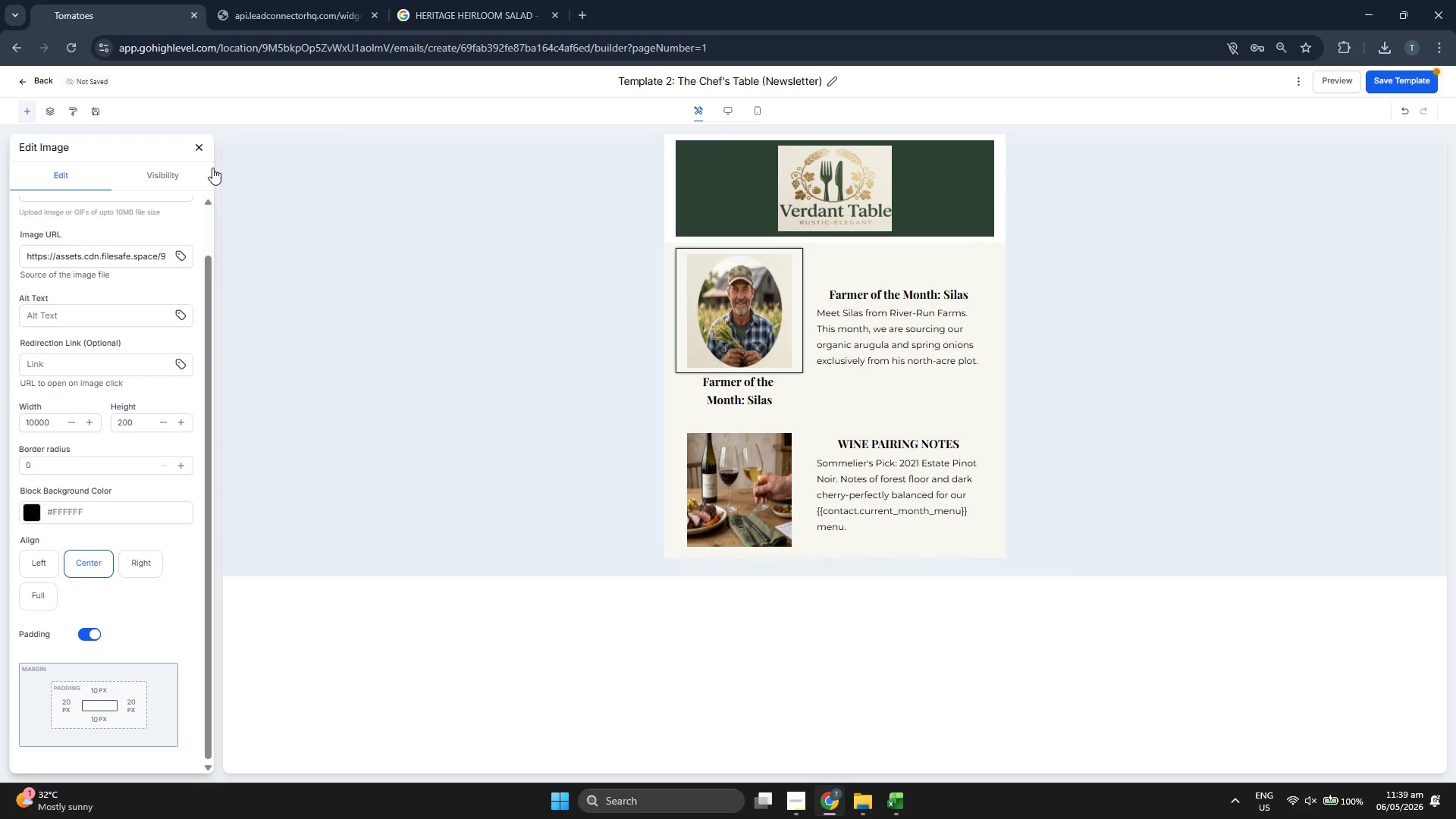 
left_click([196, 147])
 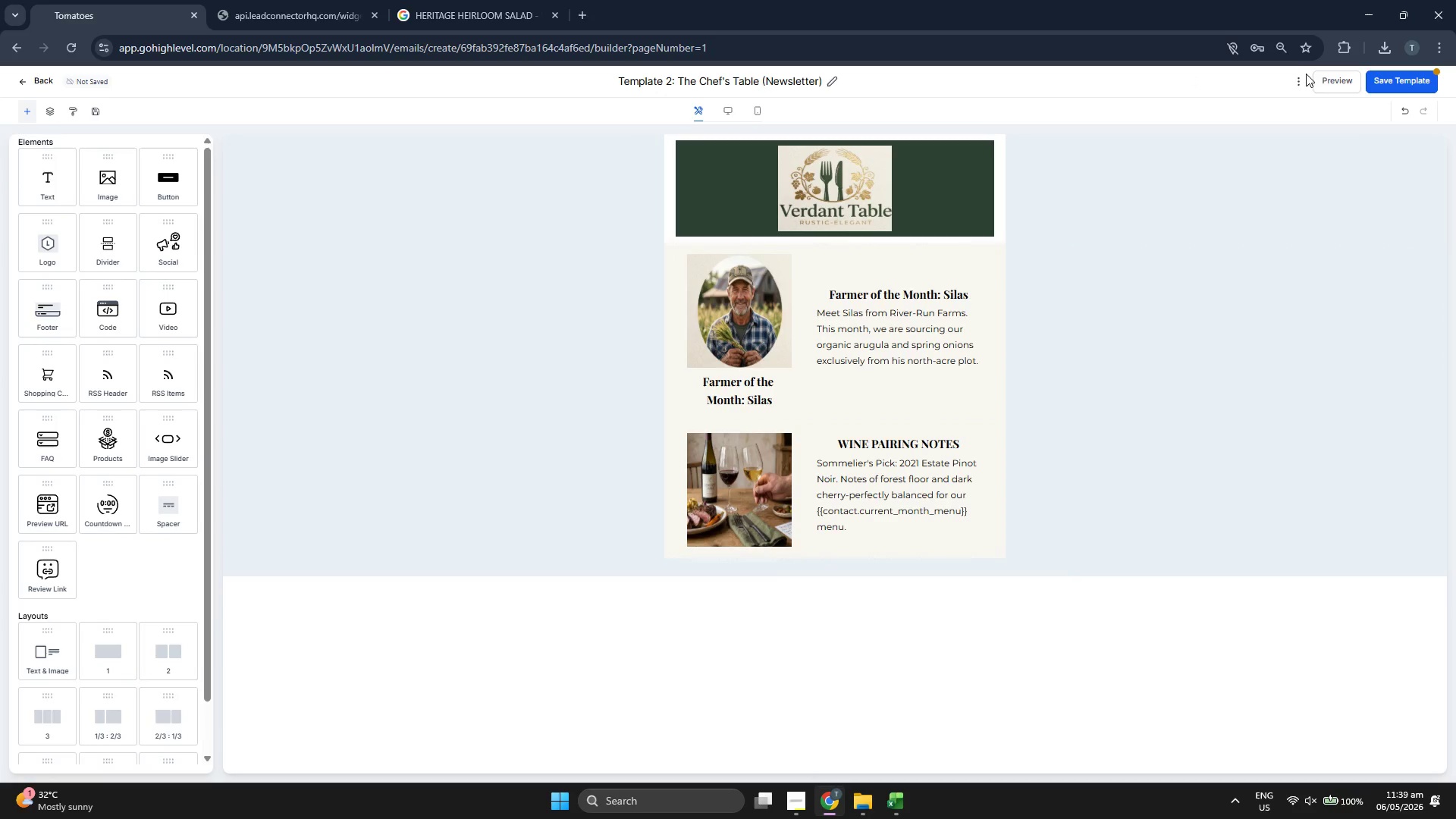 
left_click([1395, 79])
 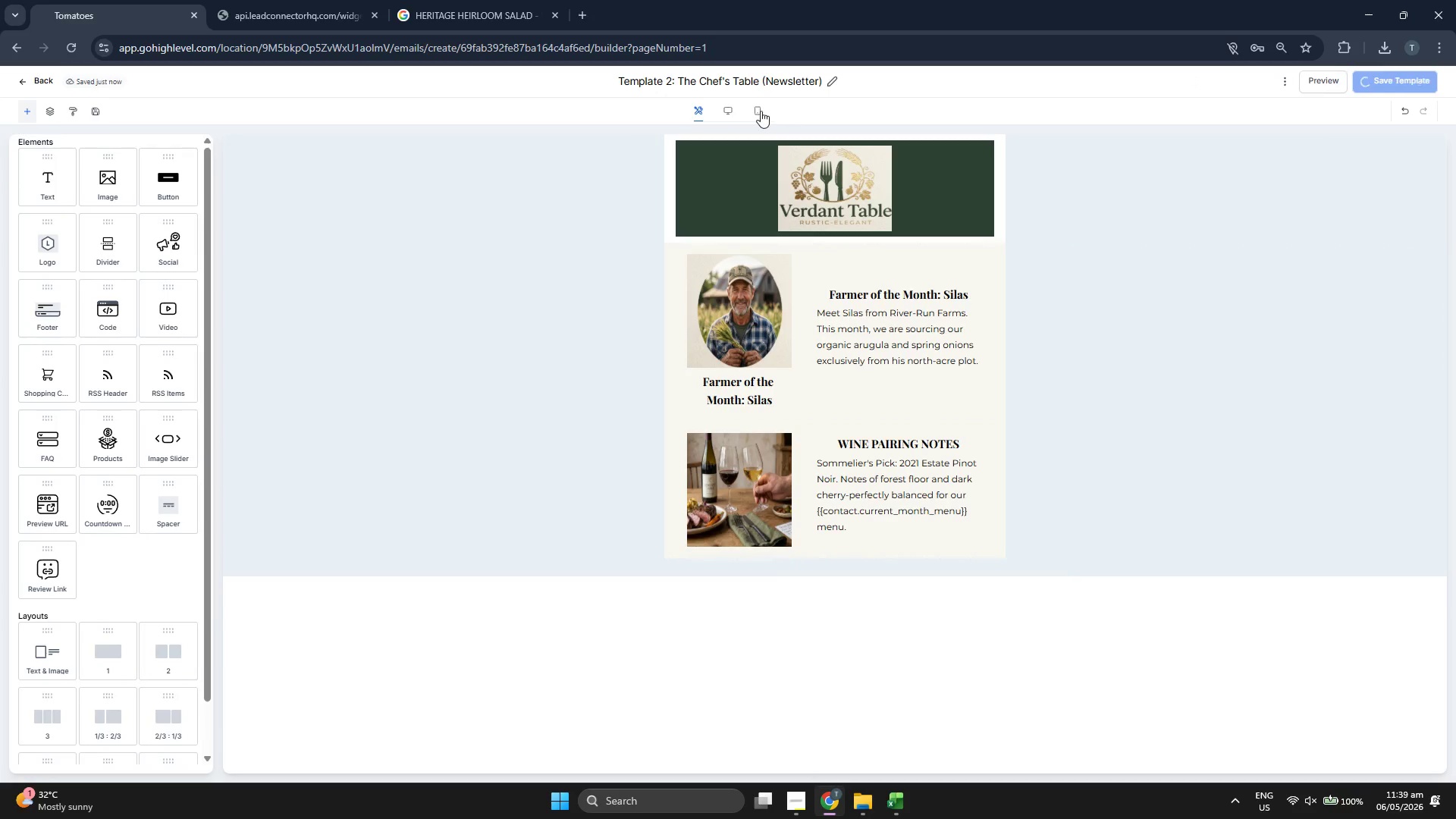 
left_click([758, 110])
 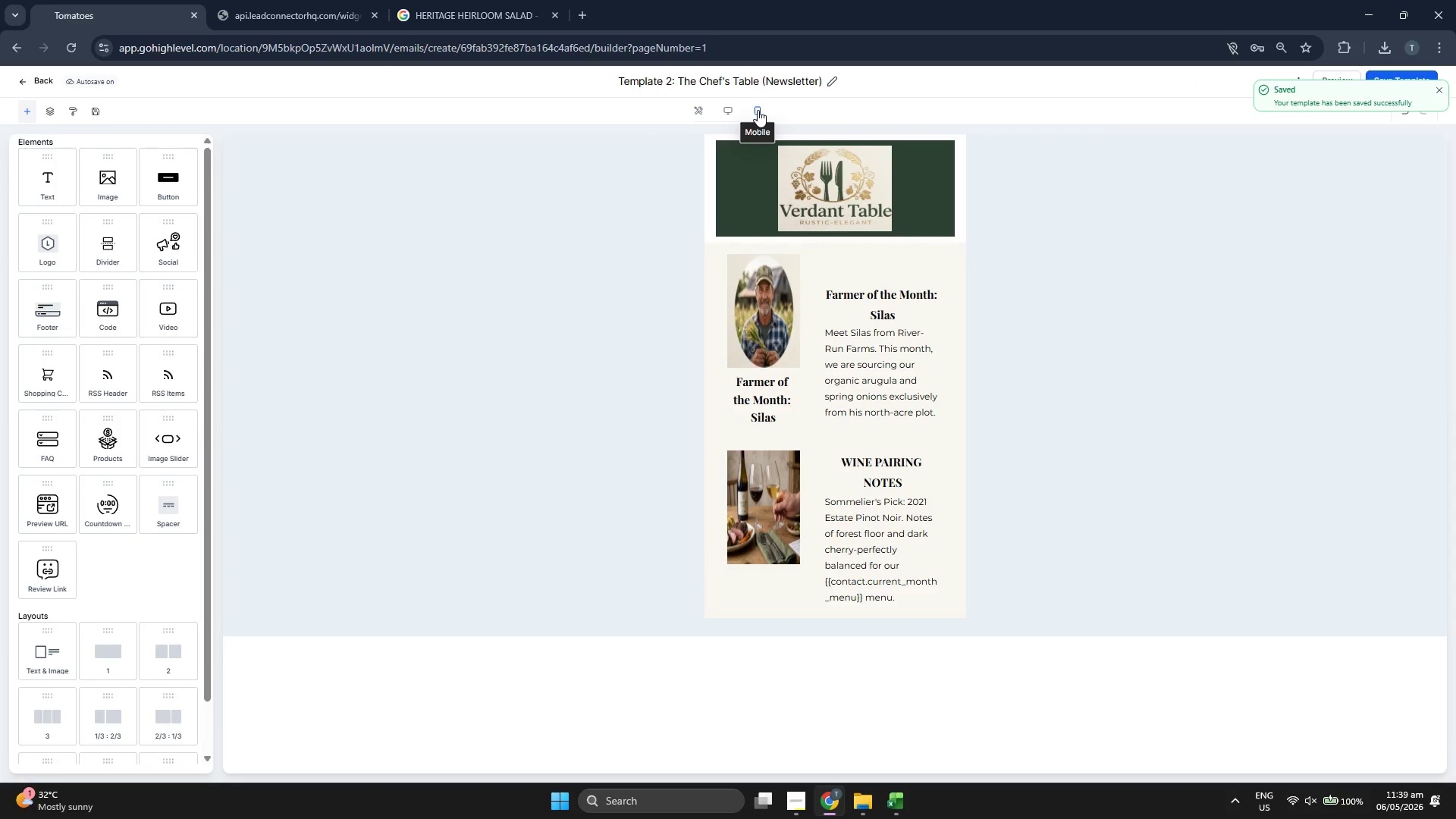 
left_click([697, 107])
 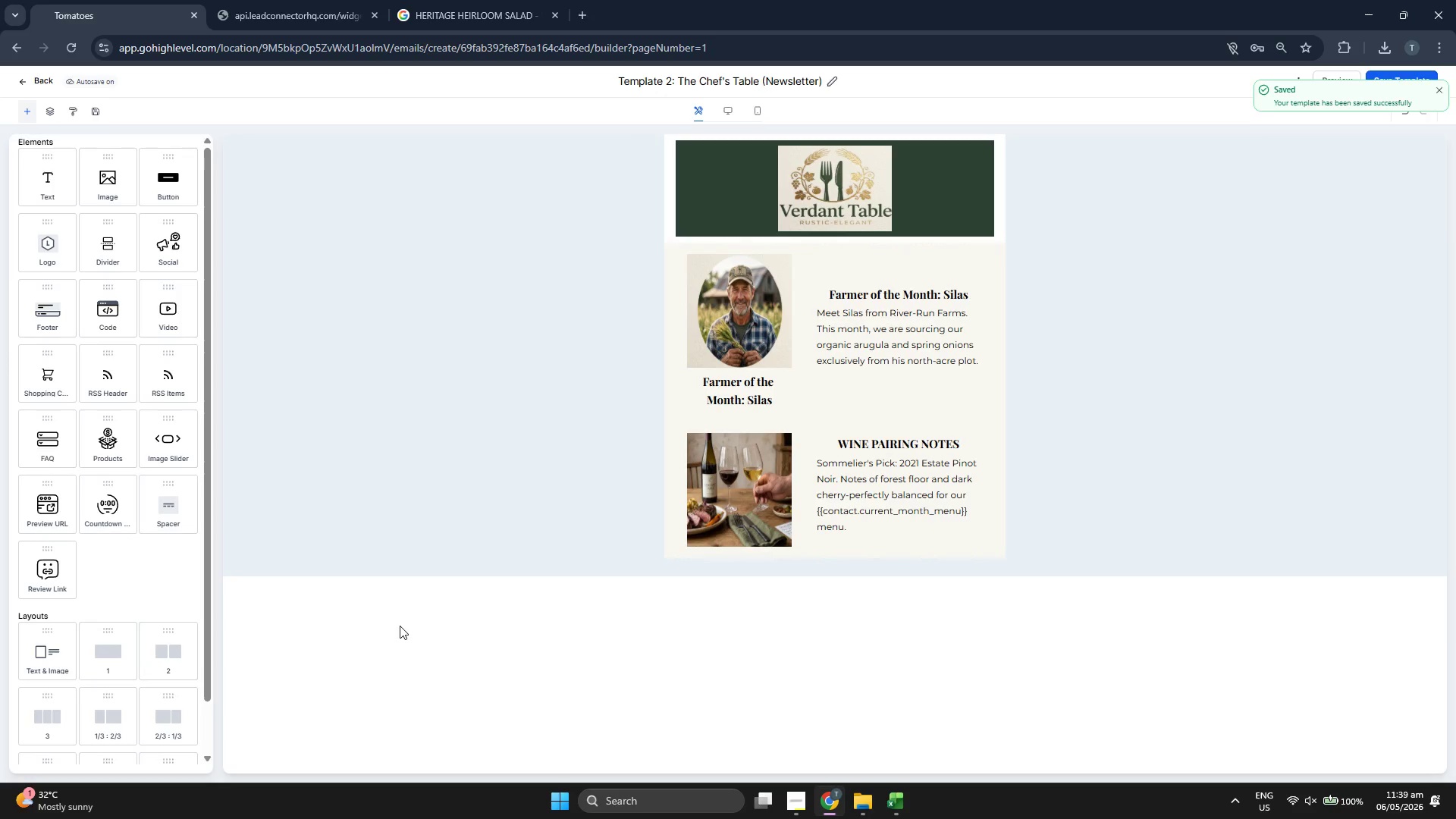 
left_click([729, 507])
 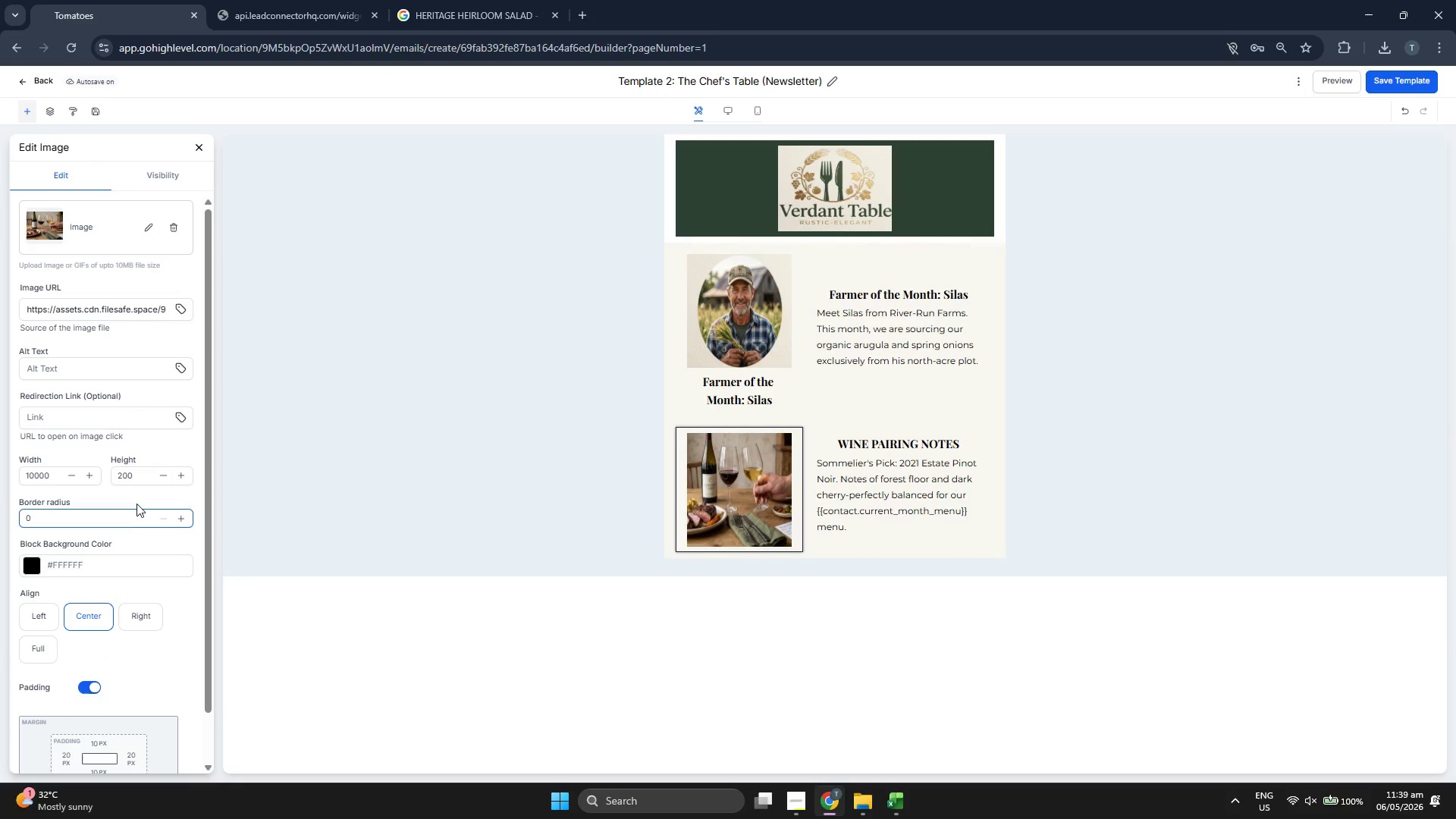 
scroll: coordinate [164, 523], scroll_direction: down, amount: 2.0
 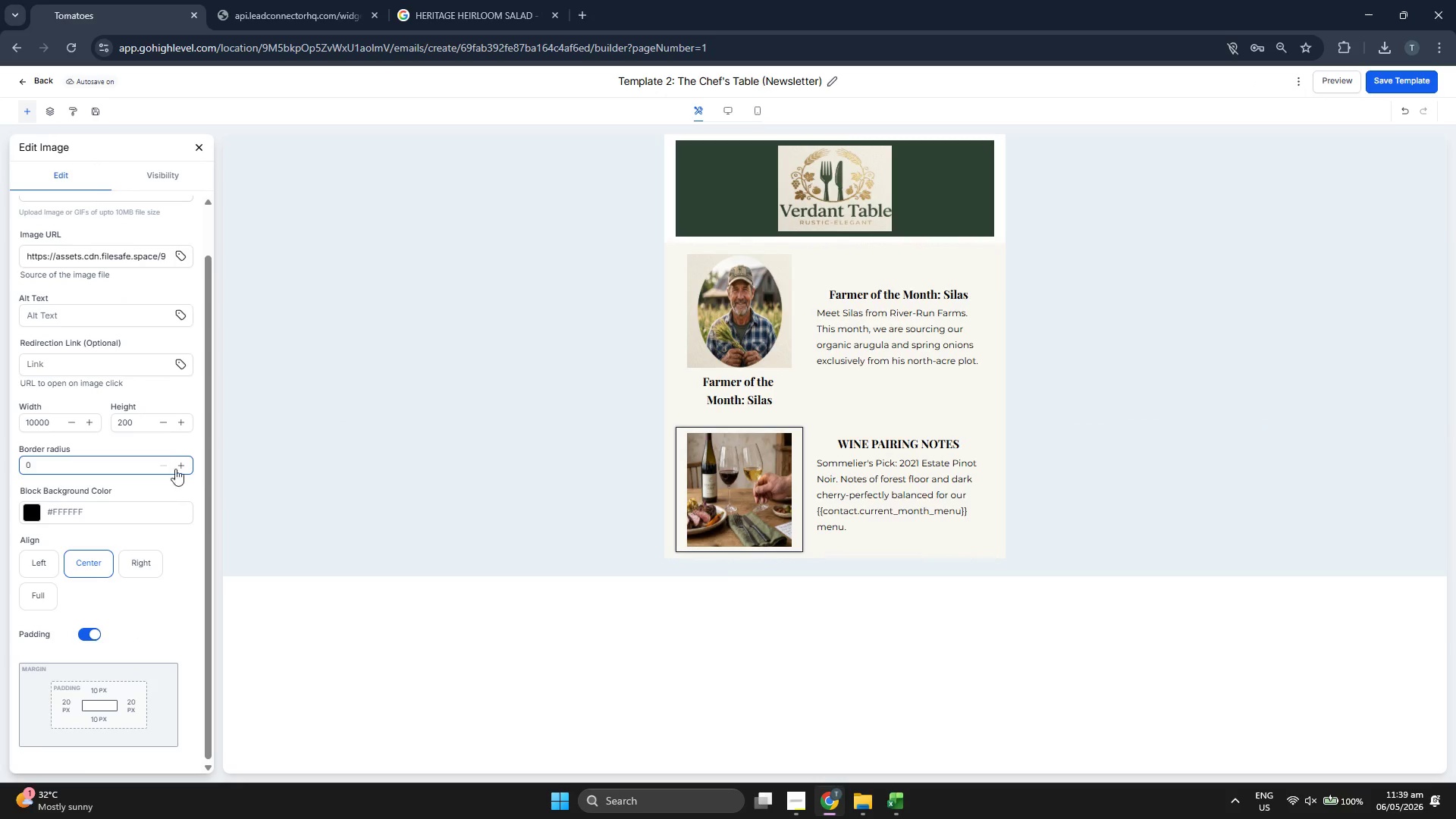 
double_click([182, 466])
 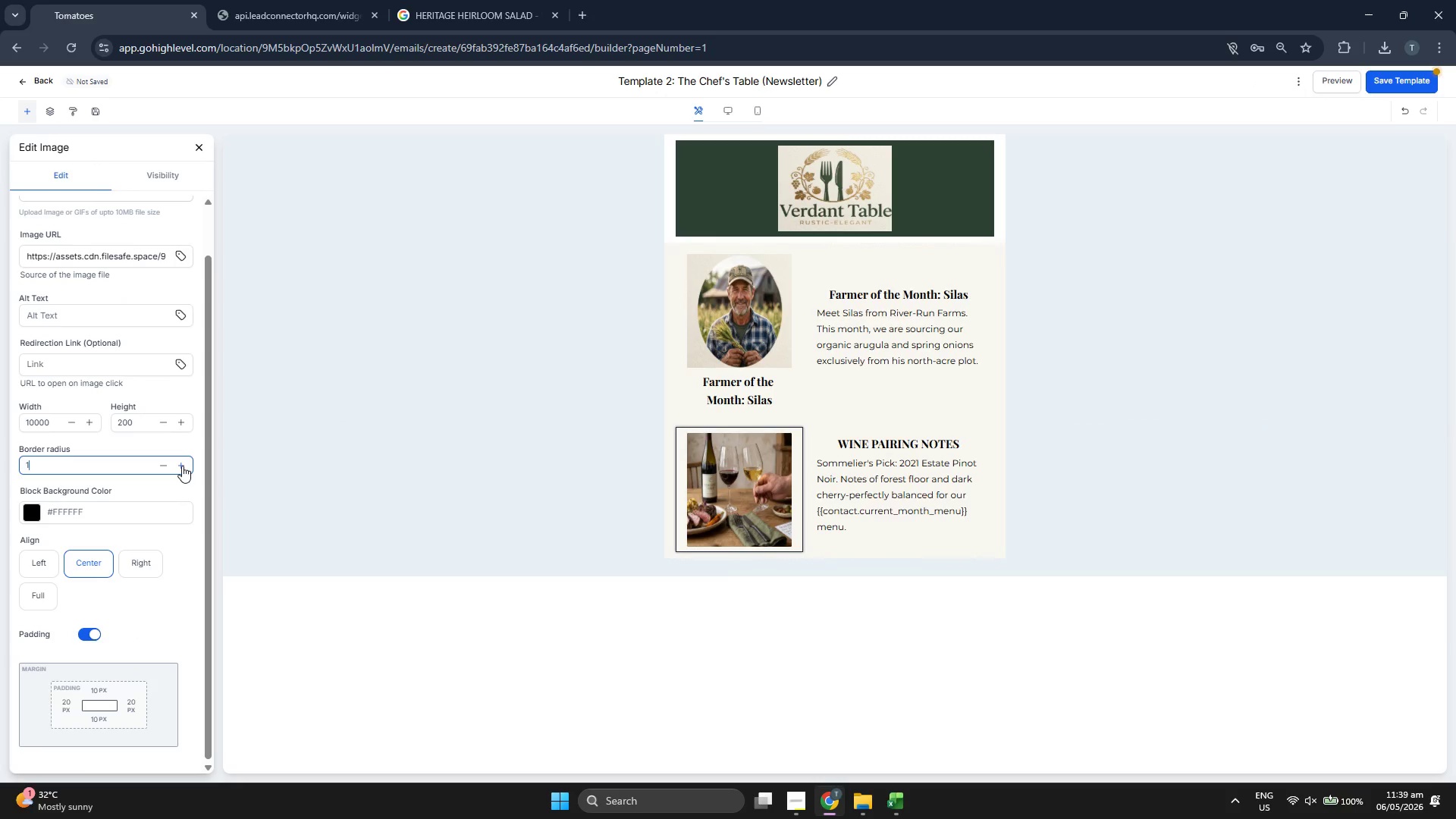 
triple_click([182, 466])
 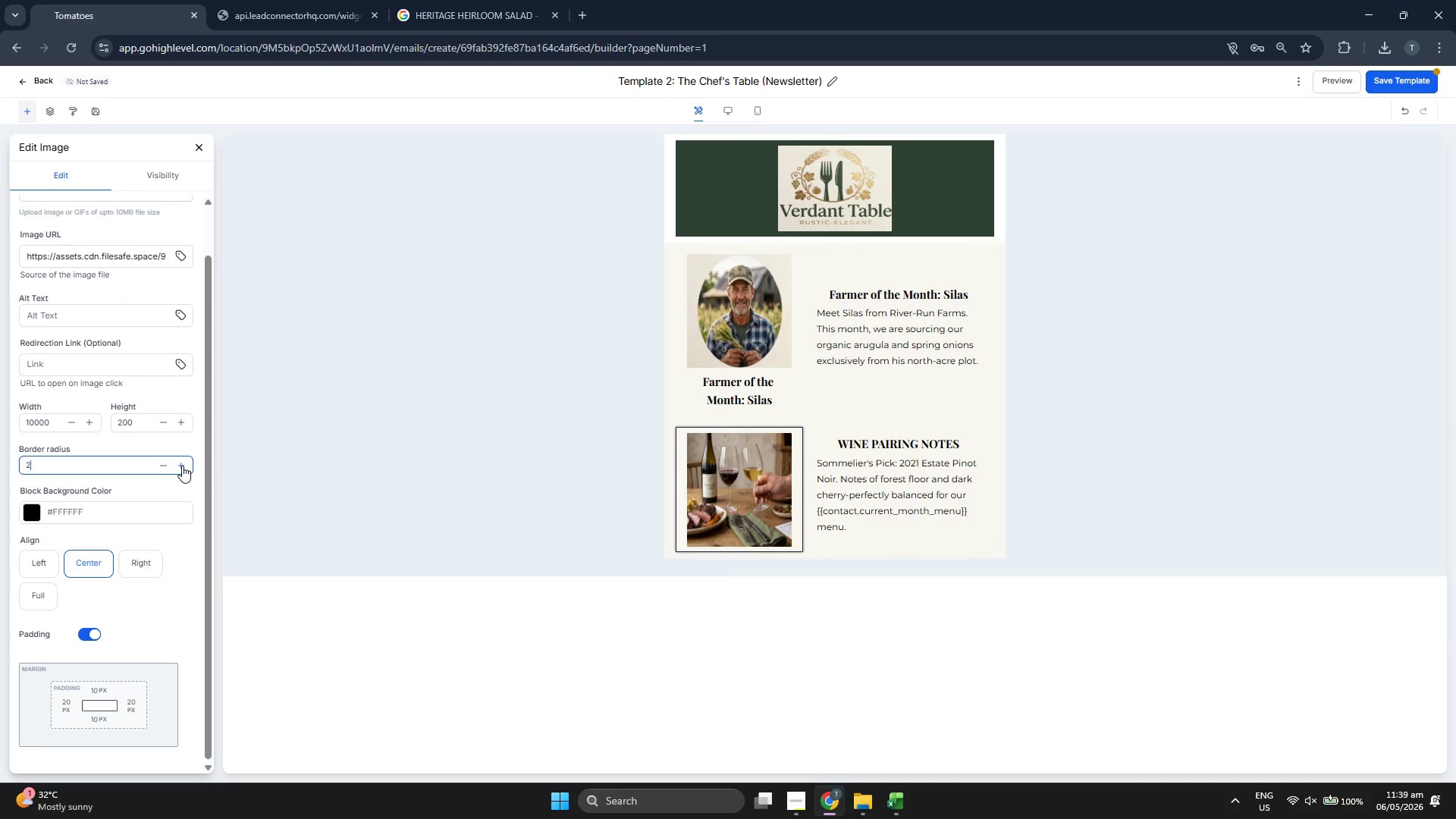 
triple_click([182, 466])
 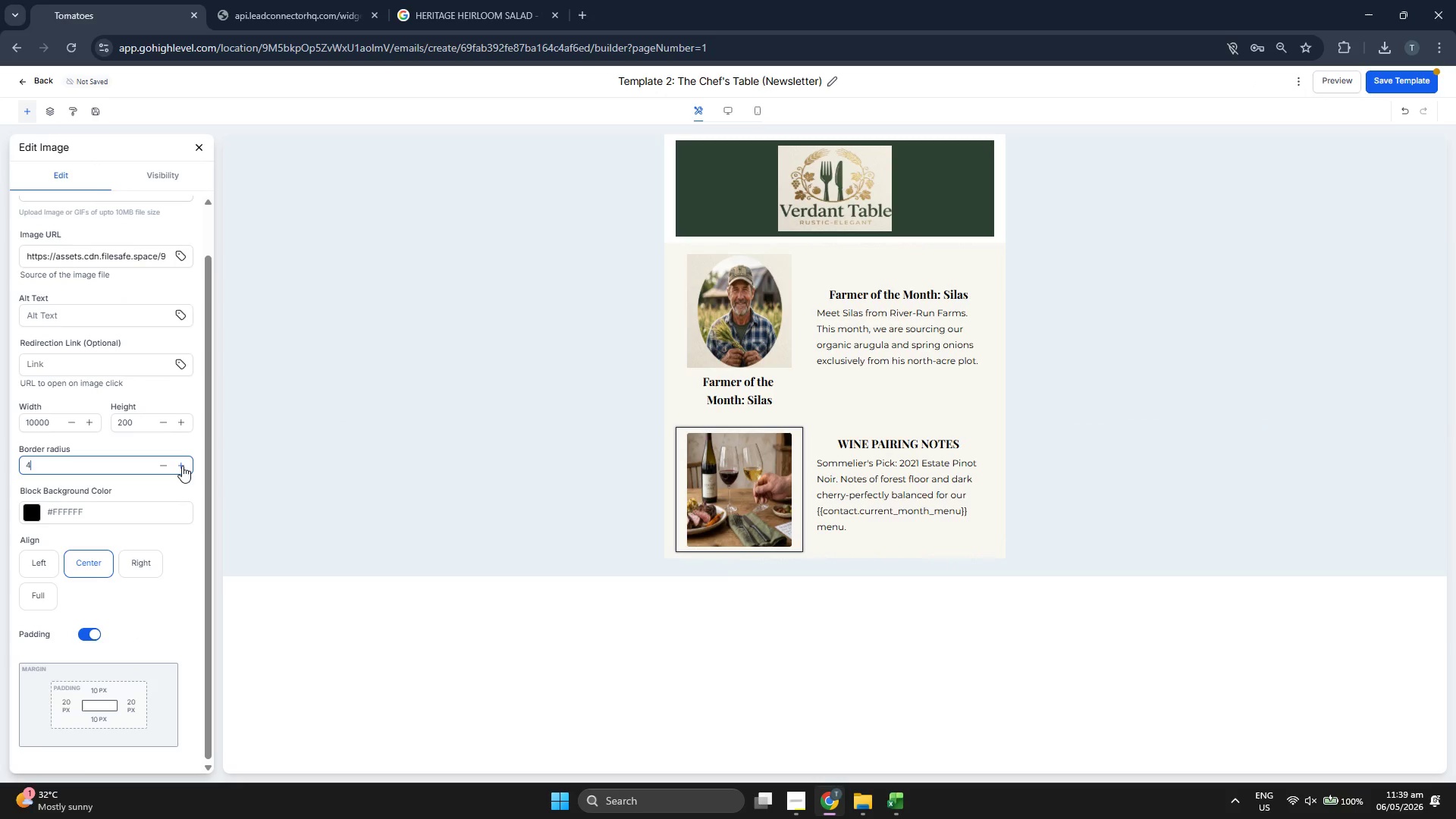 
triple_click([182, 466])
 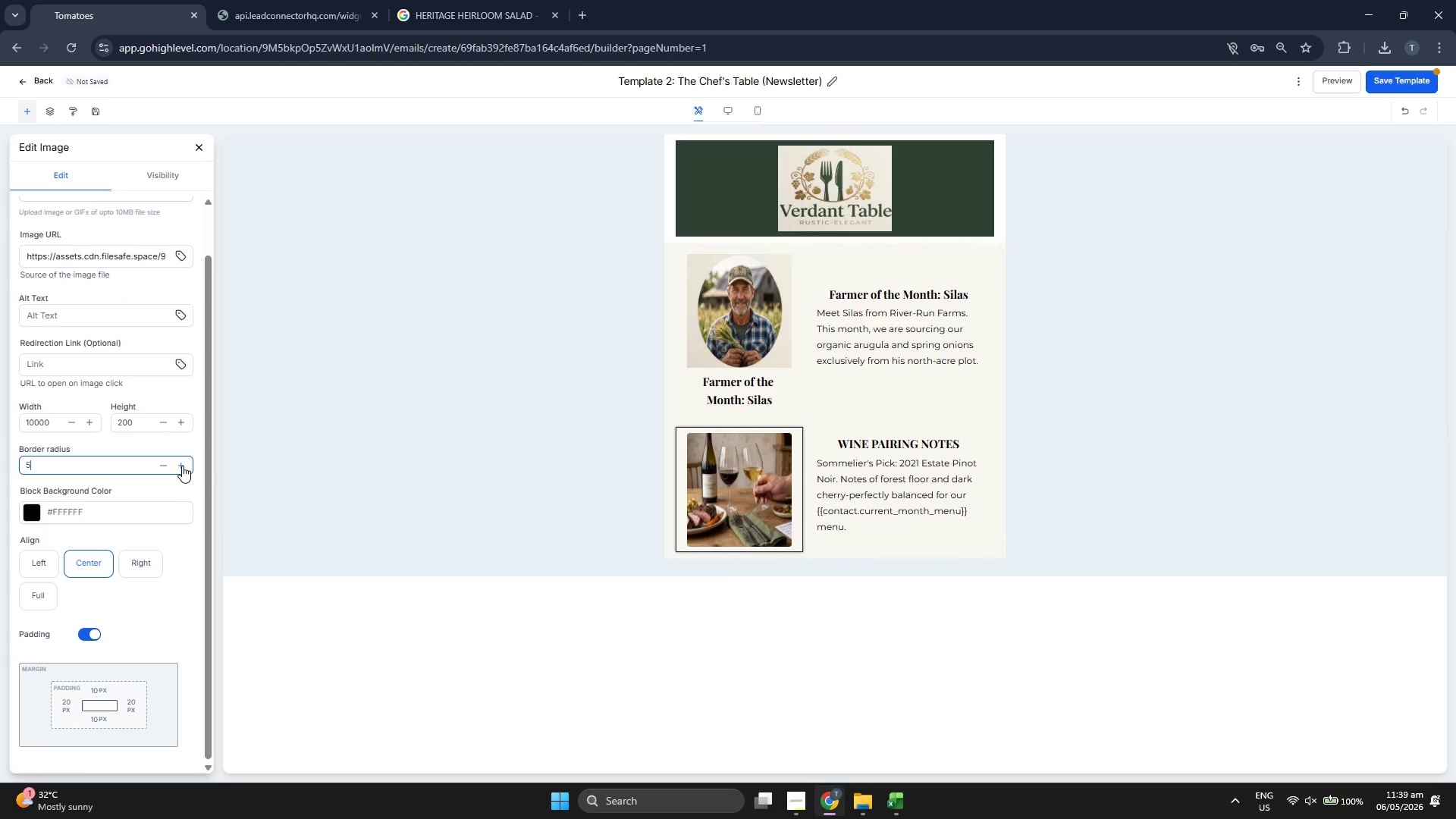 
triple_click([182, 466])
 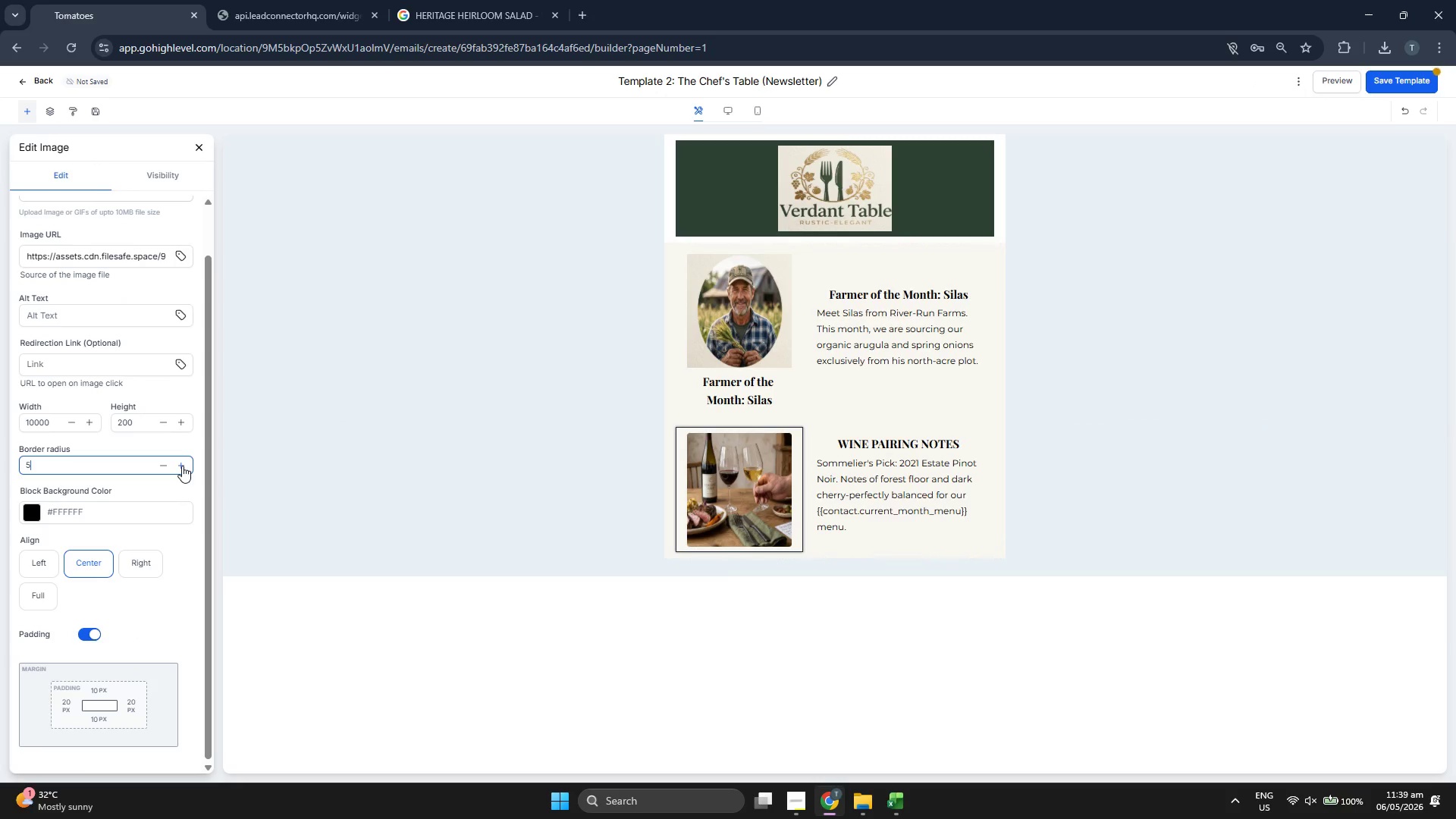 
triple_click([182, 466])
 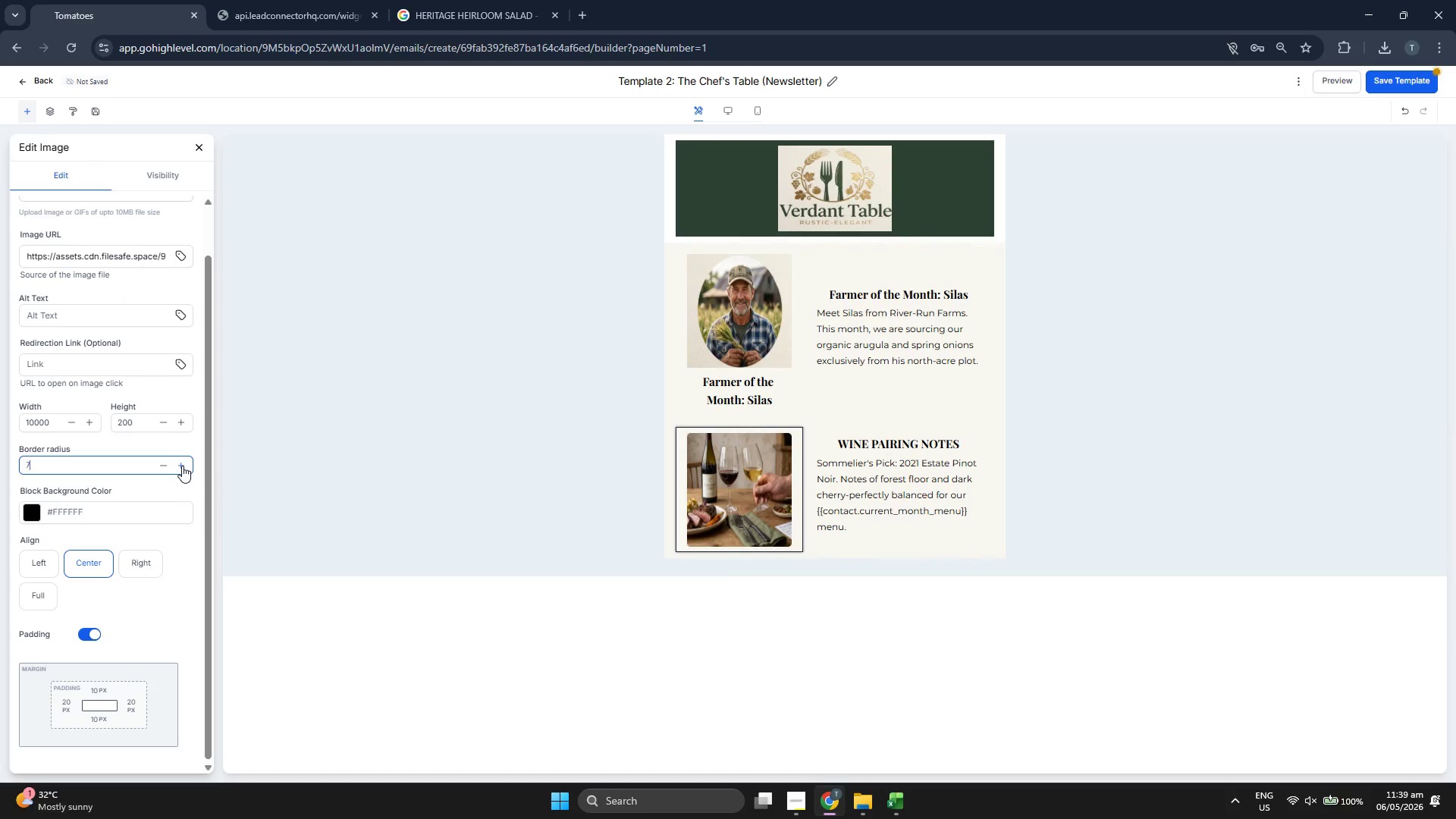 
triple_click([182, 466])
 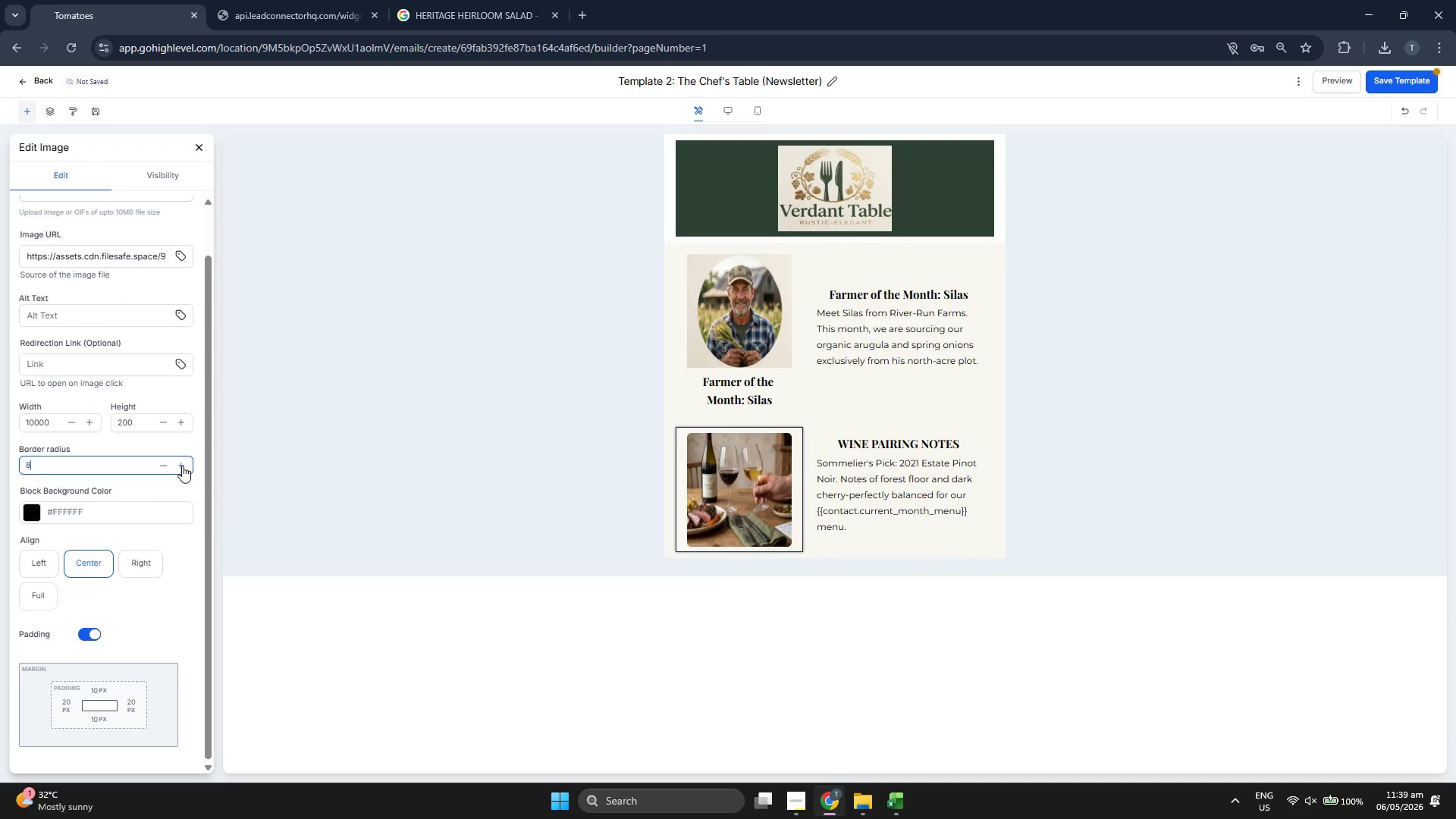 
triple_click([182, 466])
 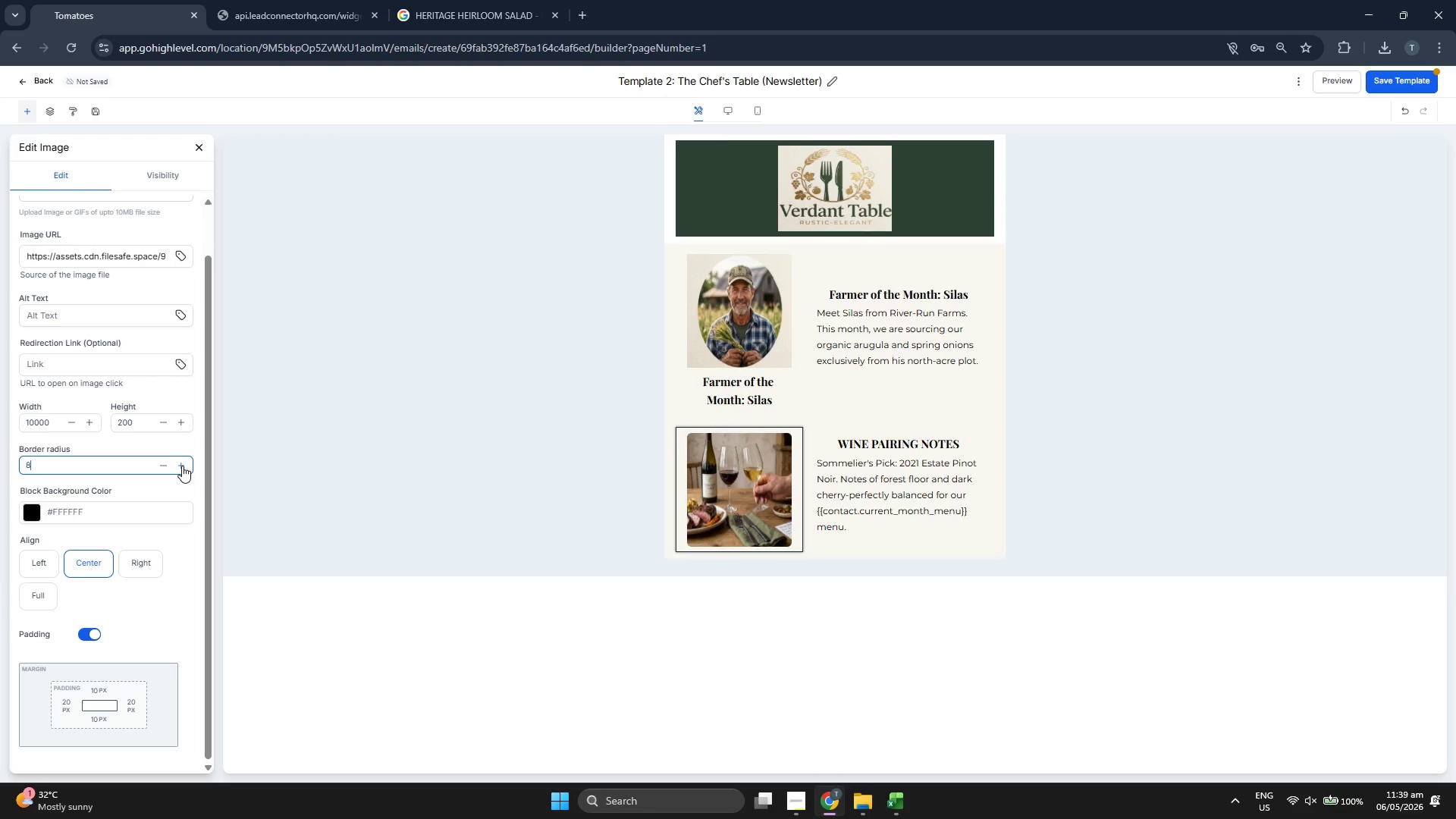 
triple_click([182, 466])
 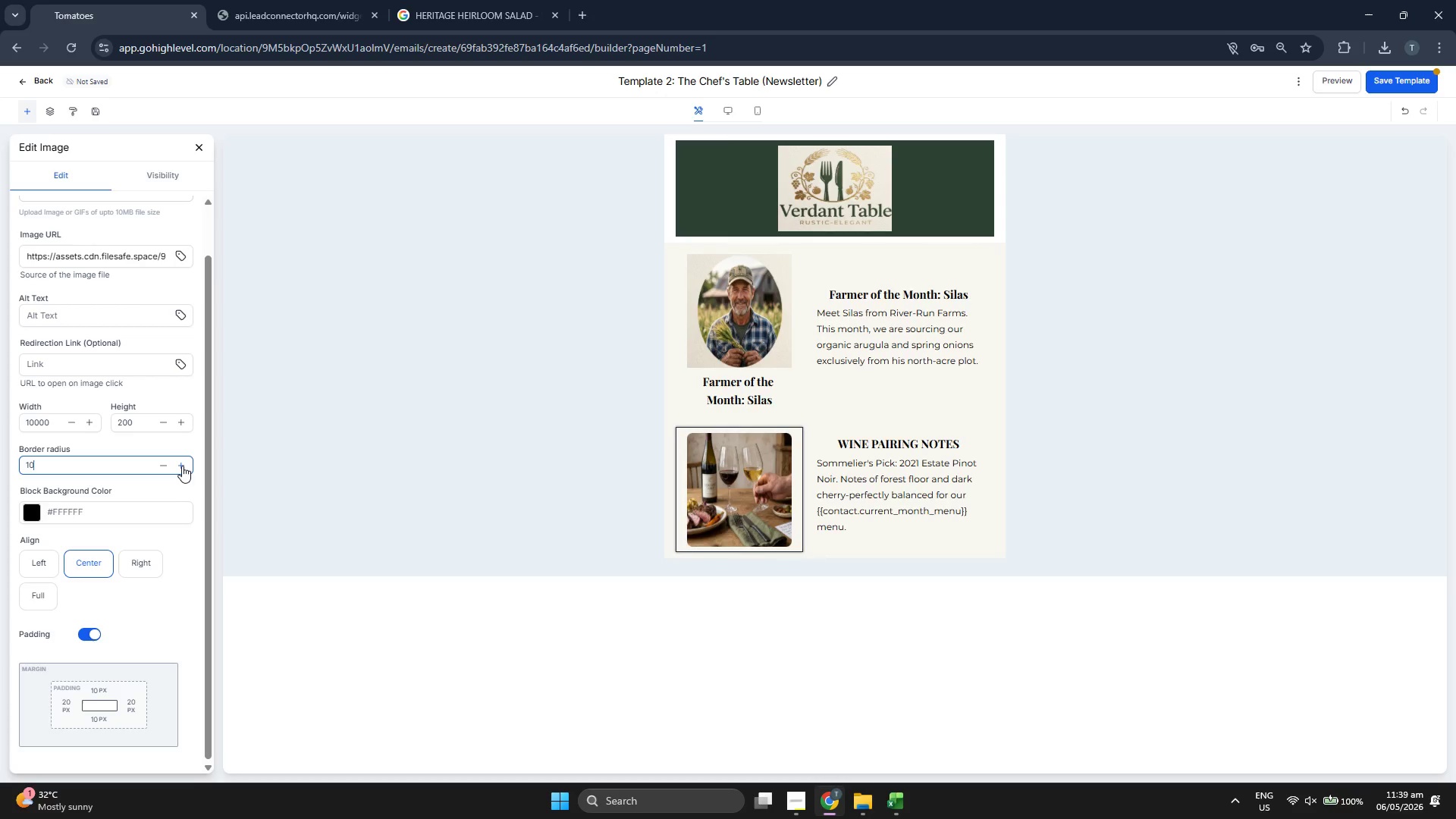 
triple_click([182, 466])
 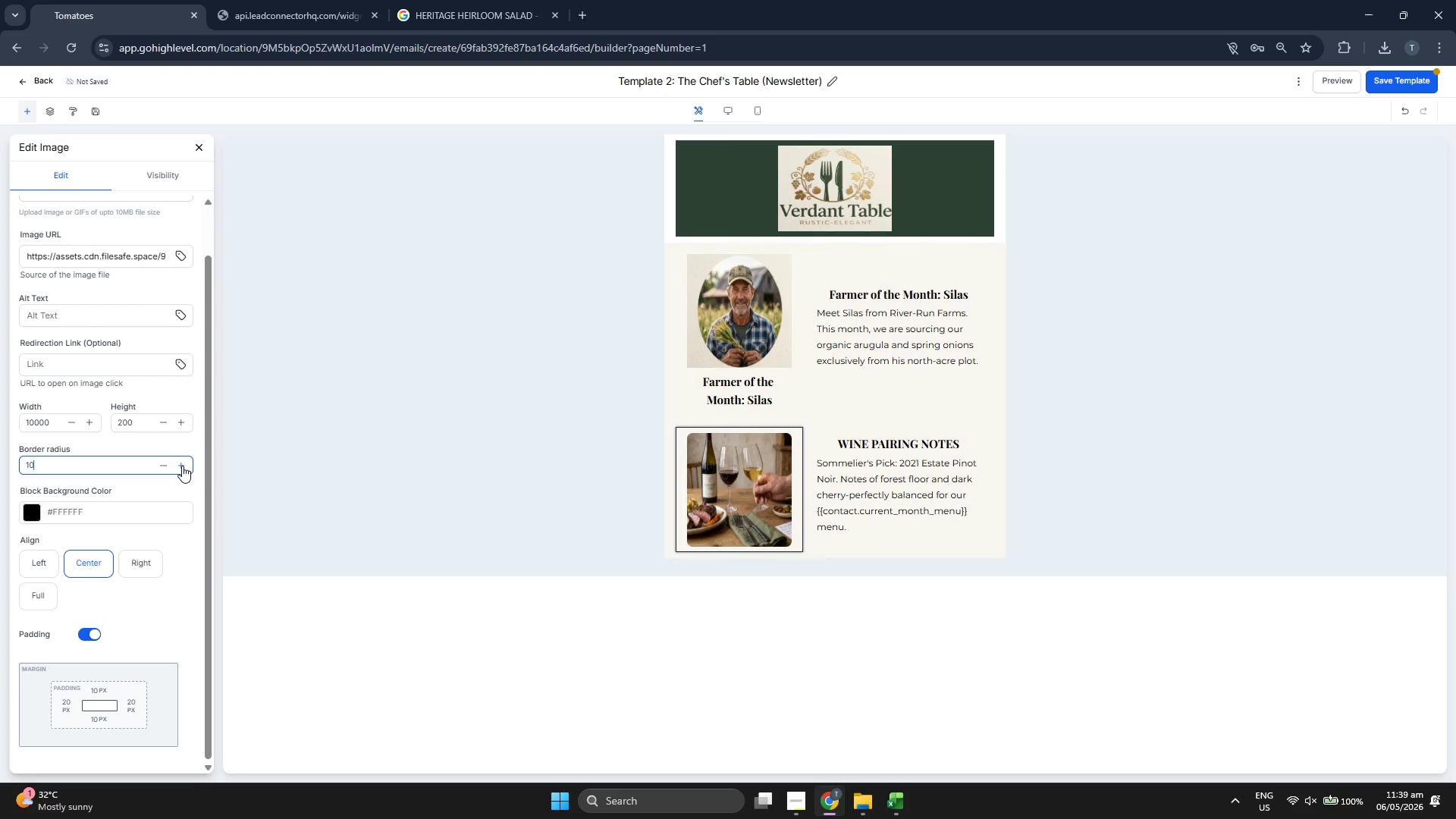 
triple_click([182, 466])
 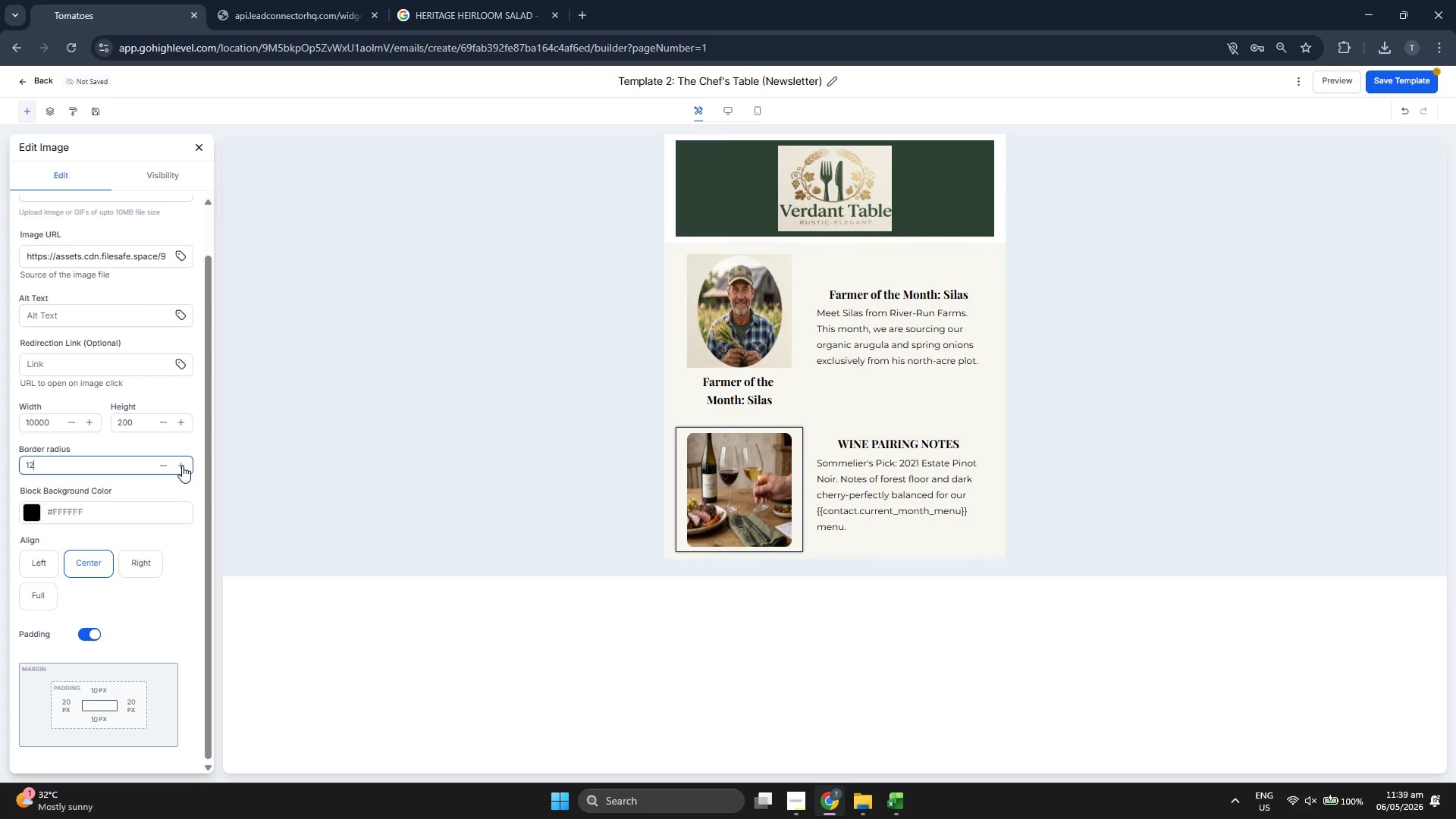 
triple_click([182, 466])
 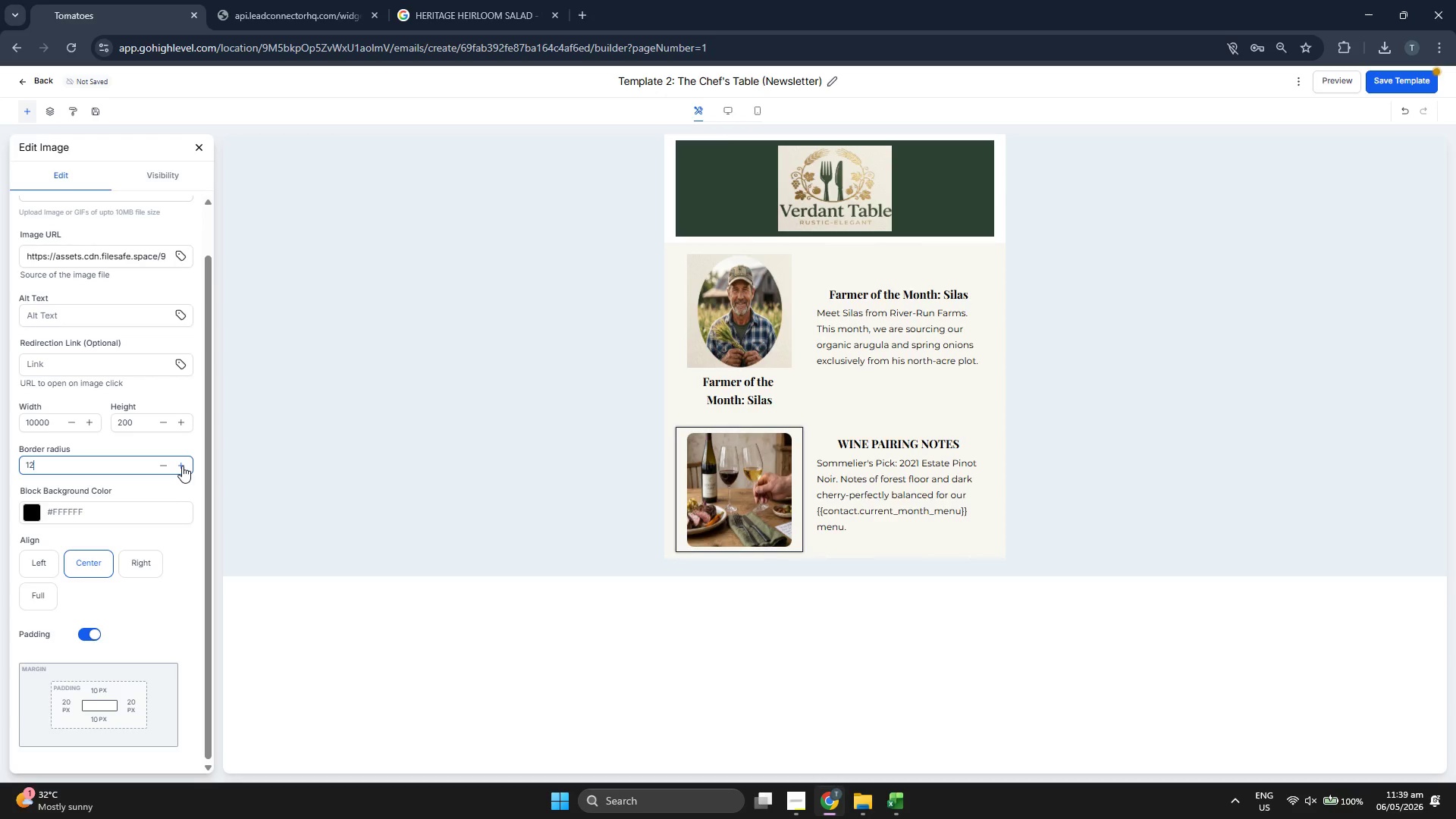 
triple_click([182, 466])
 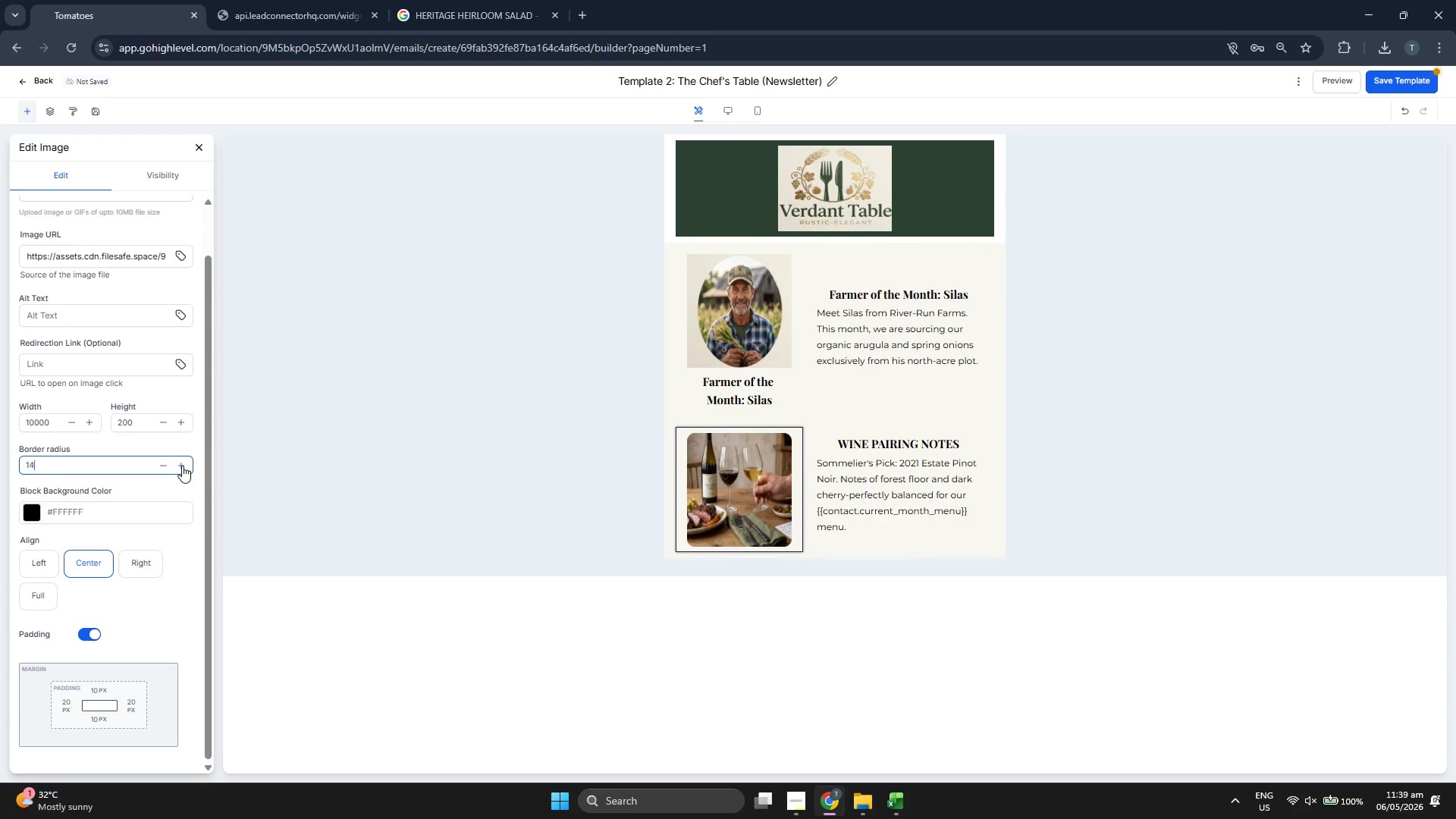 
triple_click([182, 466])
 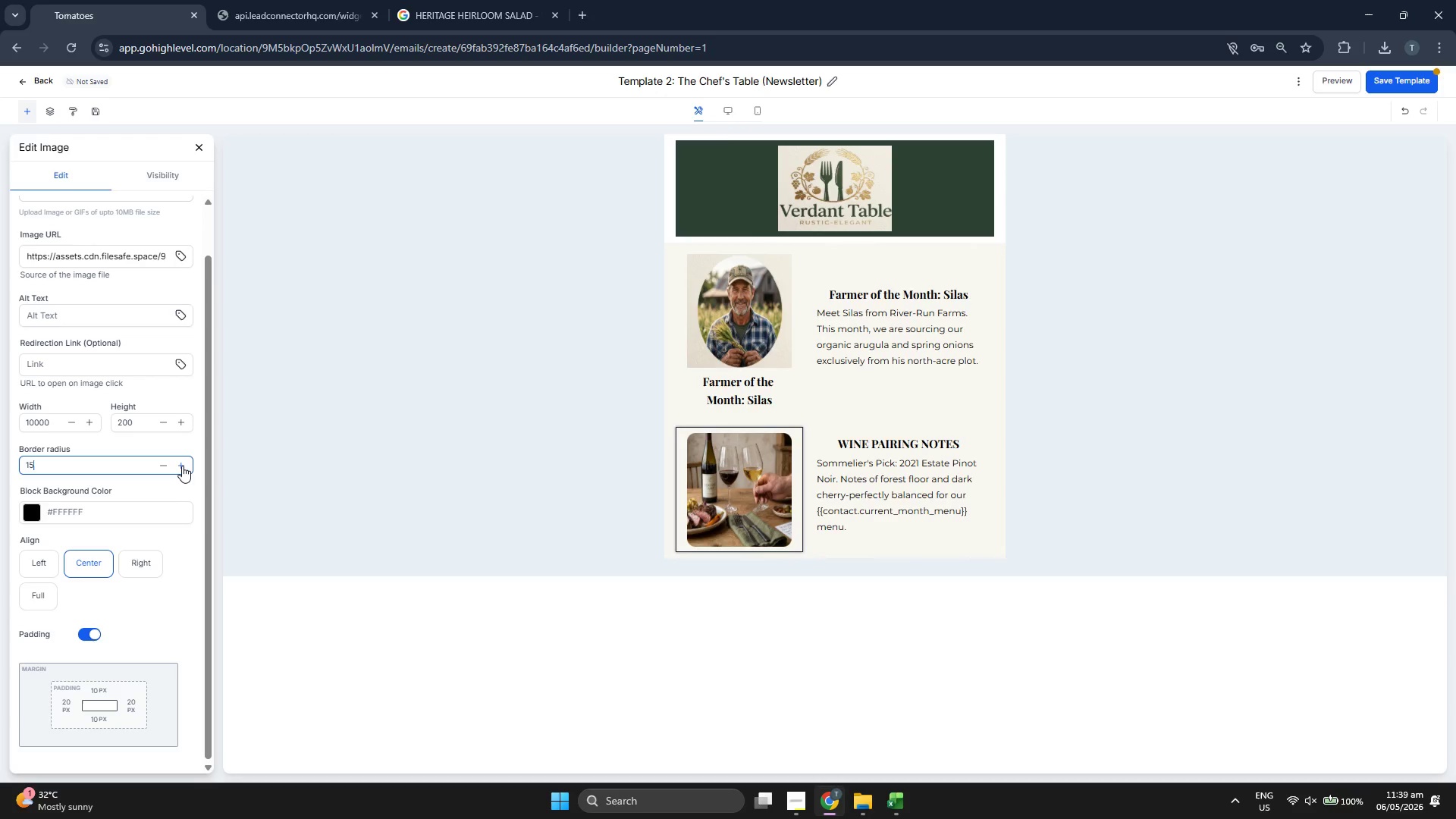 
triple_click([182, 466])
 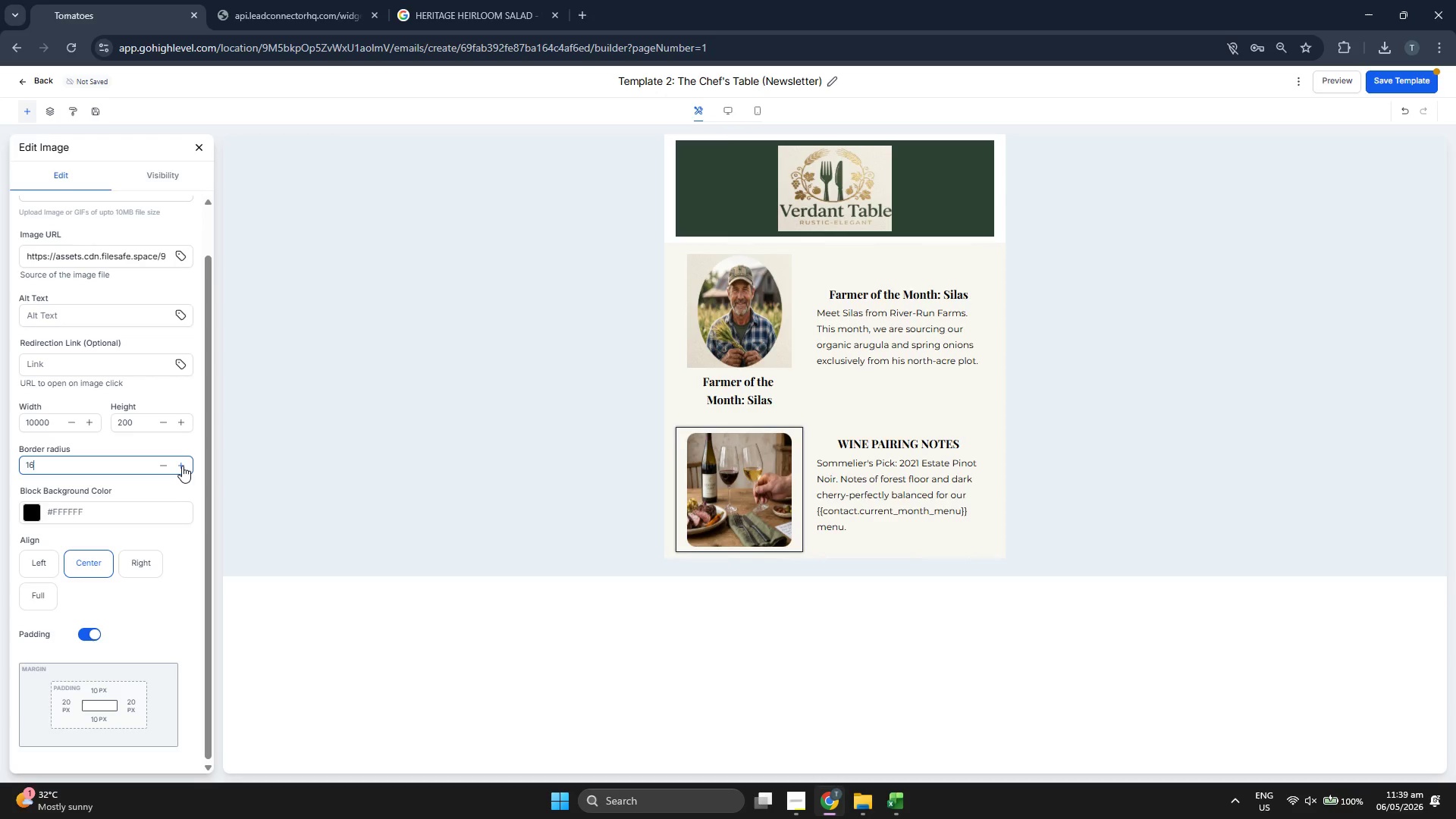 
triple_click([182, 466])
 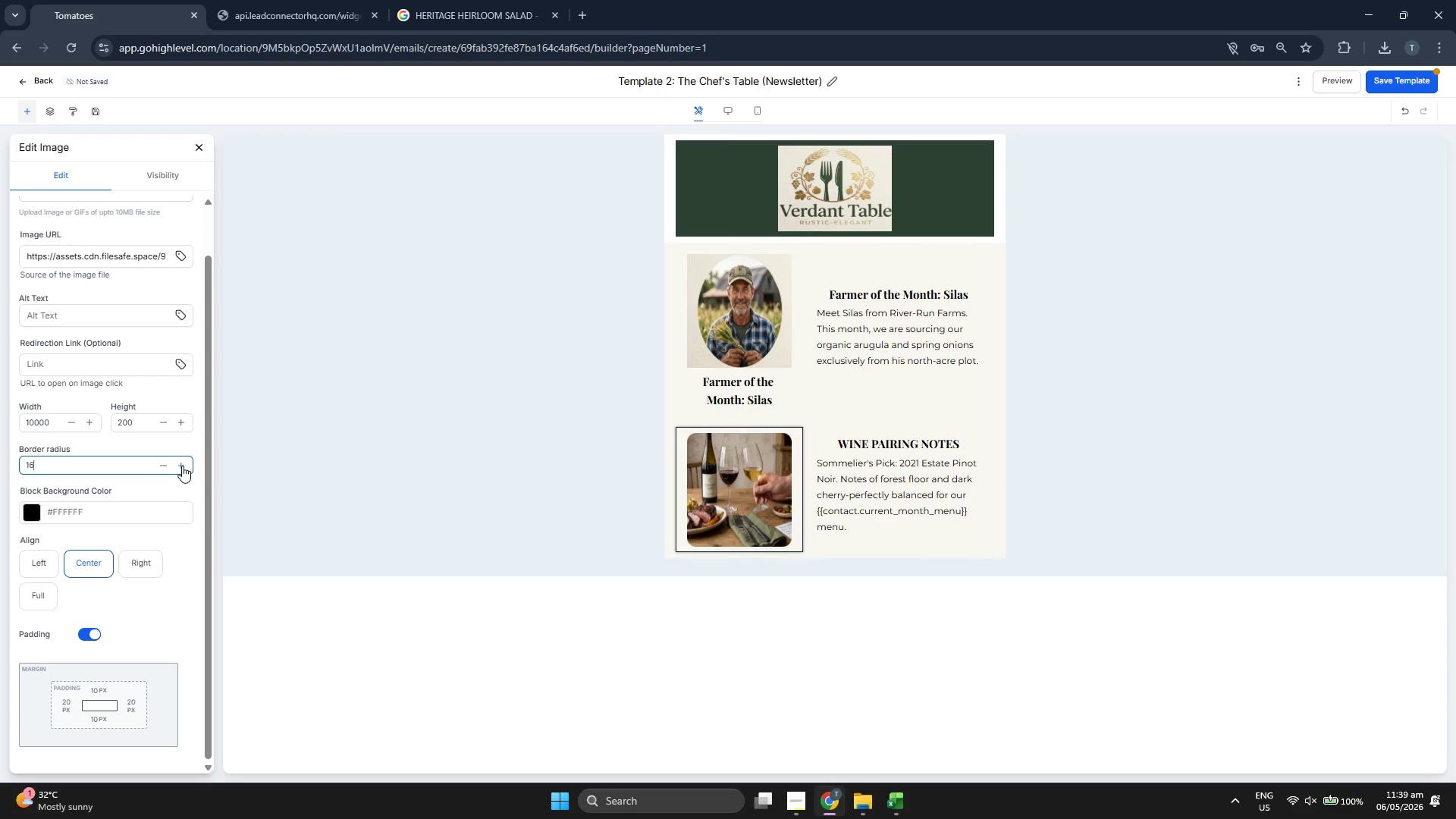 
triple_click([182, 466])
 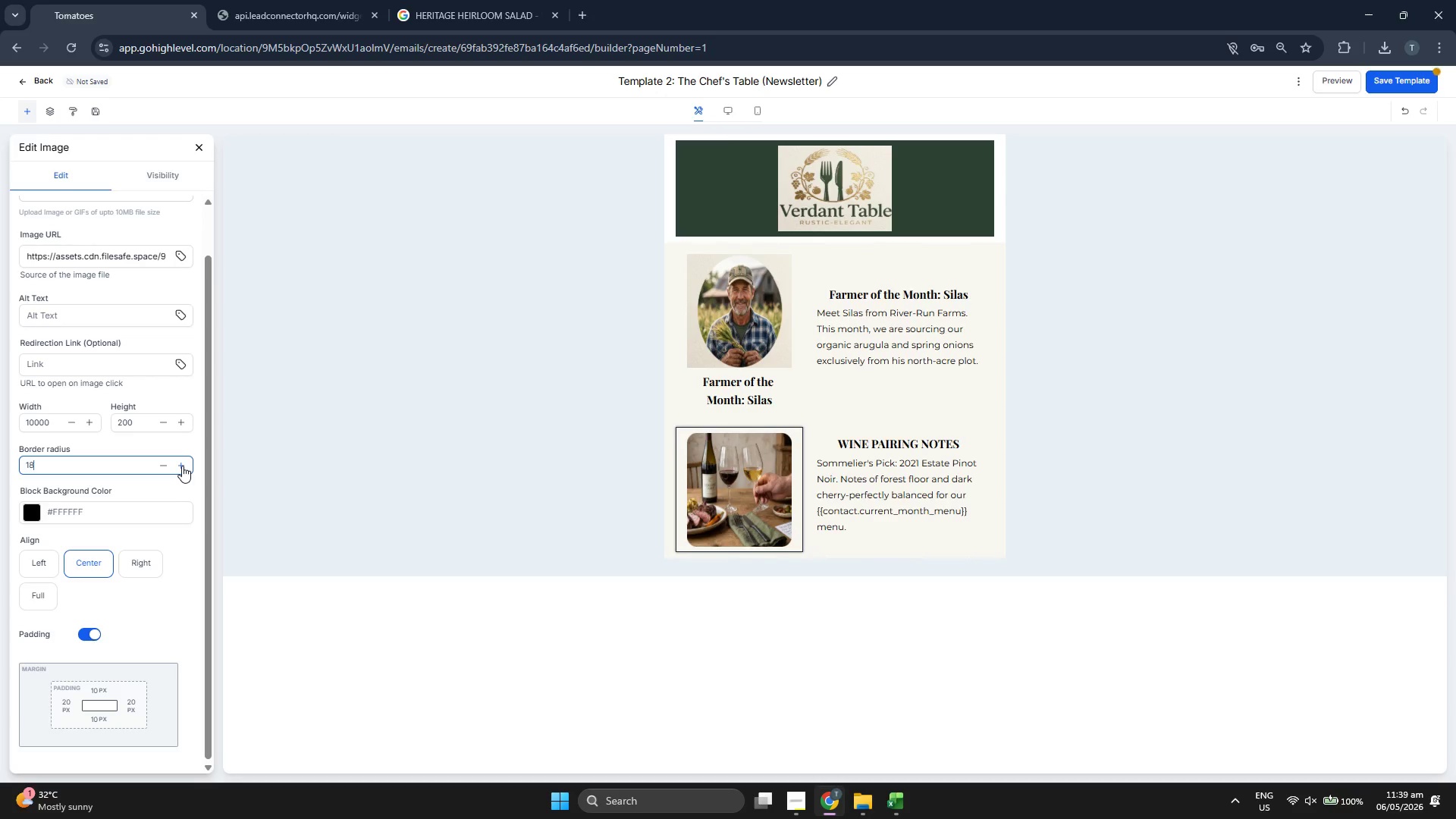 
triple_click([182, 466])
 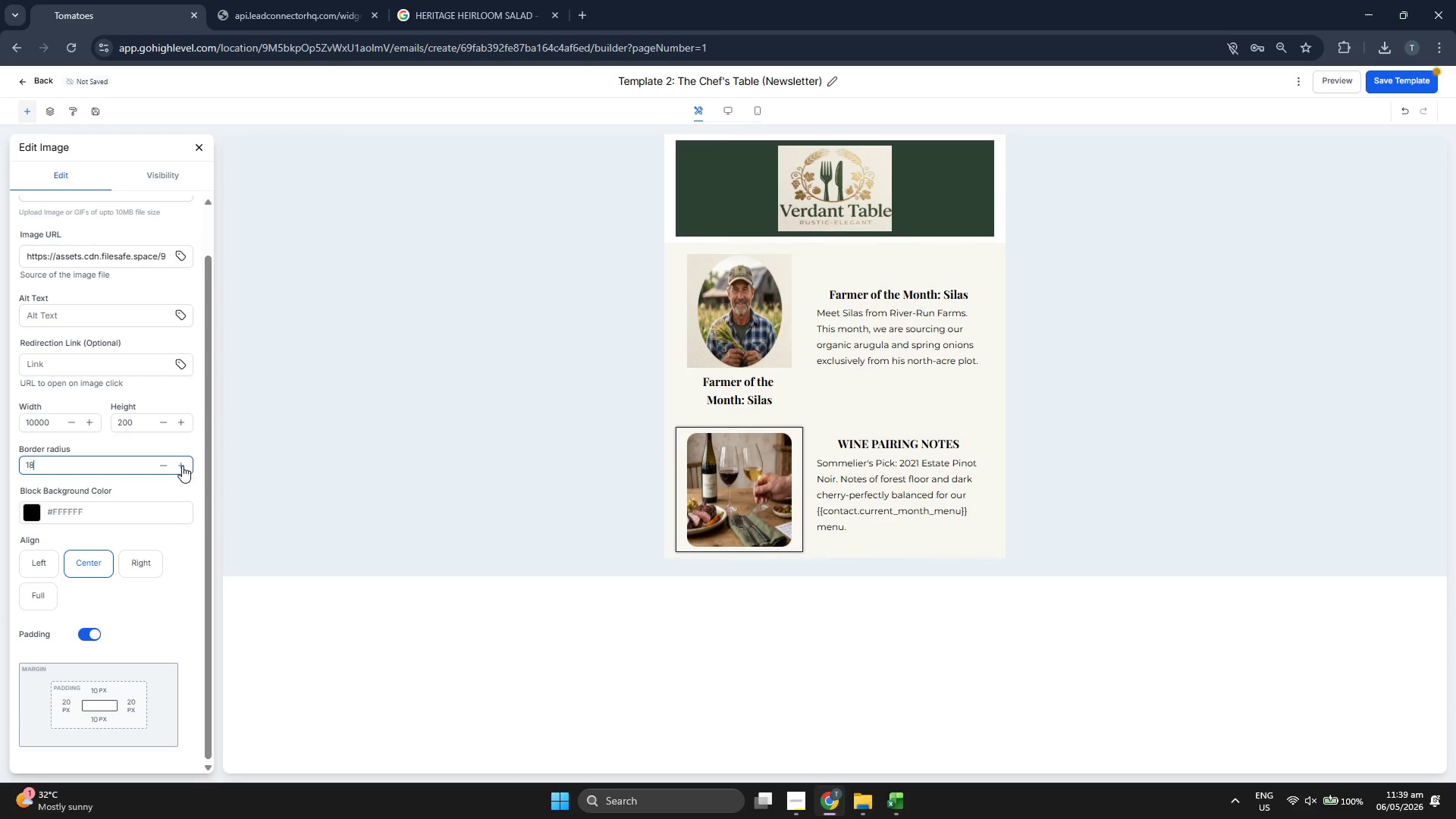 
triple_click([182, 466])
 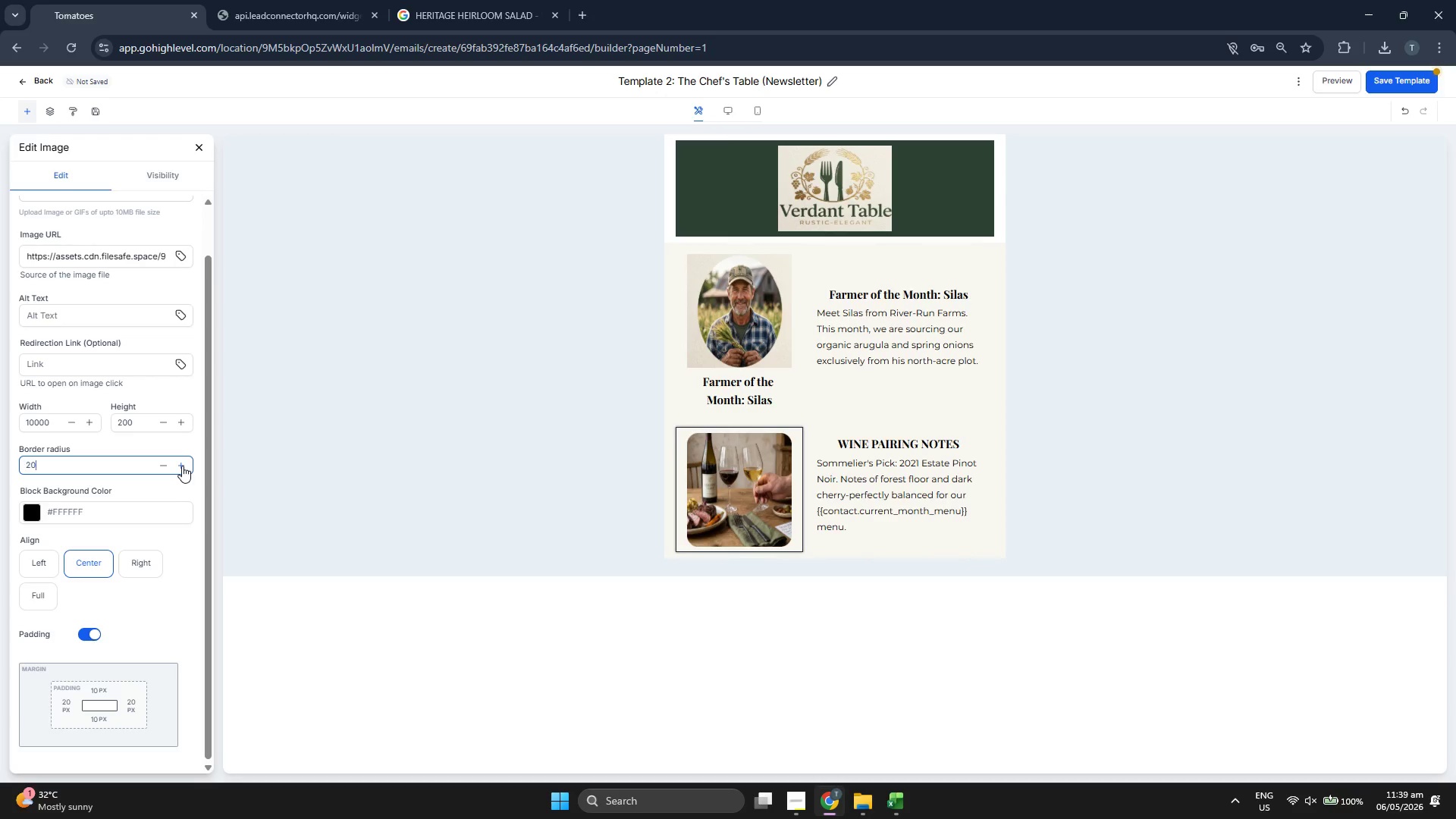 
triple_click([182, 466])
 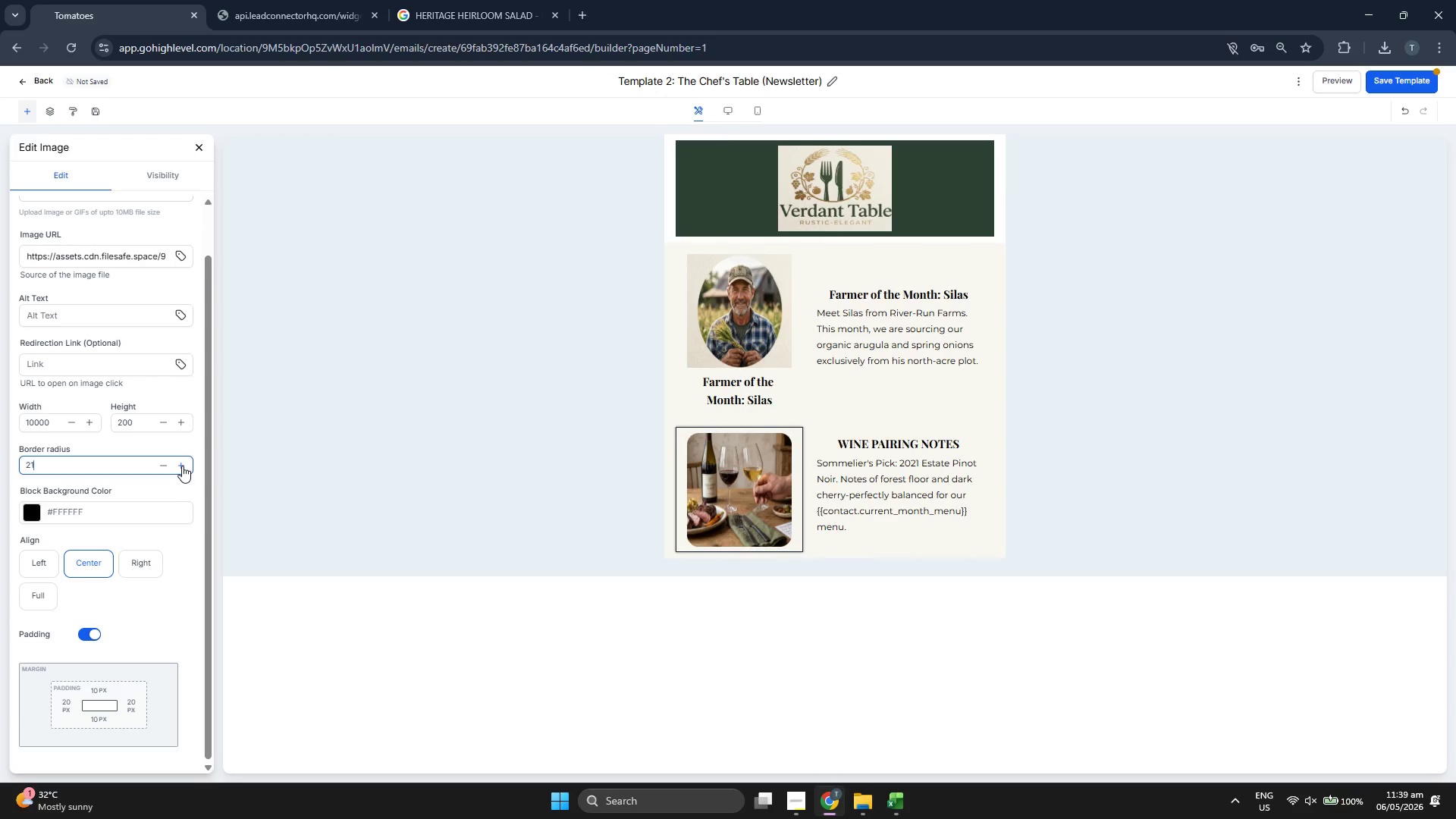 
triple_click([182, 466])
 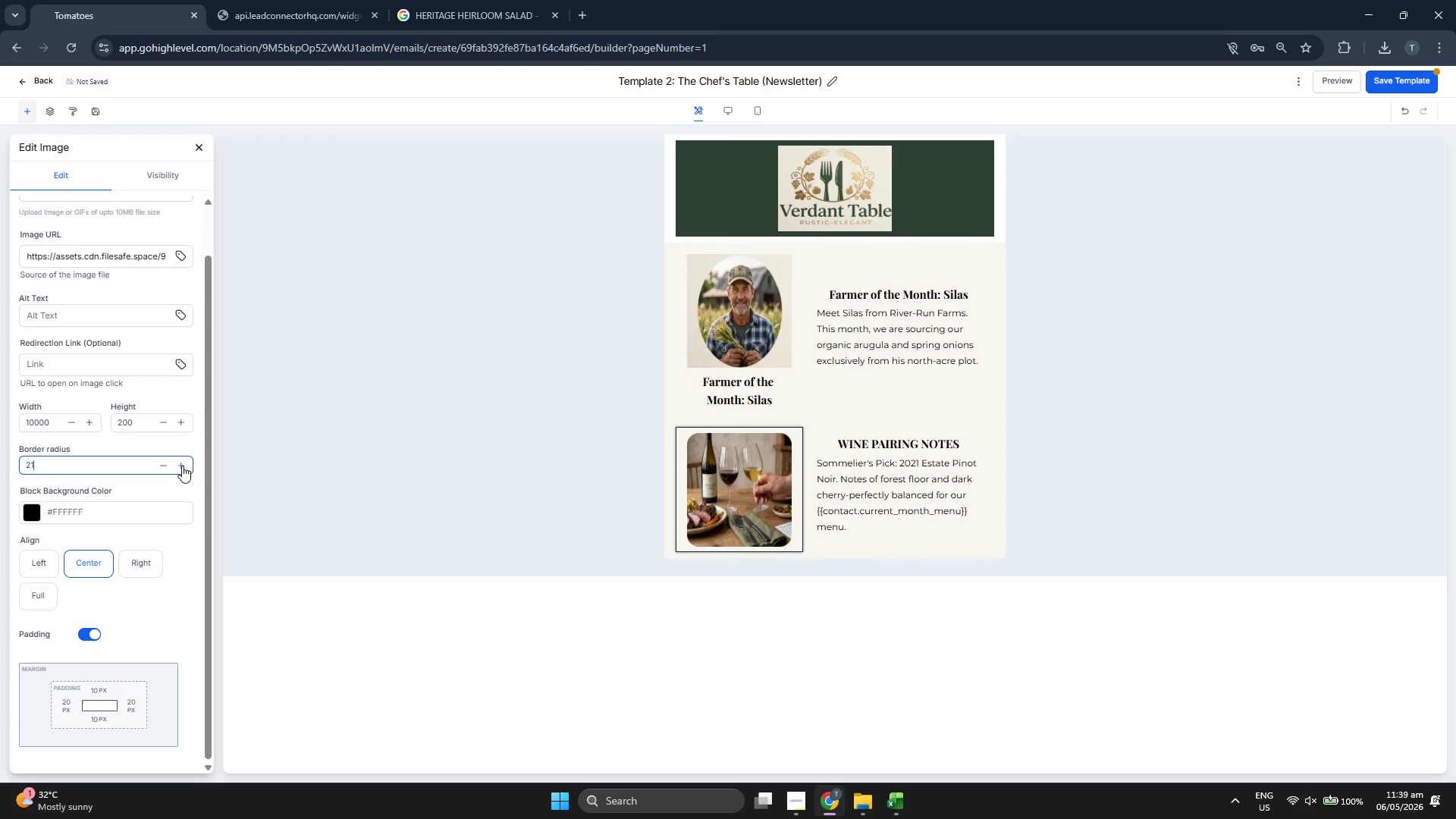 
triple_click([182, 466])
 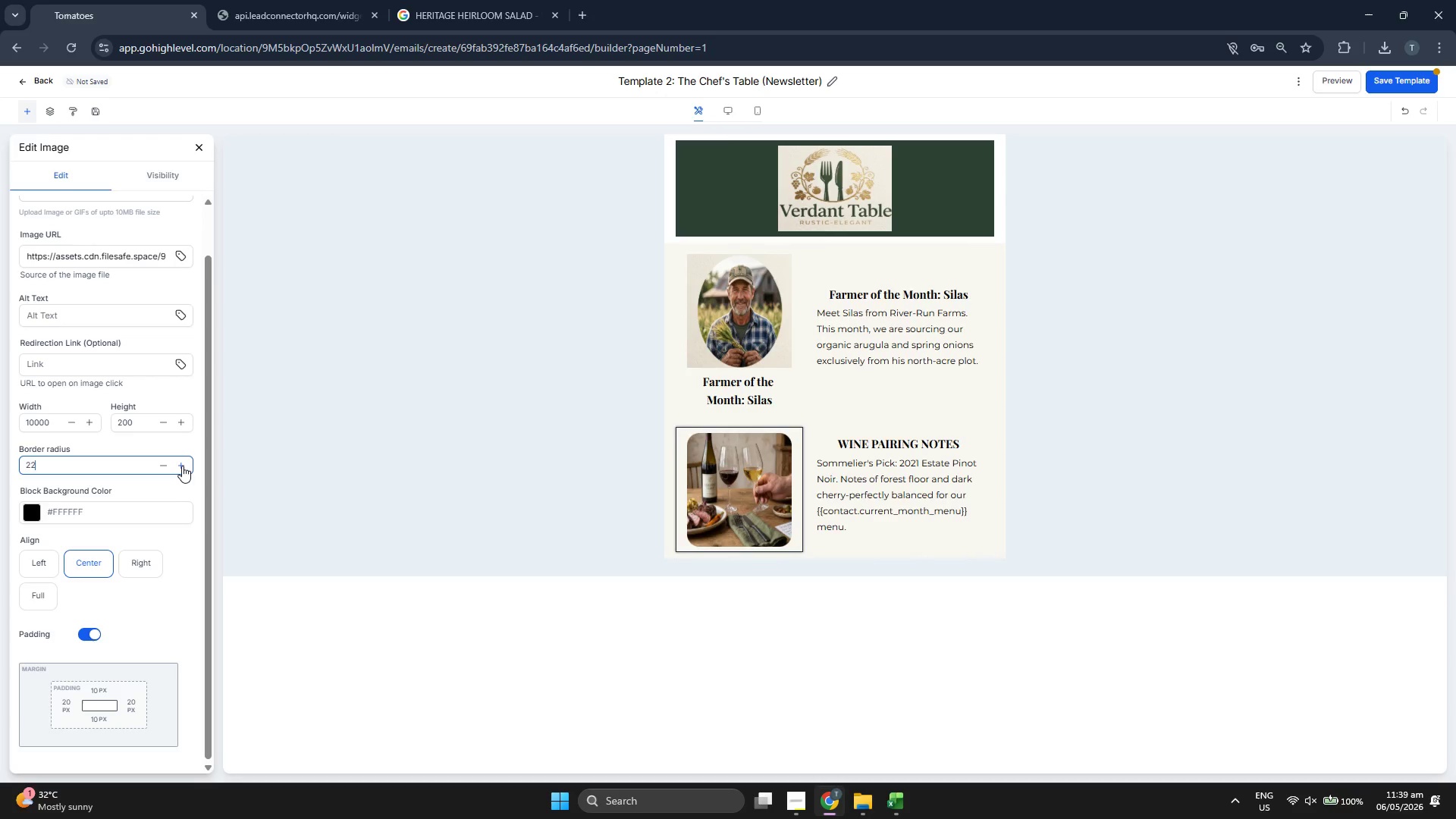 
triple_click([182, 466])
 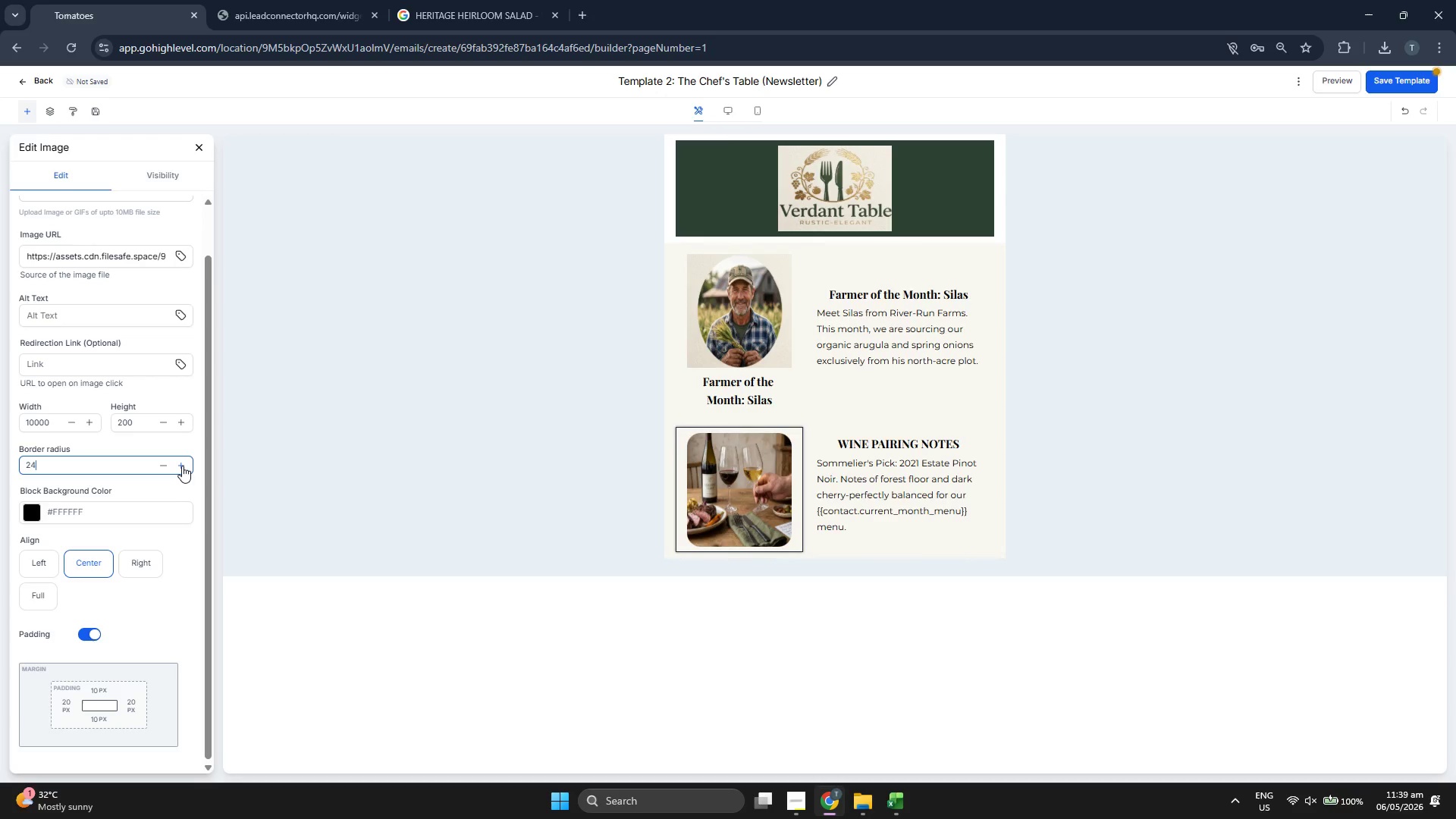 
triple_click([182, 466])
 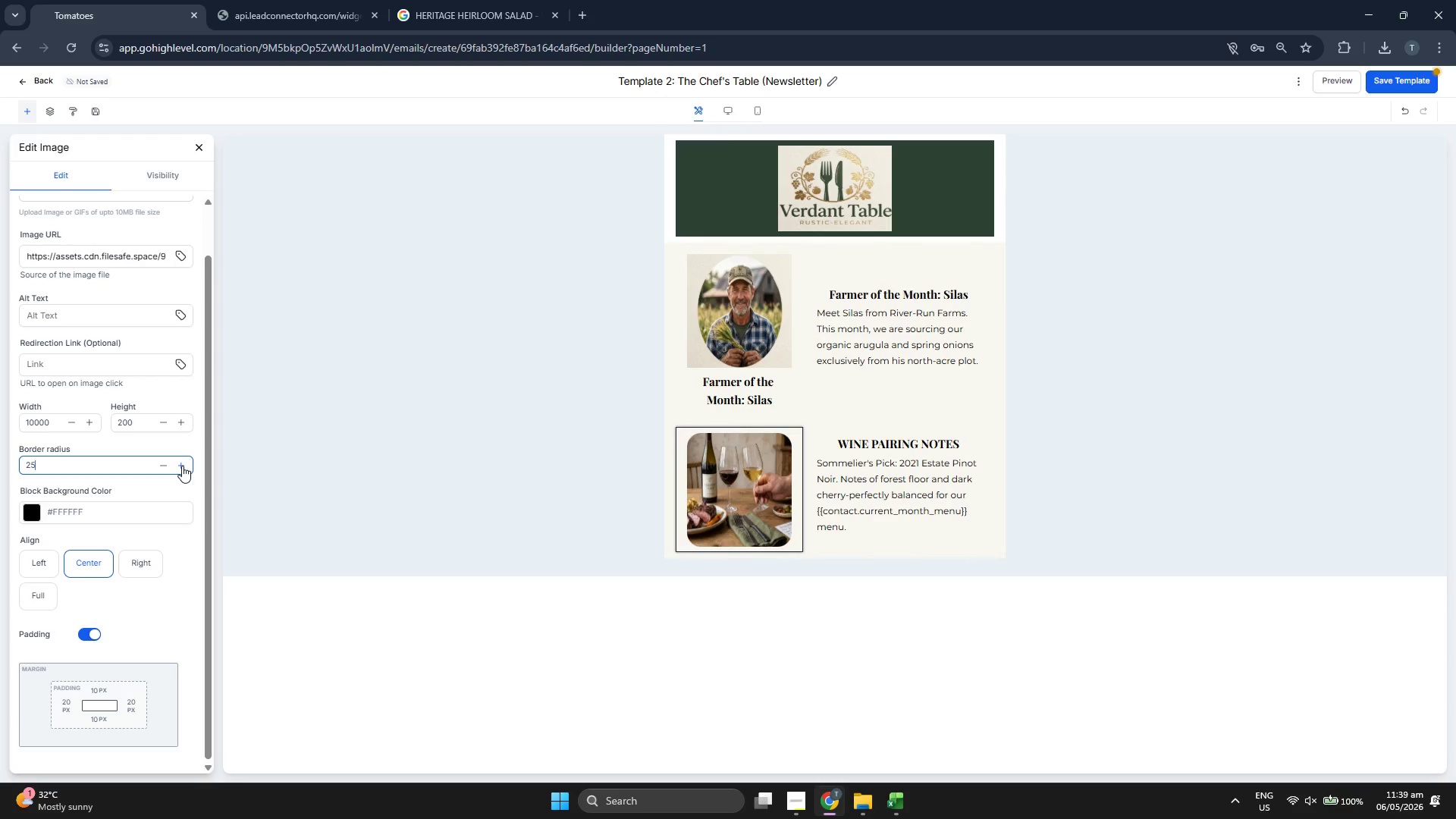 
triple_click([182, 466])
 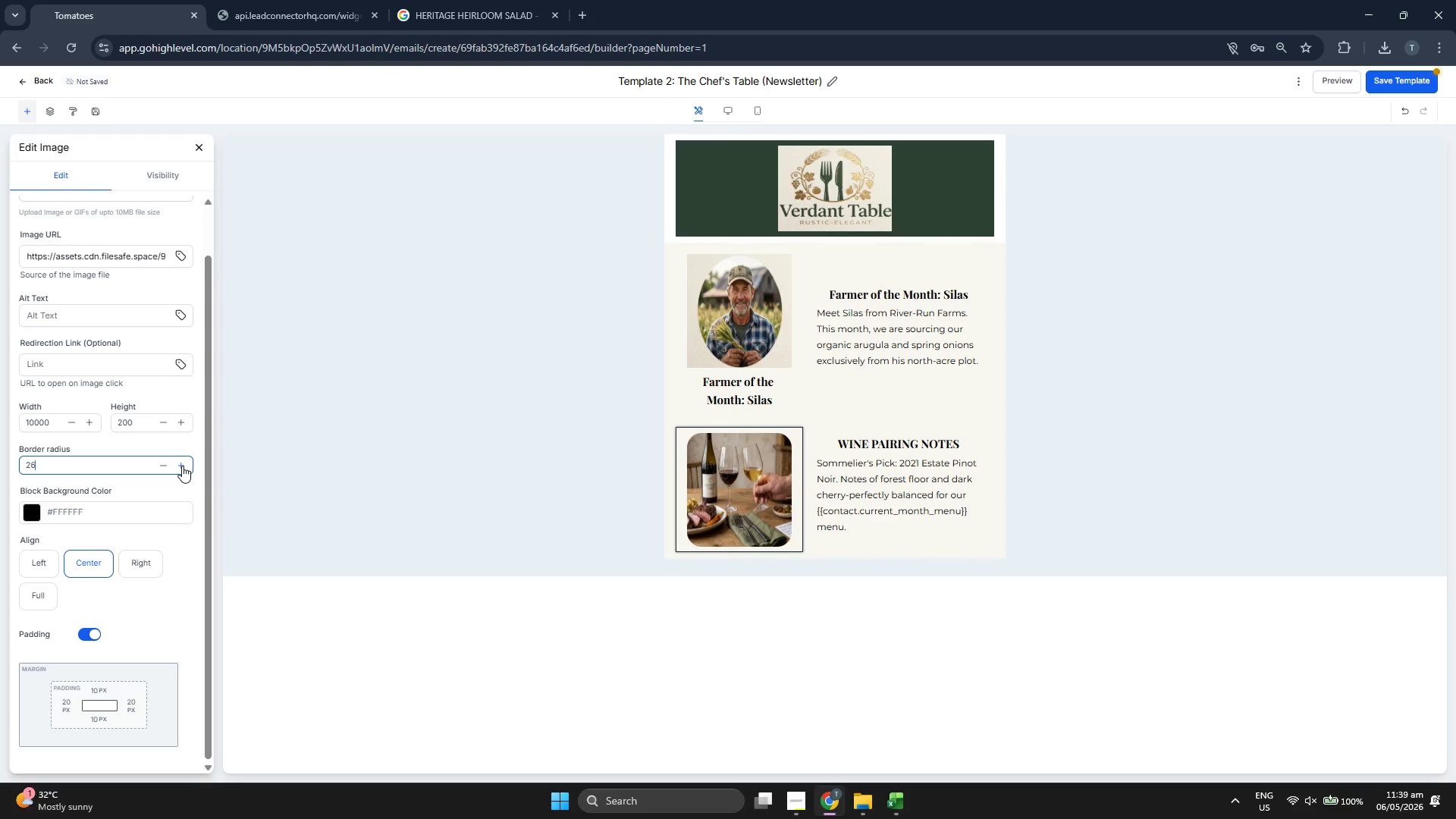 
triple_click([182, 466])
 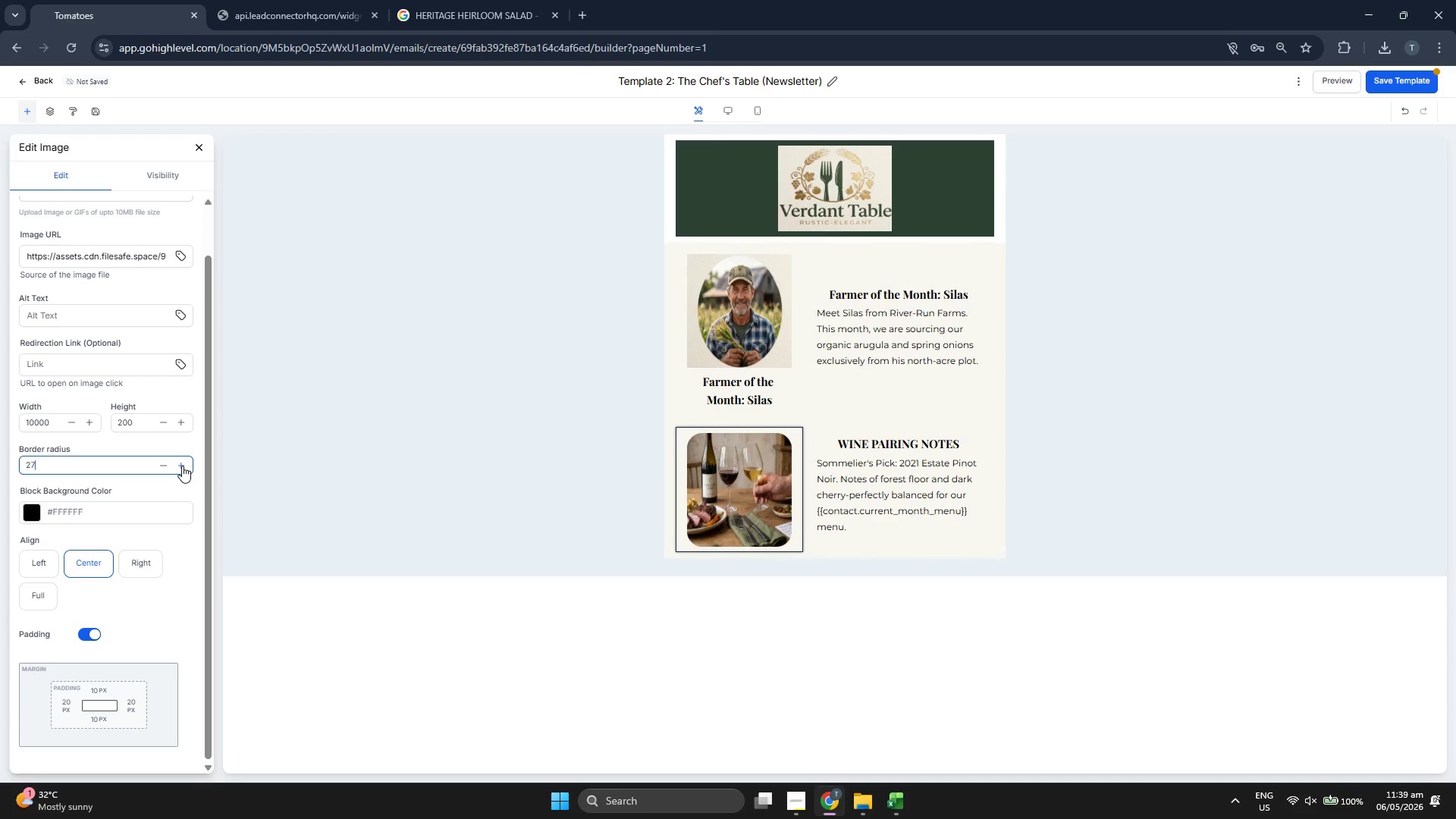 
triple_click([182, 466])
 